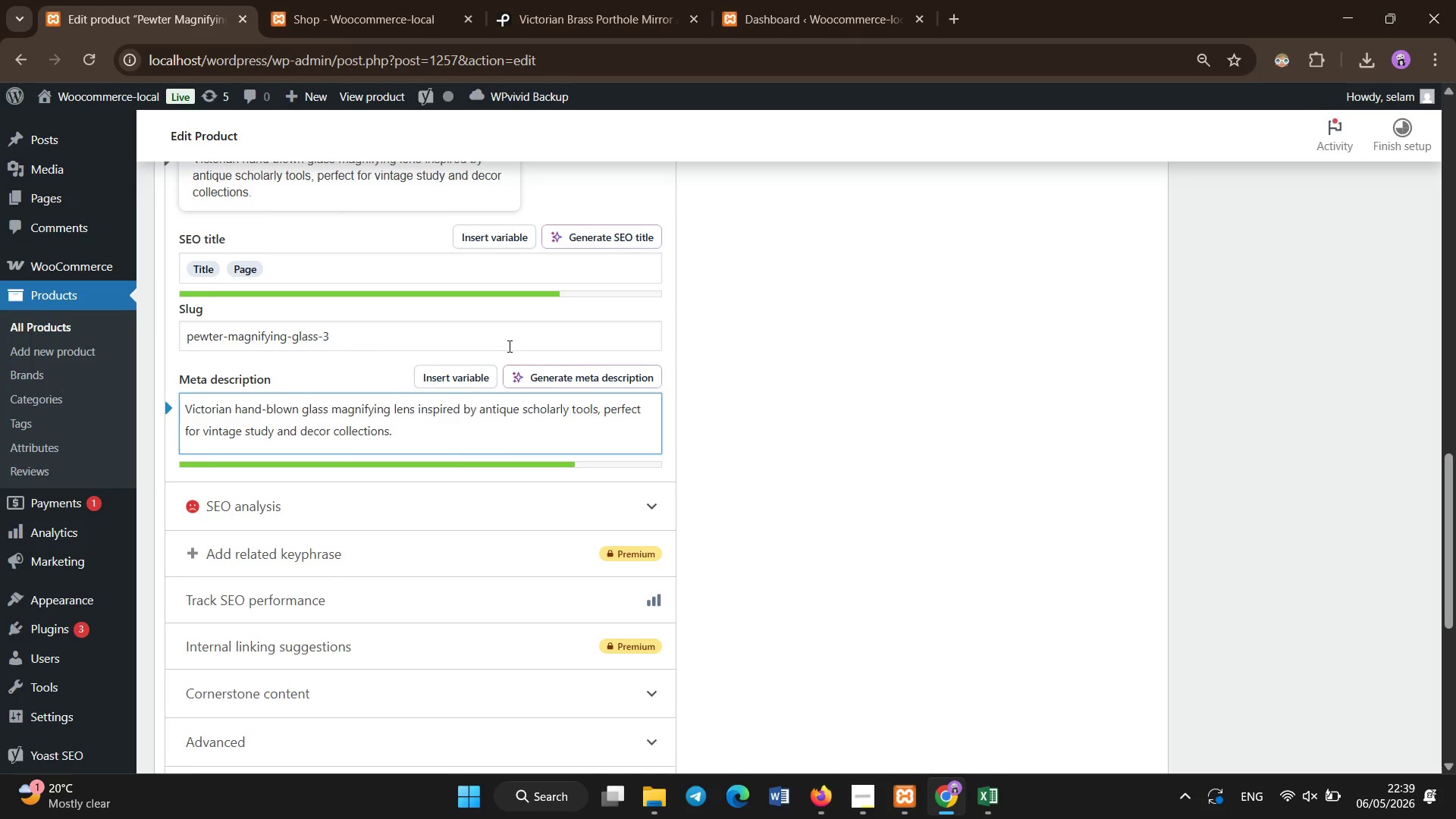 
scroll: coordinate [337, 422], scroll_direction: up, amount: 10.0
 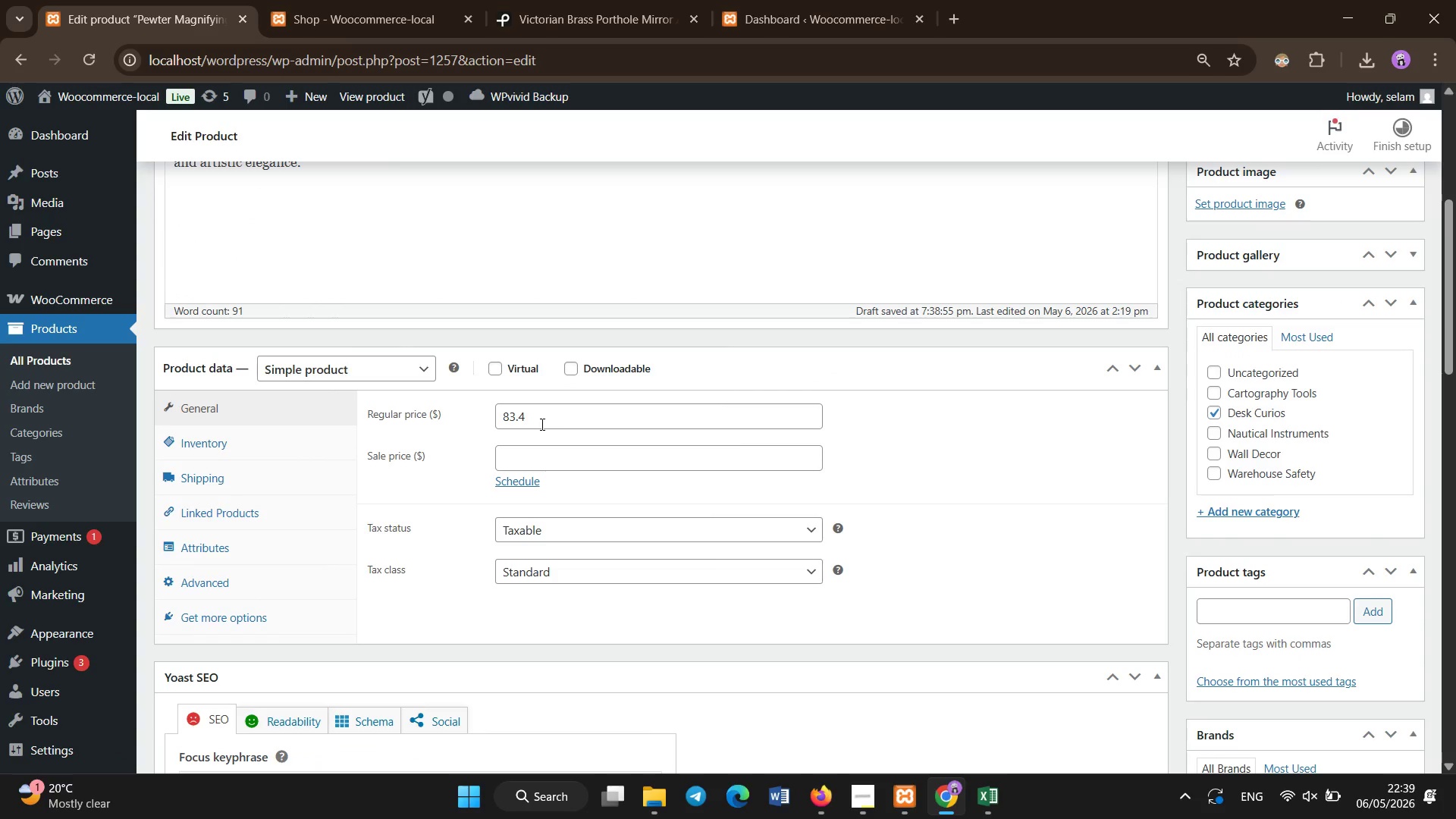 
left_click_drag(start_coordinate=[553, 420], to_coordinate=[469, 423])
 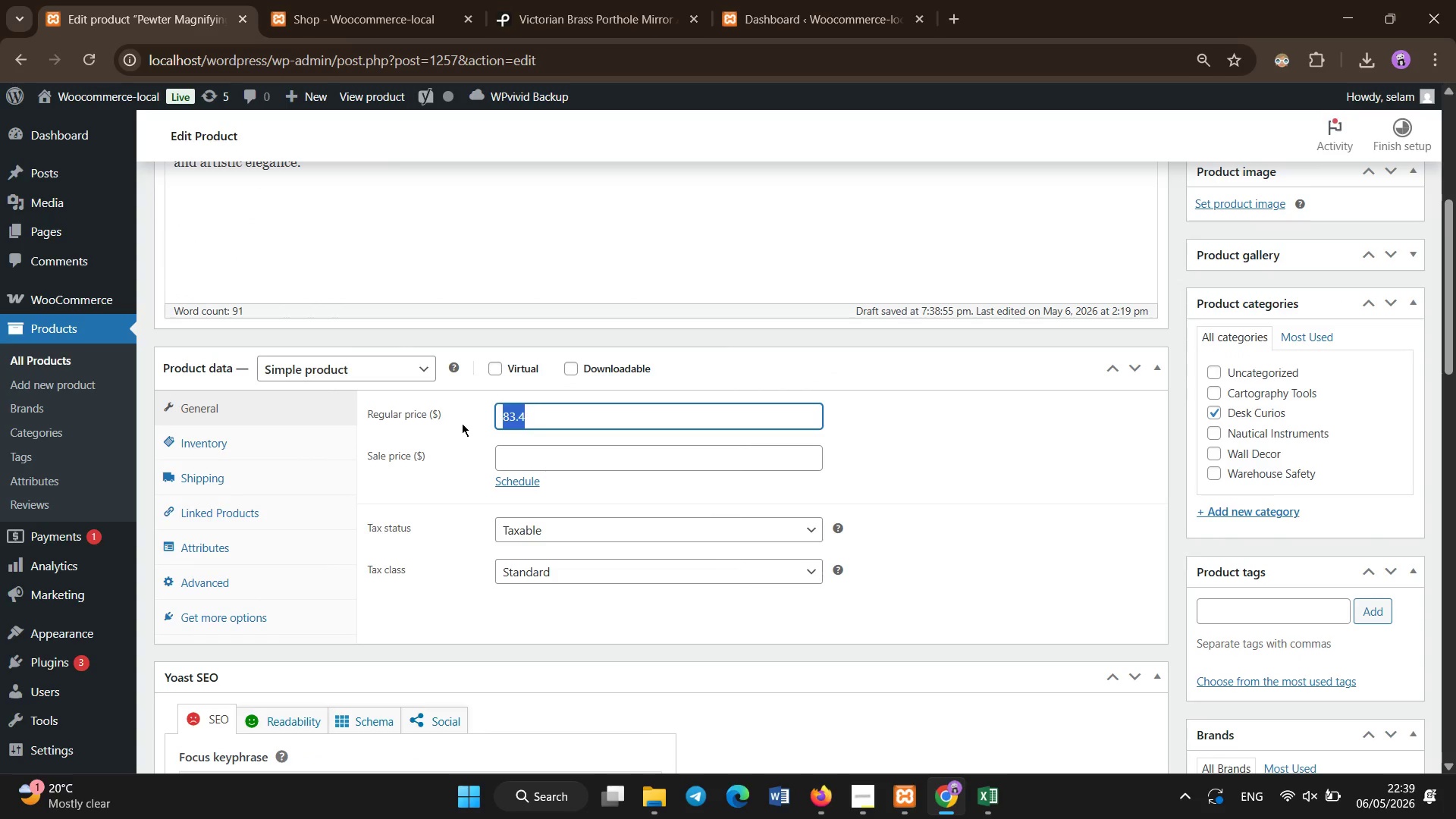 
type(208.50)
 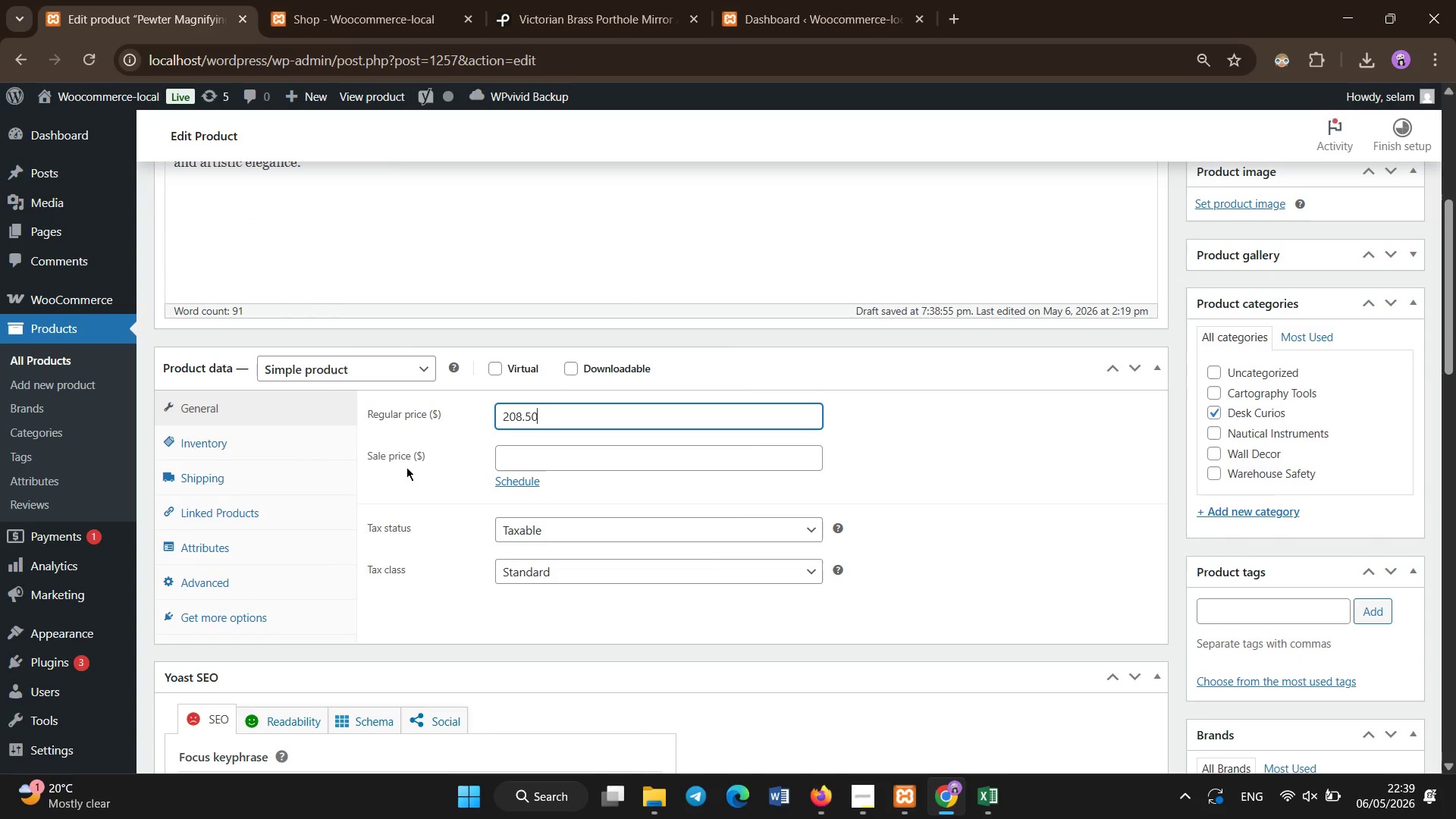 
left_click([308, 454])
 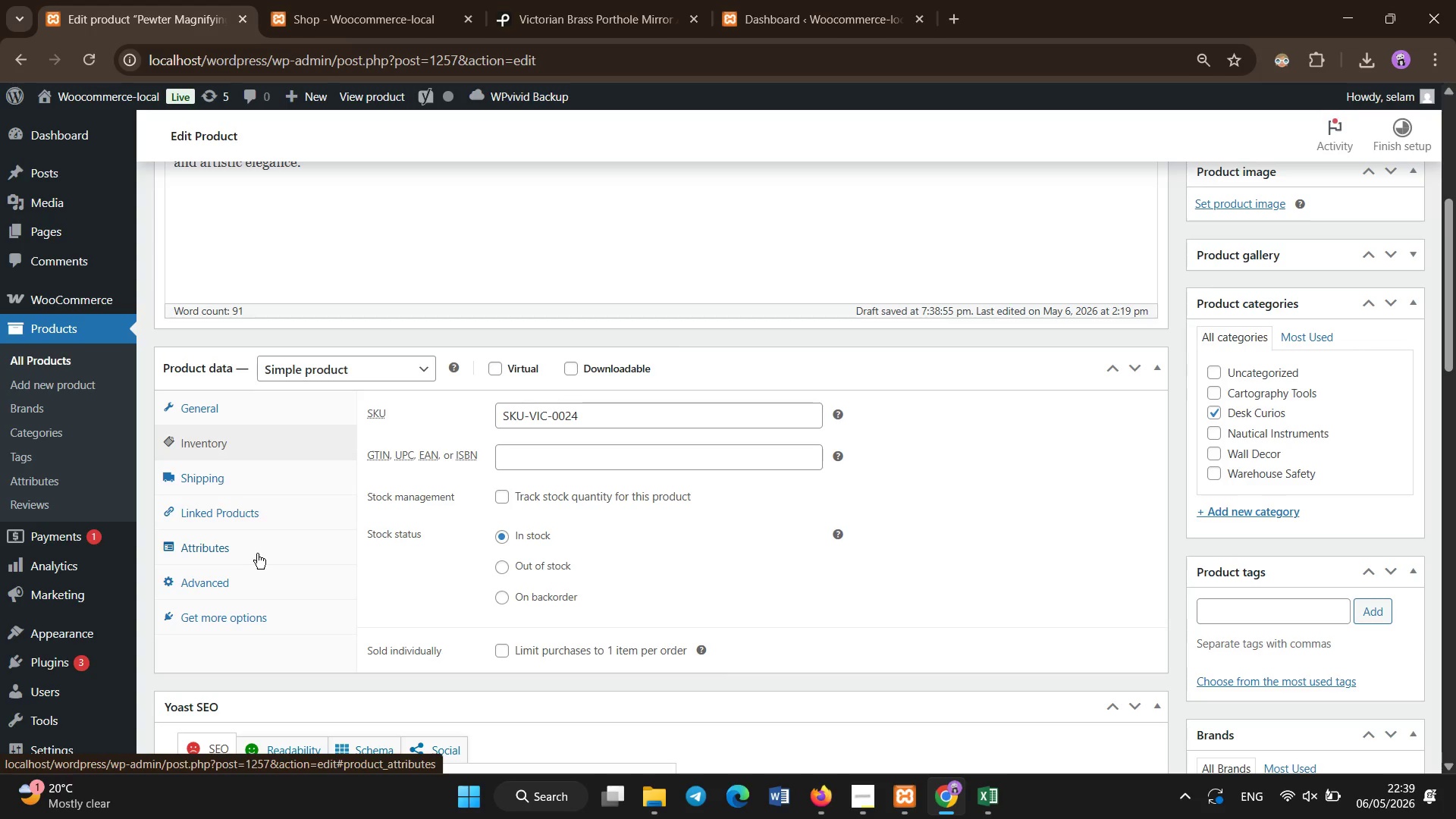 
left_click([251, 557])
 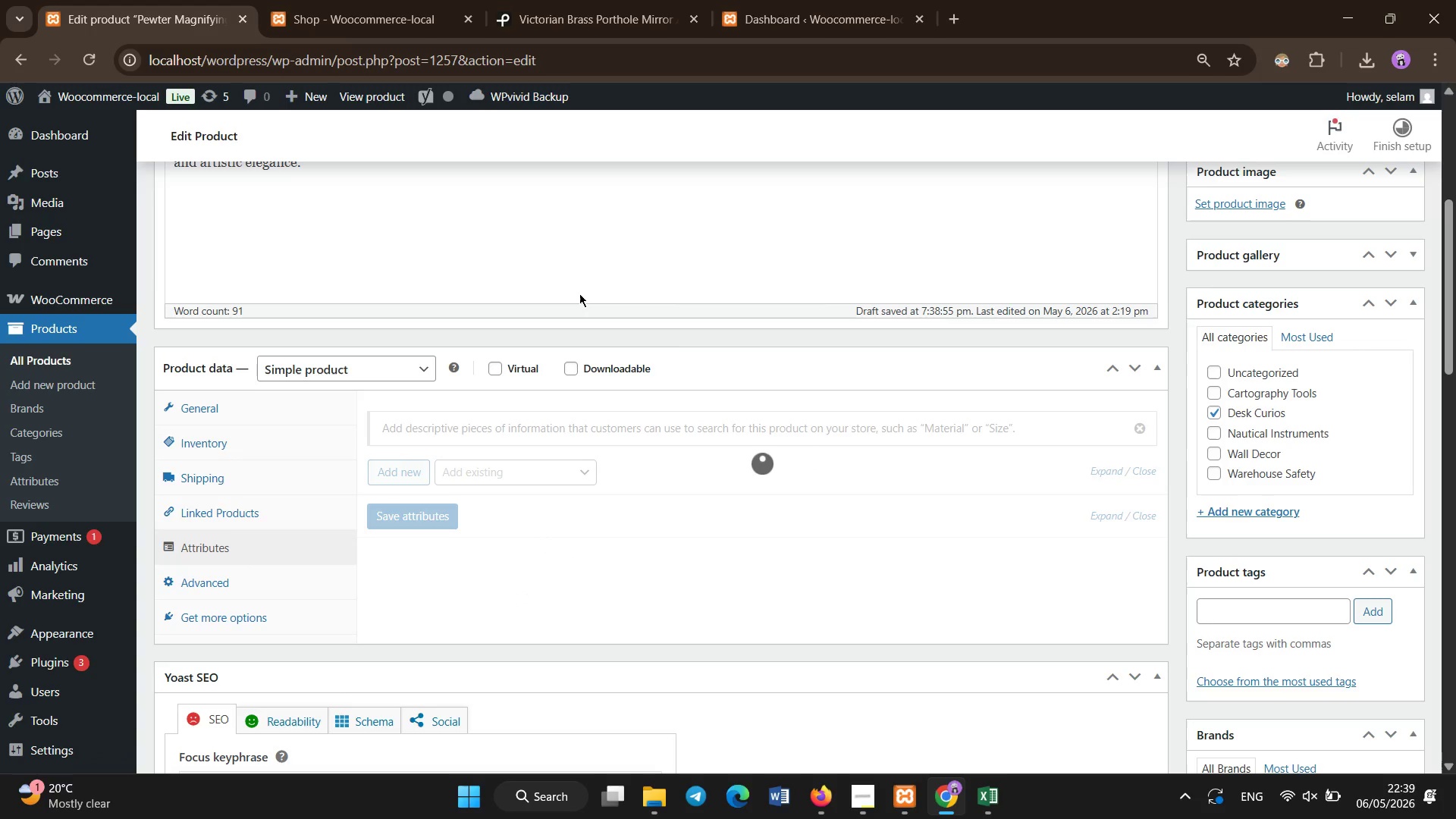 
left_click([518, 468])
 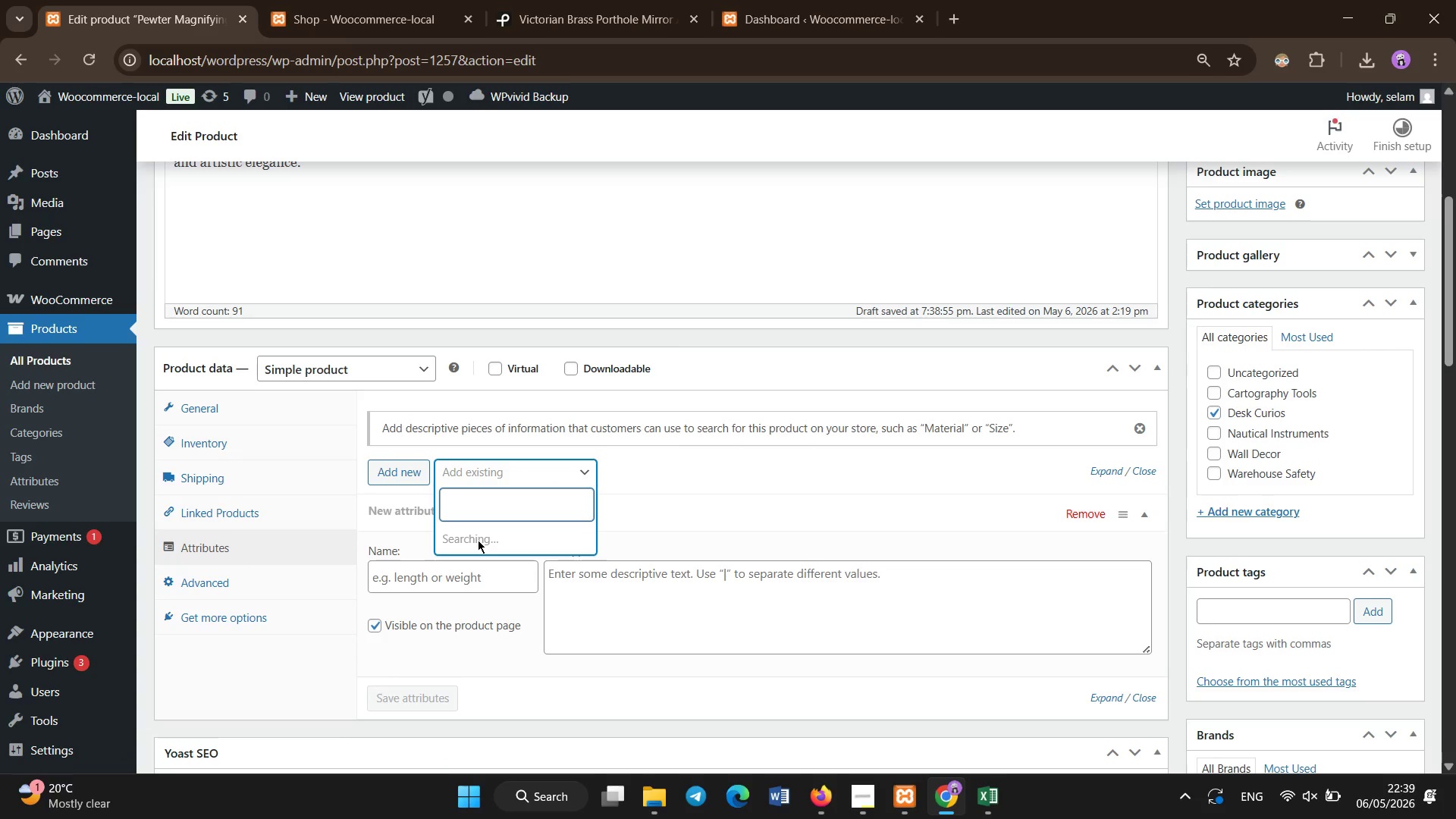 
left_click([460, 577])
 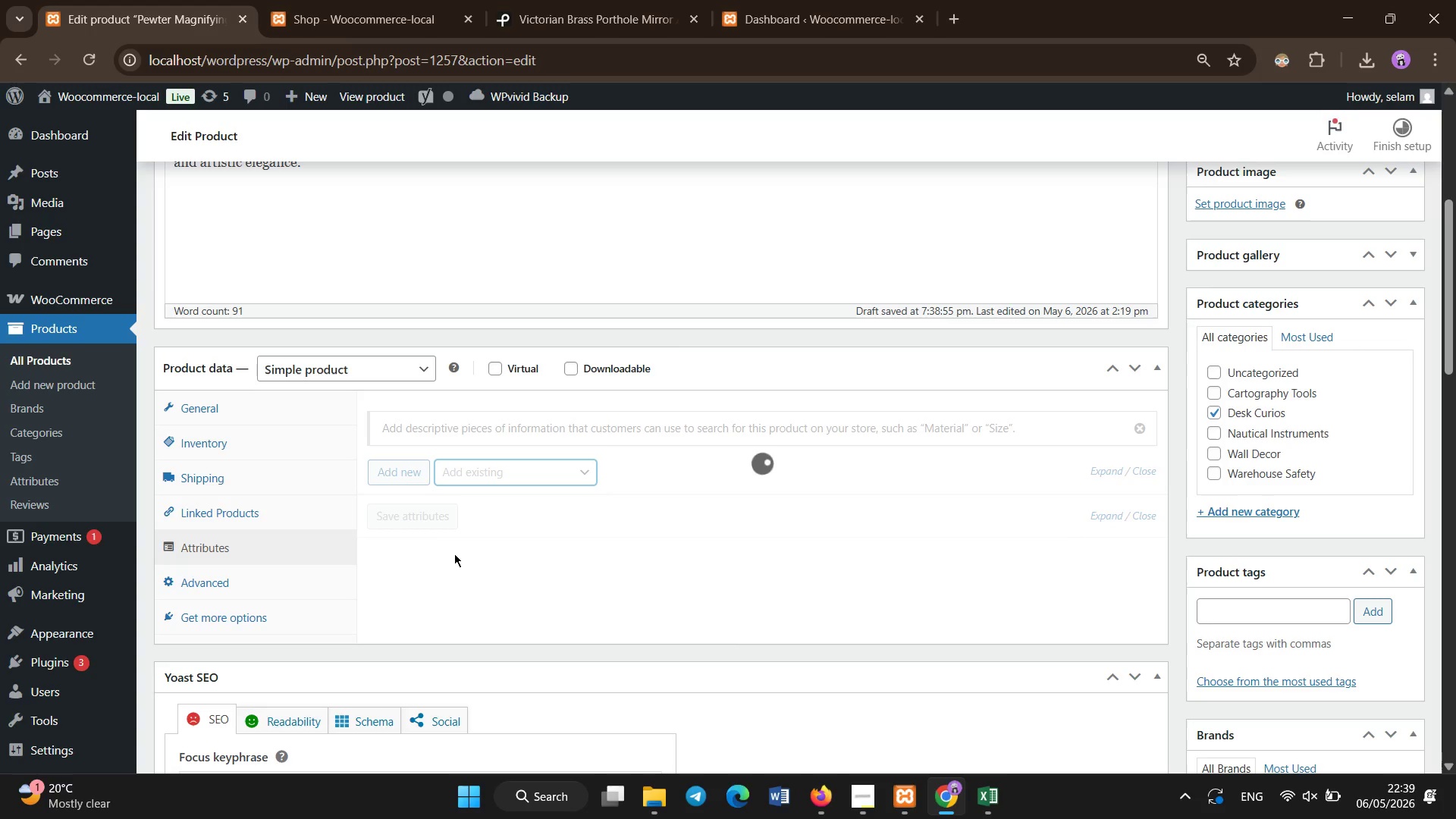 
mouse_move([472, 511])
 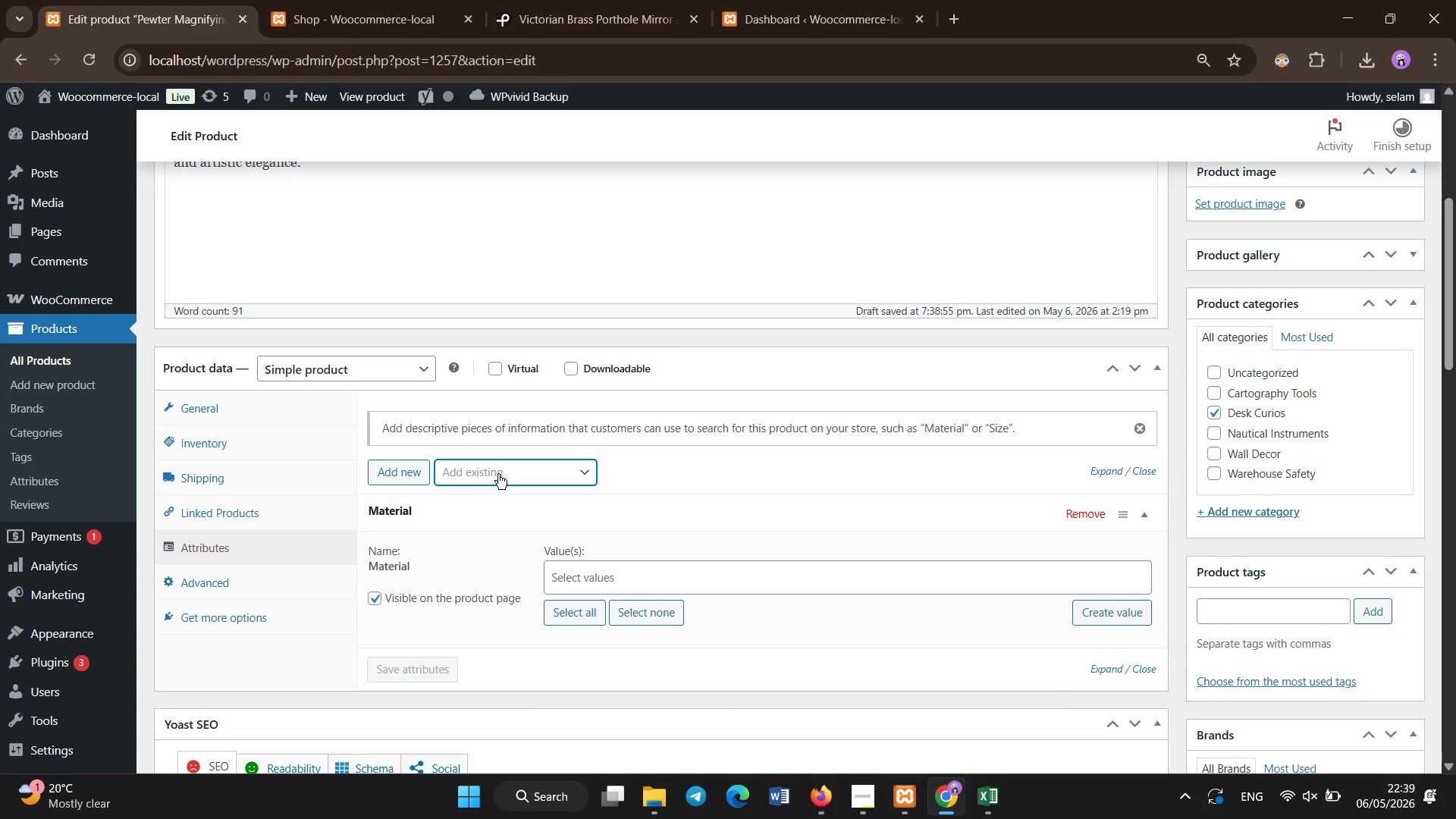 
left_click([498, 474])
 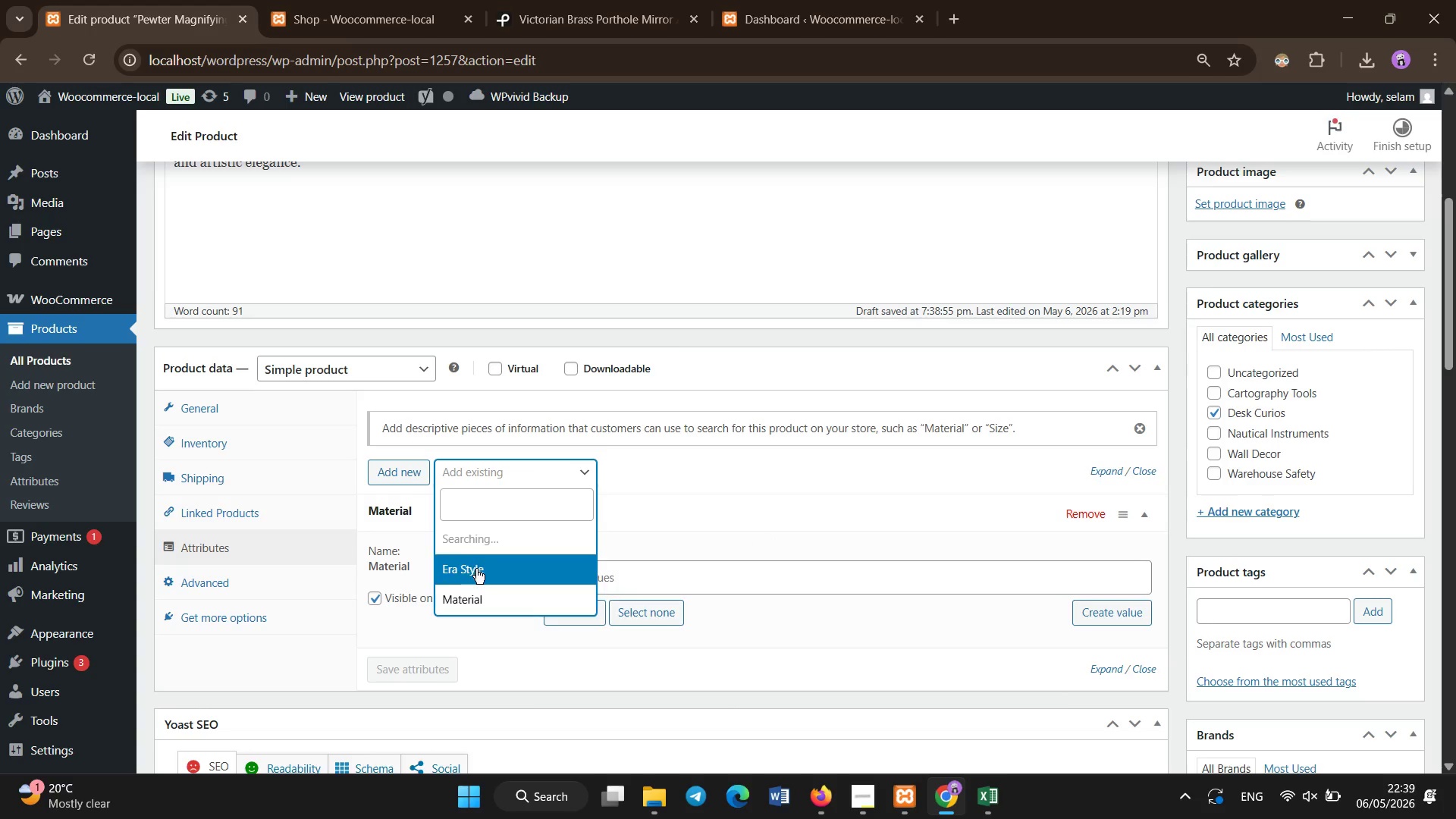 
left_click([474, 573])
 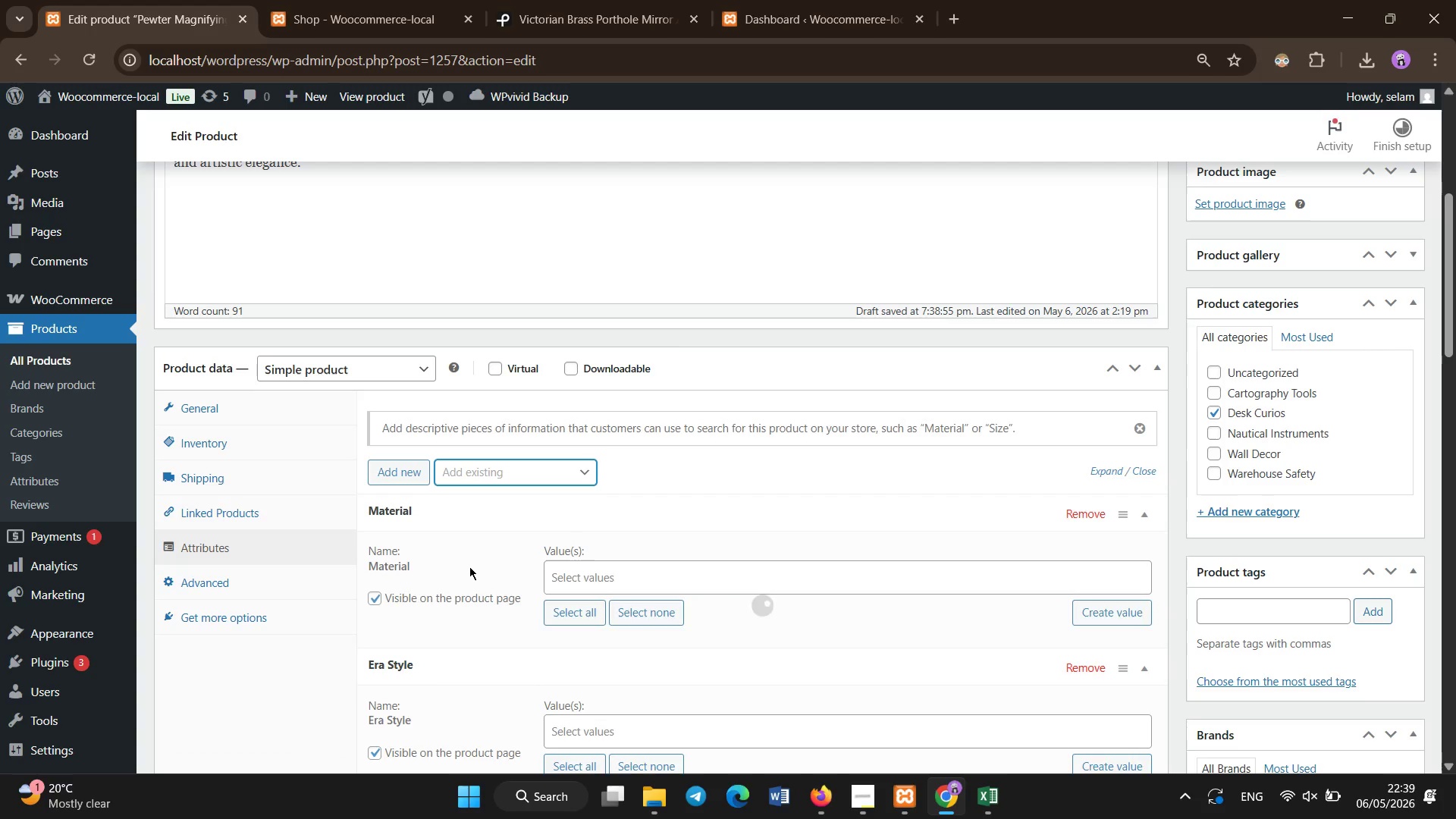 
left_click([600, 567])
 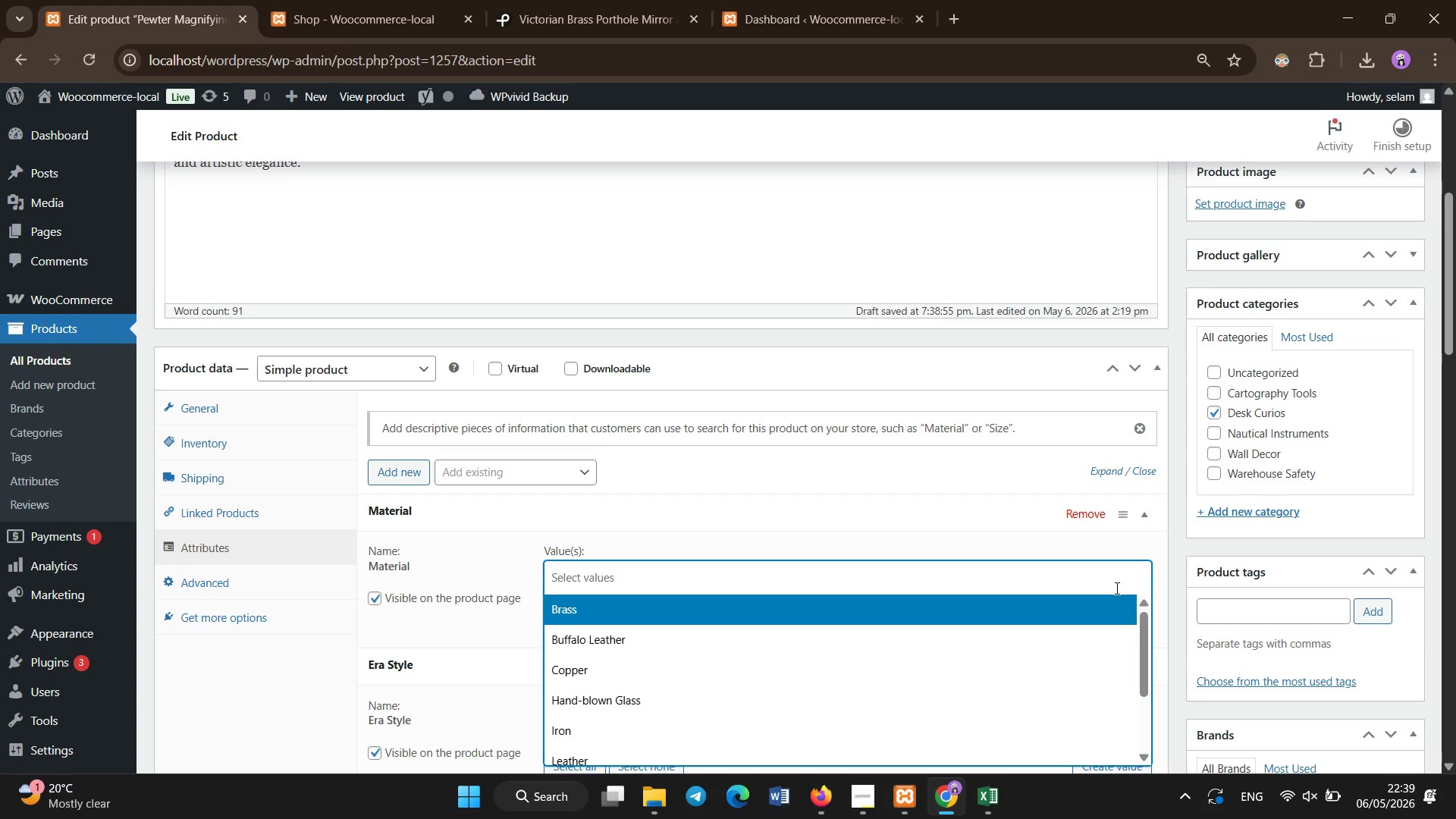 
left_click_drag(start_coordinate=[1141, 623], to_coordinate=[1150, 604])
 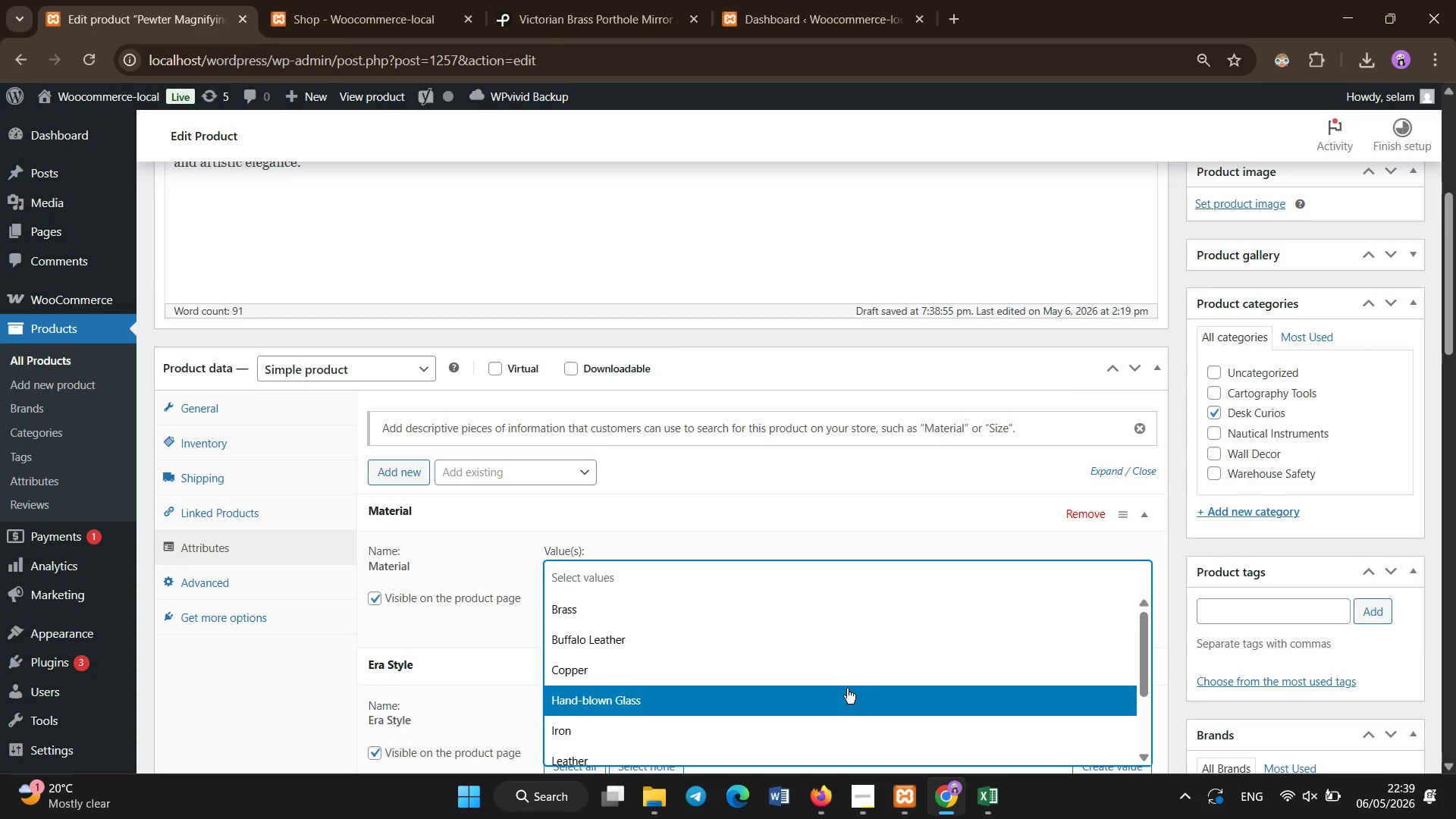 
left_click([846, 689])
 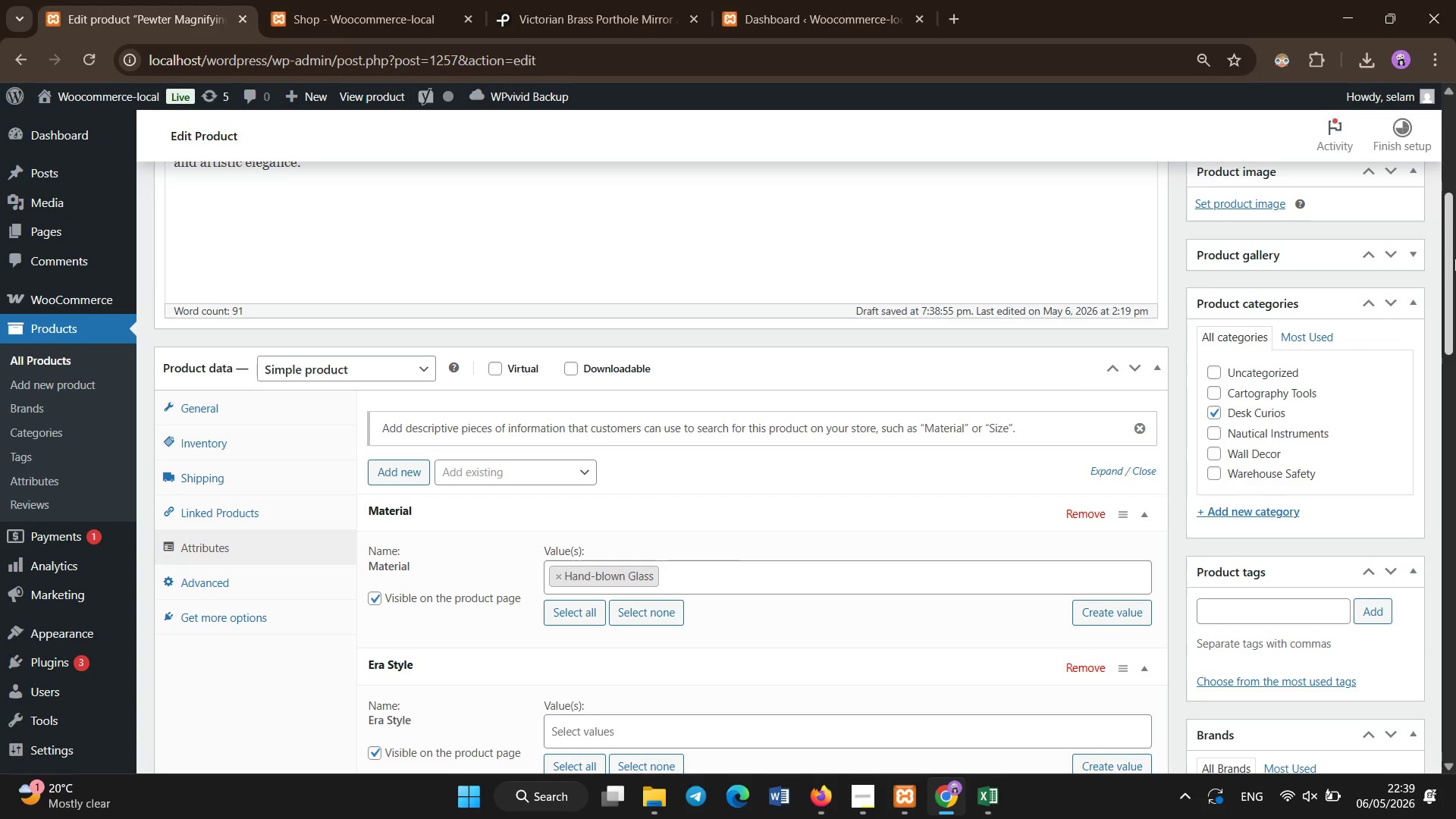 
left_click_drag(start_coordinate=[1455, 258], to_coordinate=[1455, 318])
 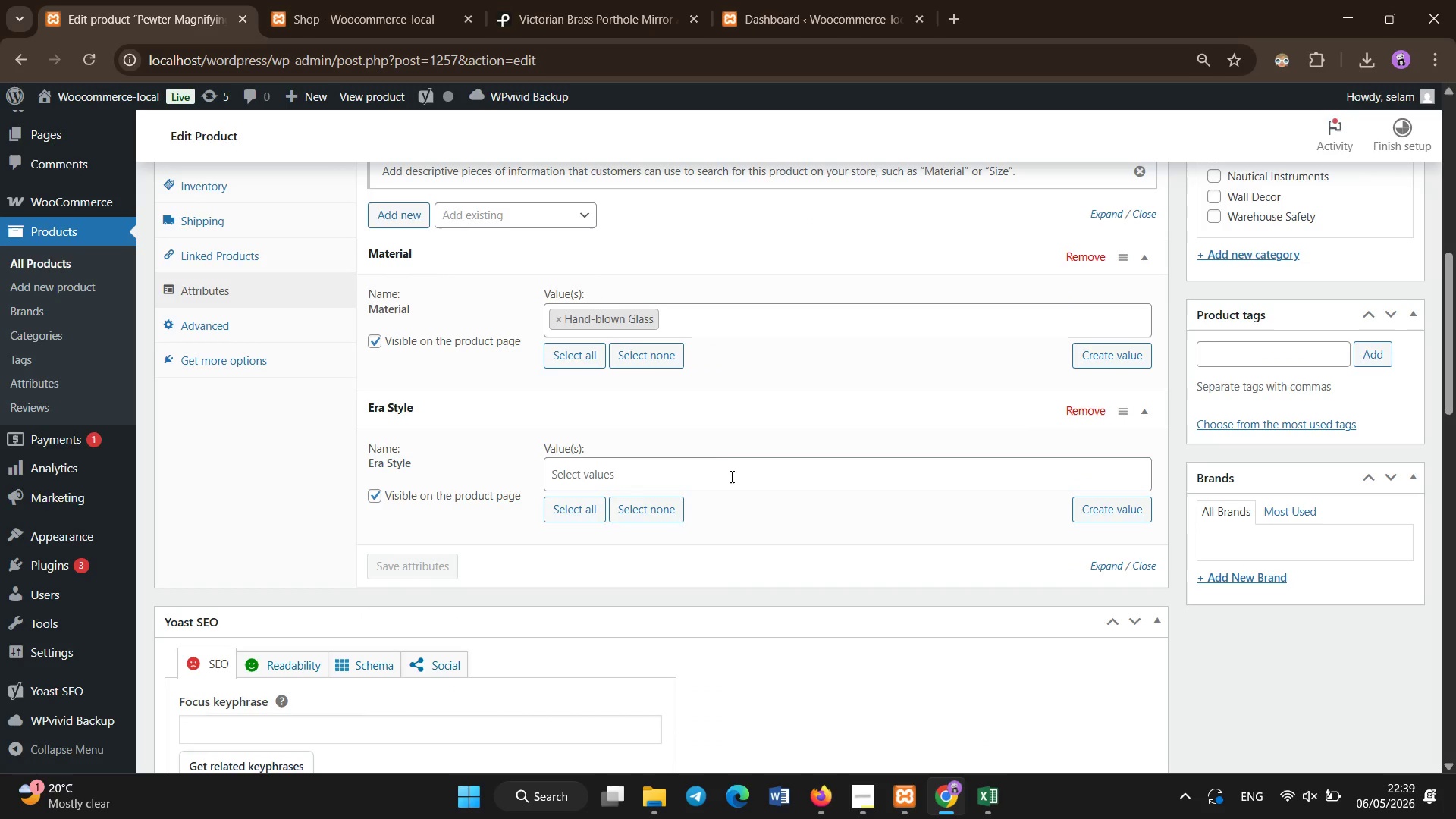 
left_click([729, 479])
 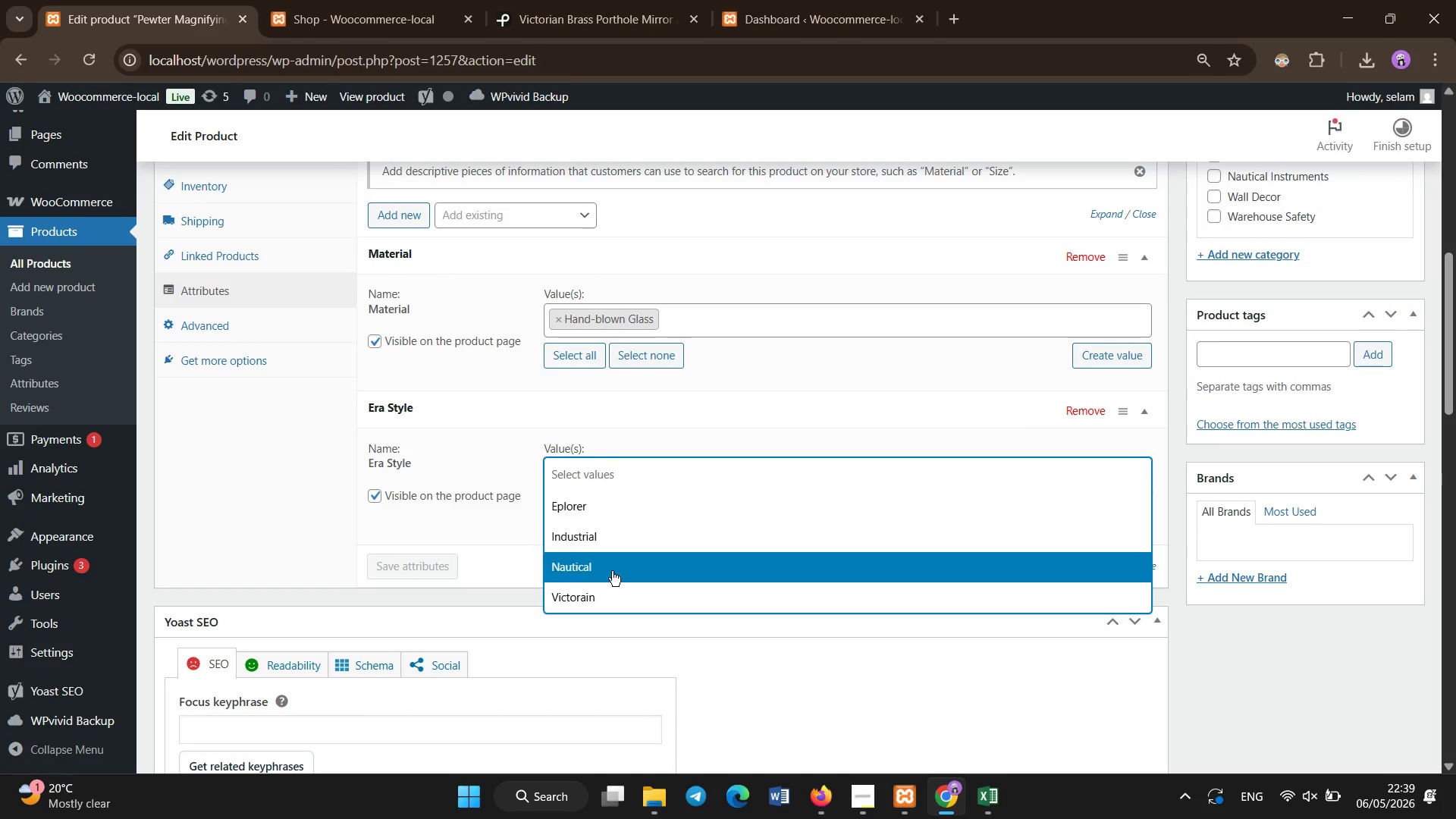 
left_click([606, 594])
 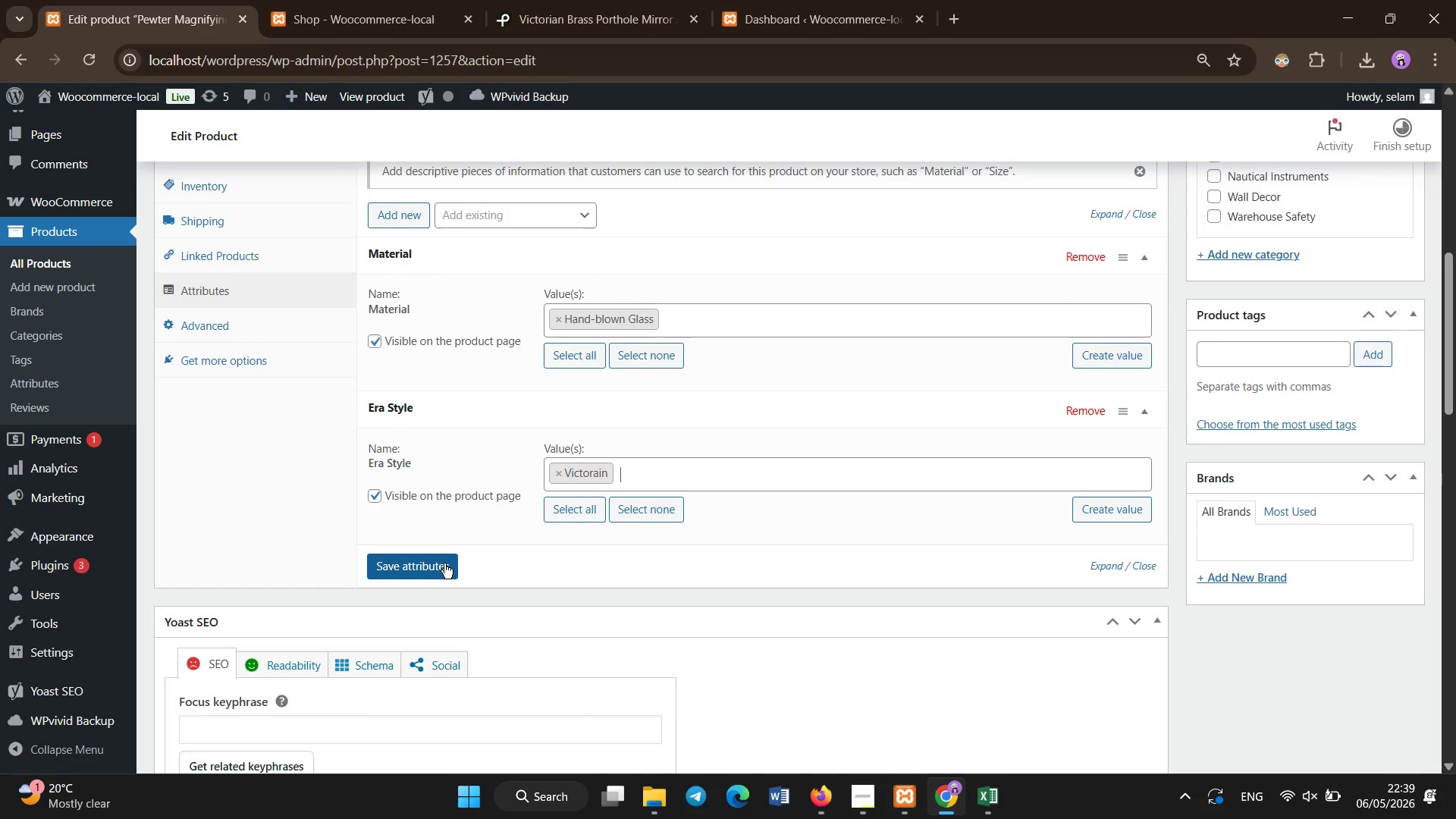 
left_click([444, 563])
 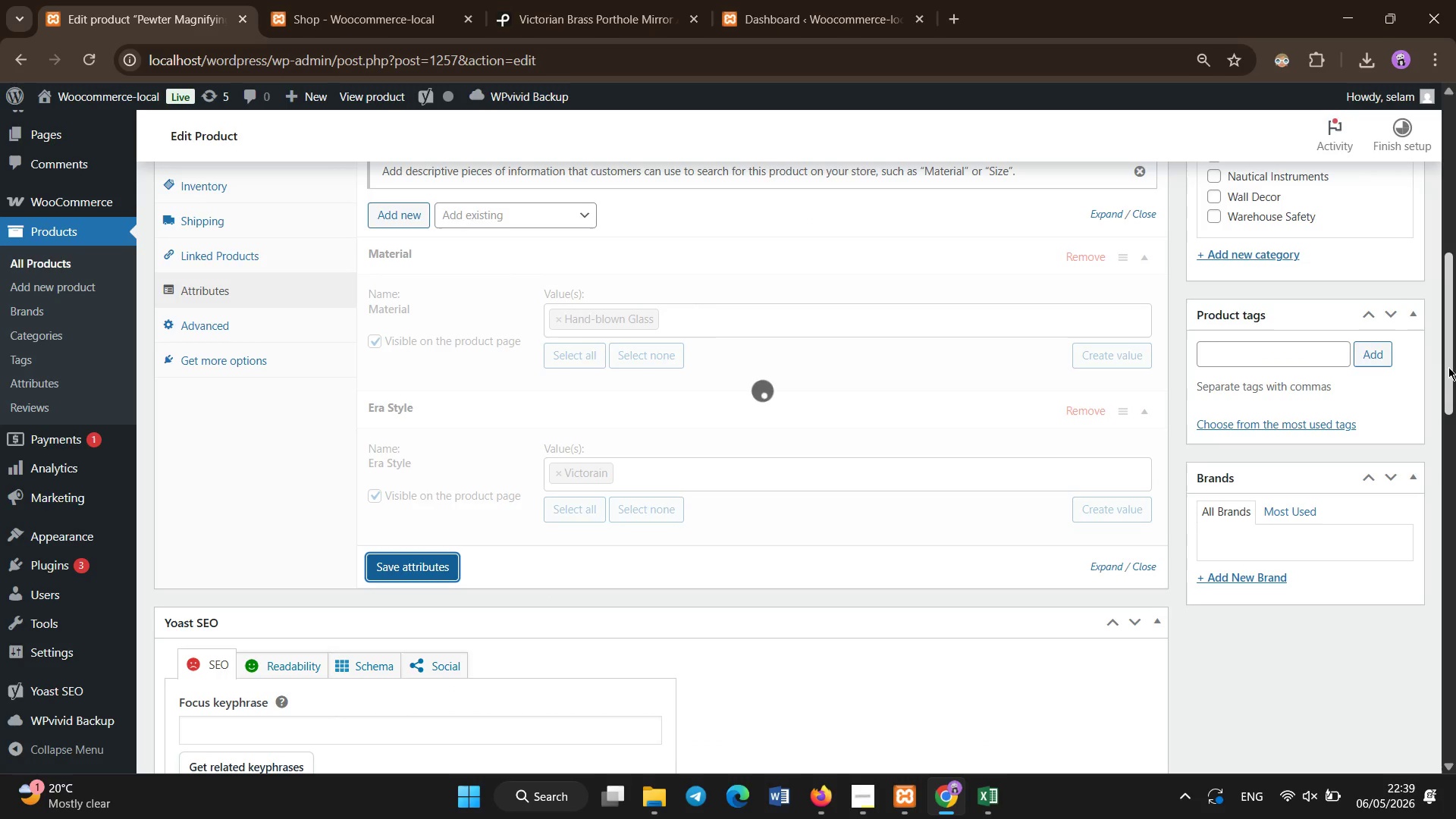 
left_click_drag(start_coordinate=[1443, 374], to_coordinate=[1455, 192])
 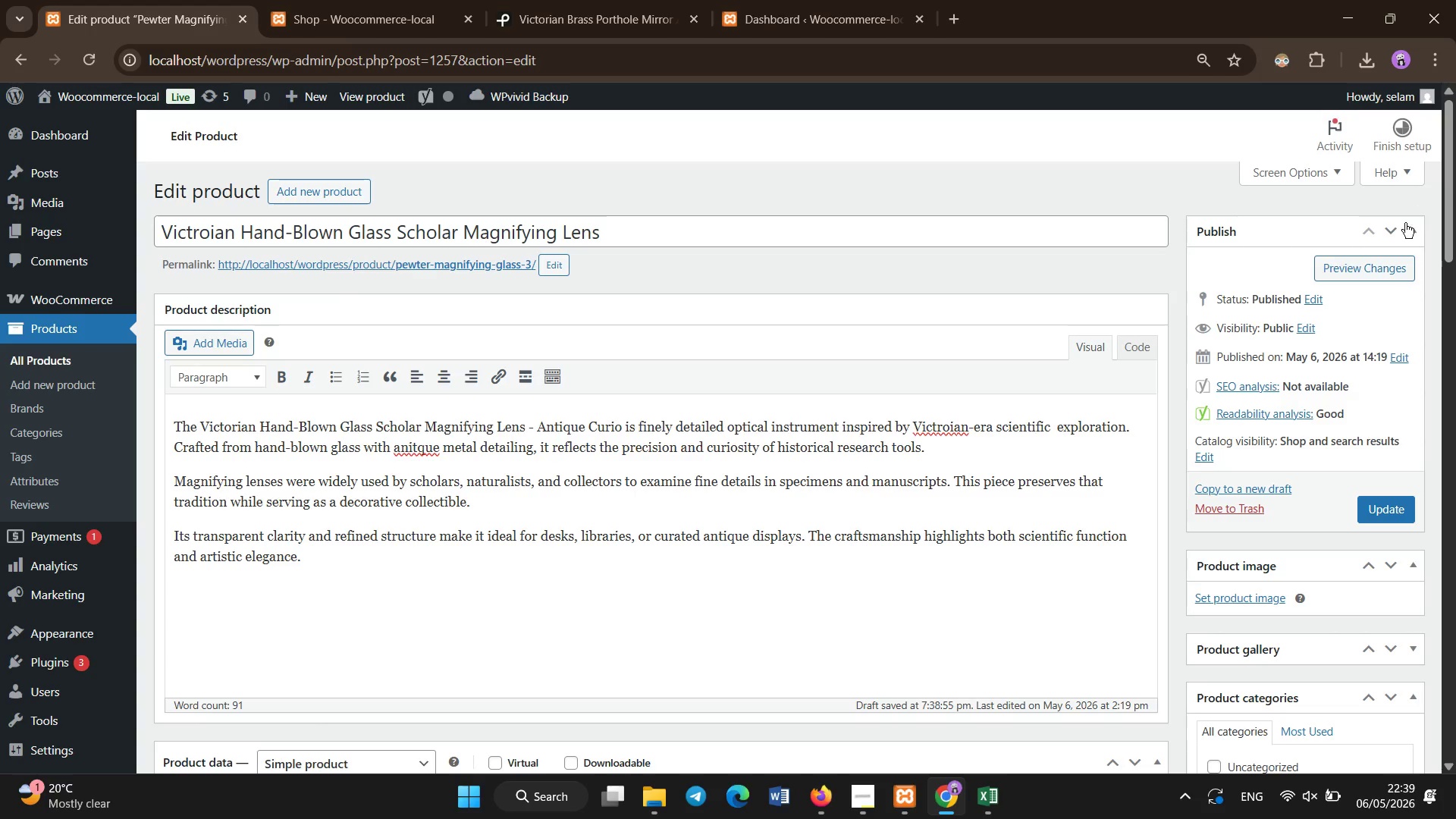 
wait(5.81)
 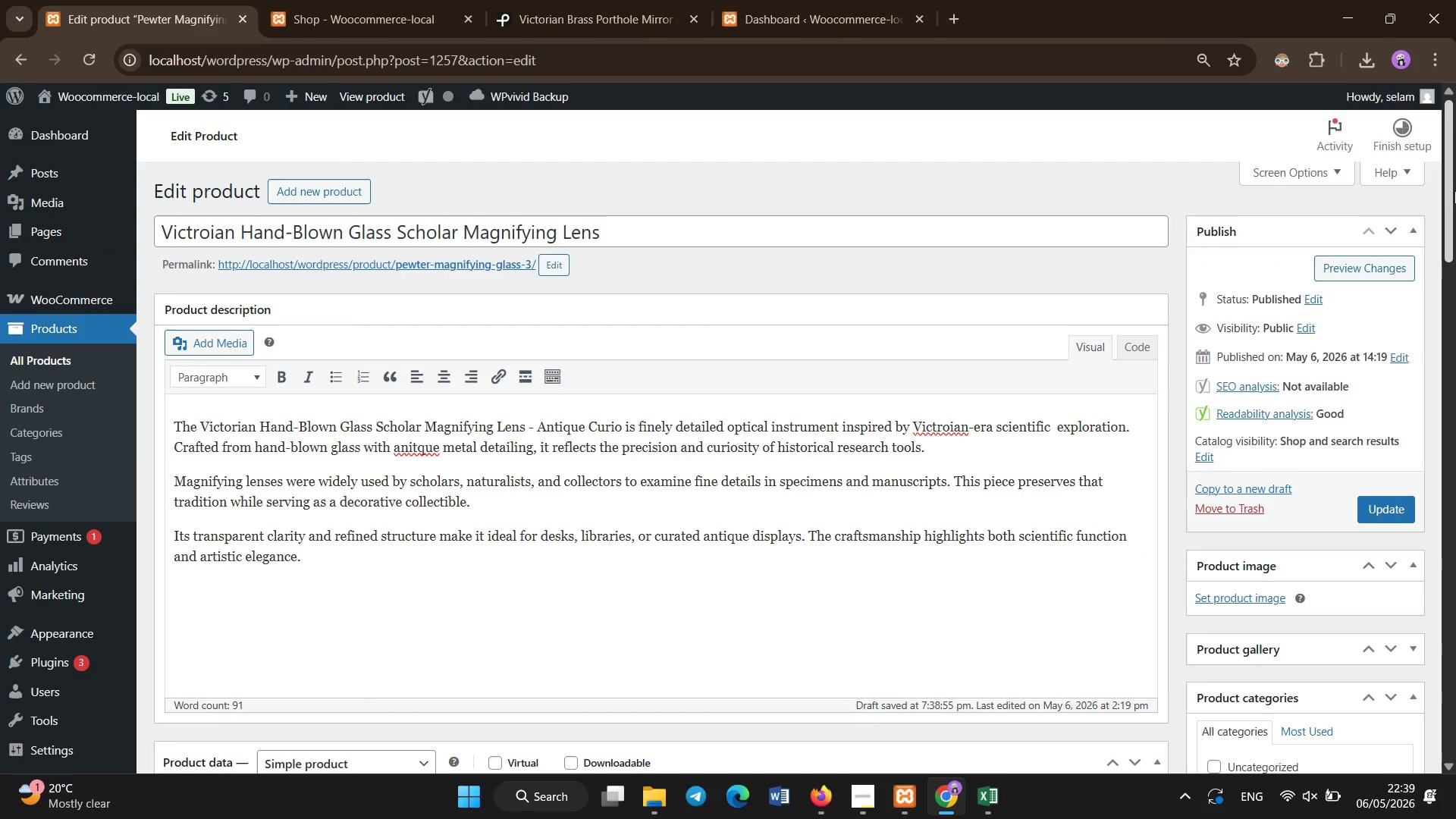 
left_click([1257, 605])
 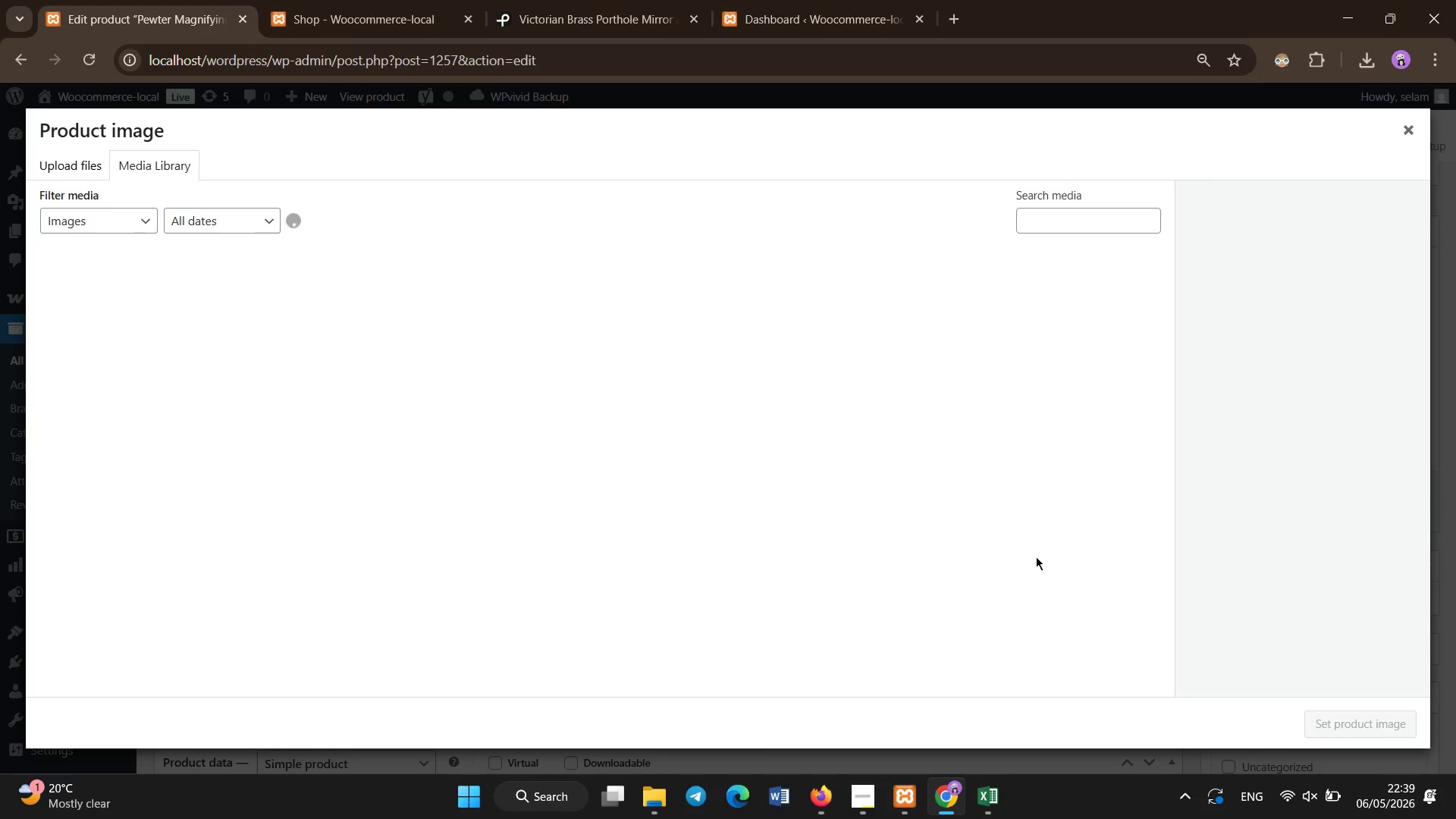 
wait(12.58)
 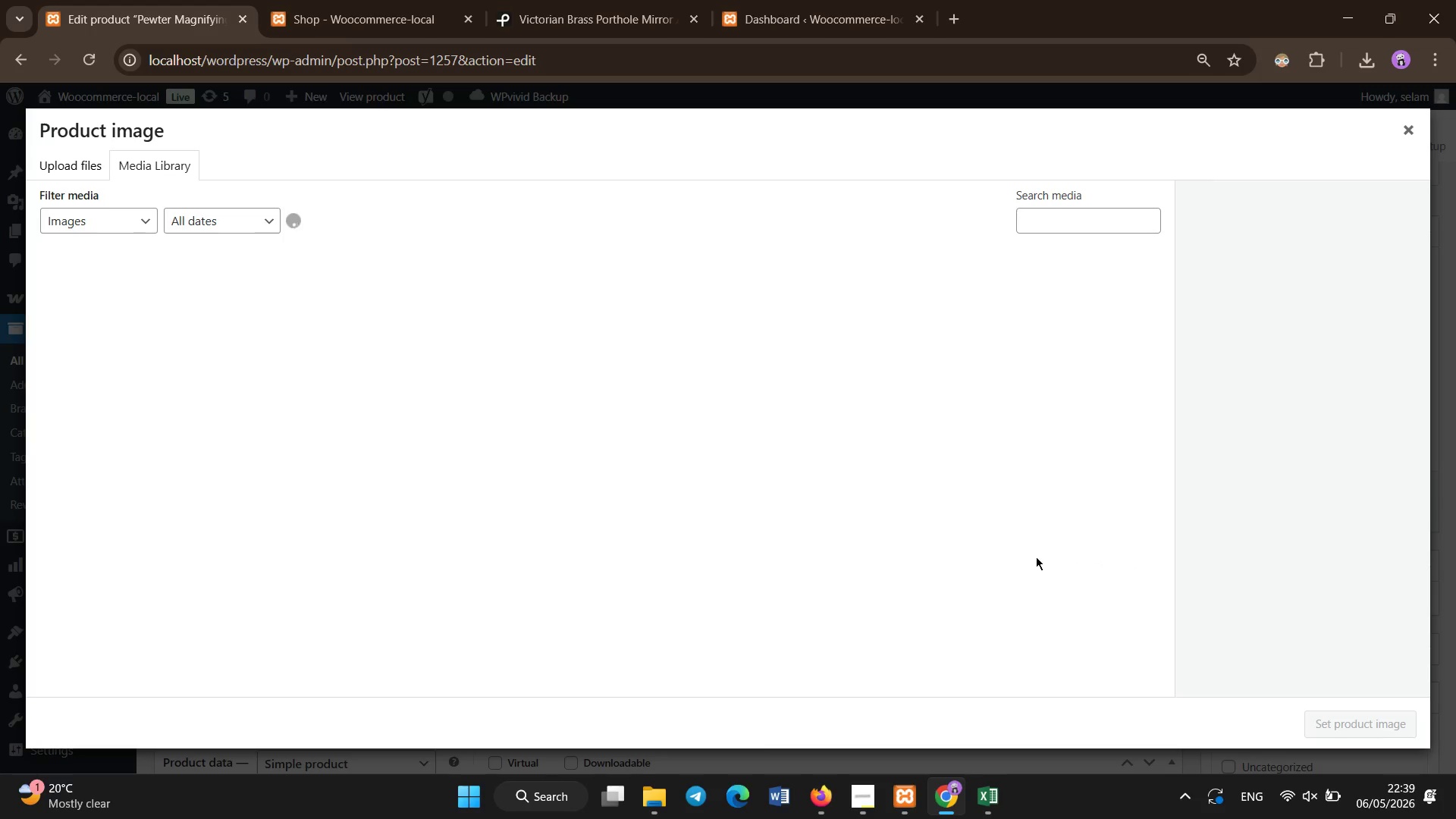 
left_click([1410, 140])
 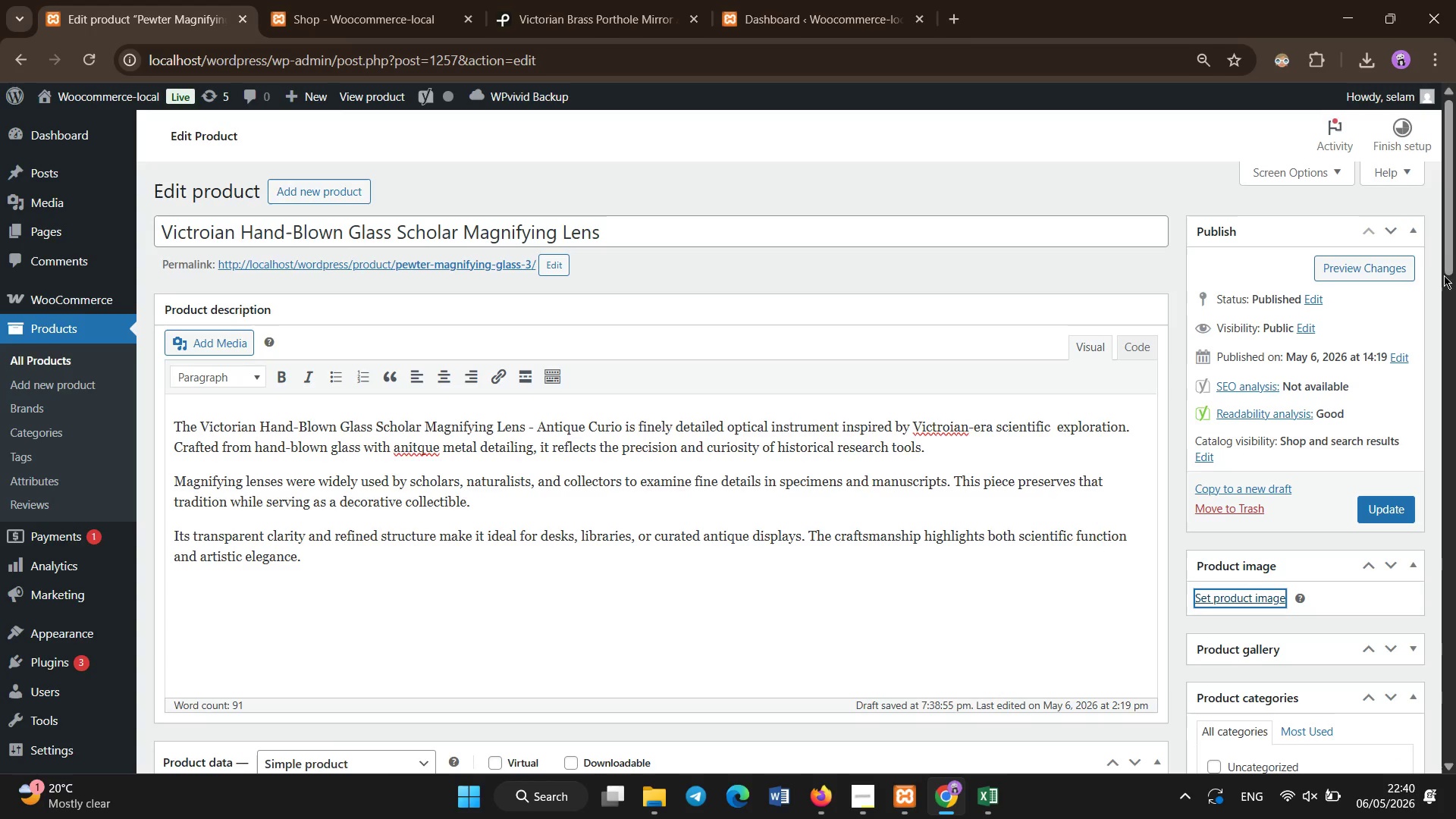 
left_click_drag(start_coordinate=[1455, 218], to_coordinate=[1455, 206])
 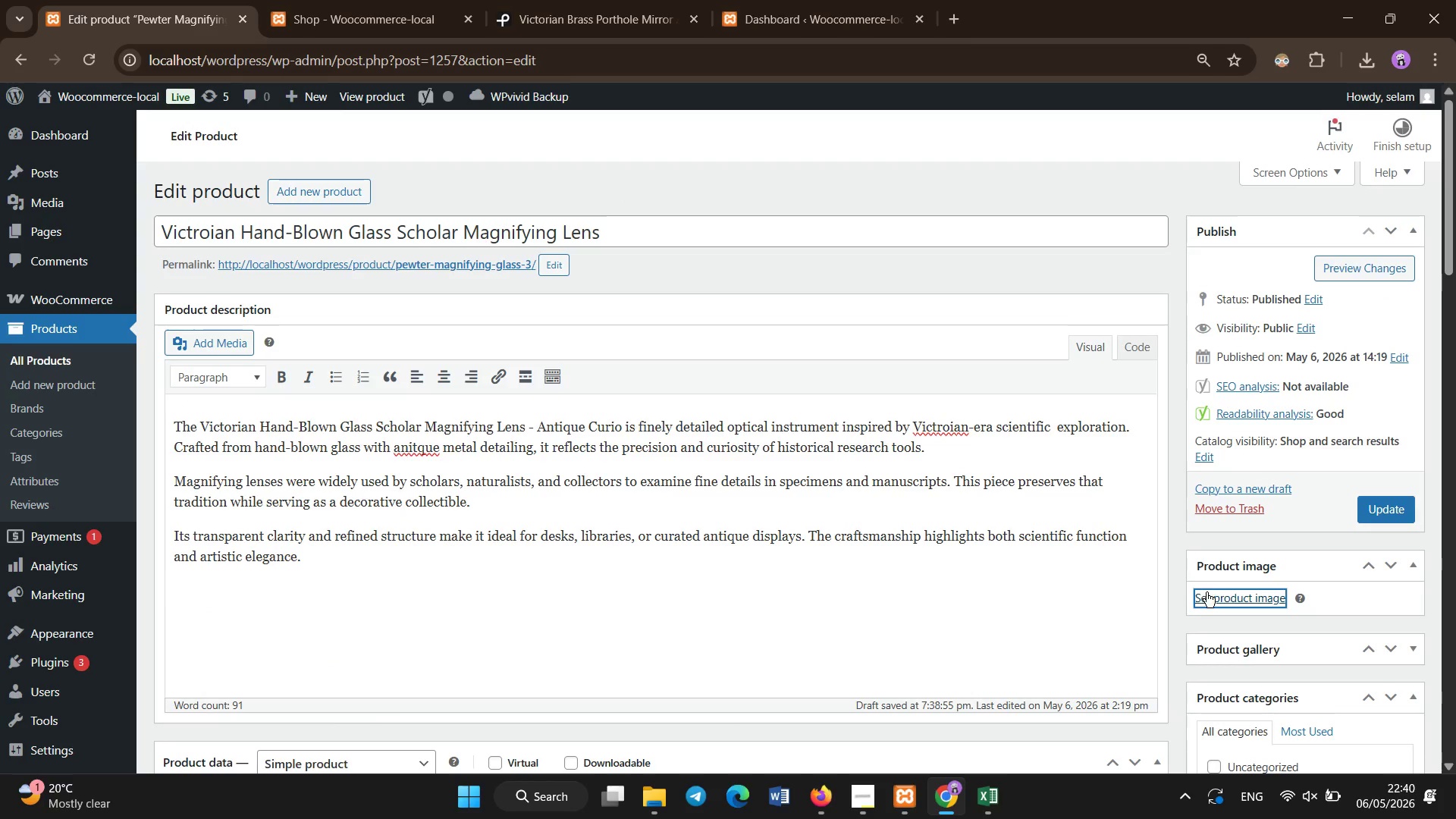 
left_click([1207, 592])
 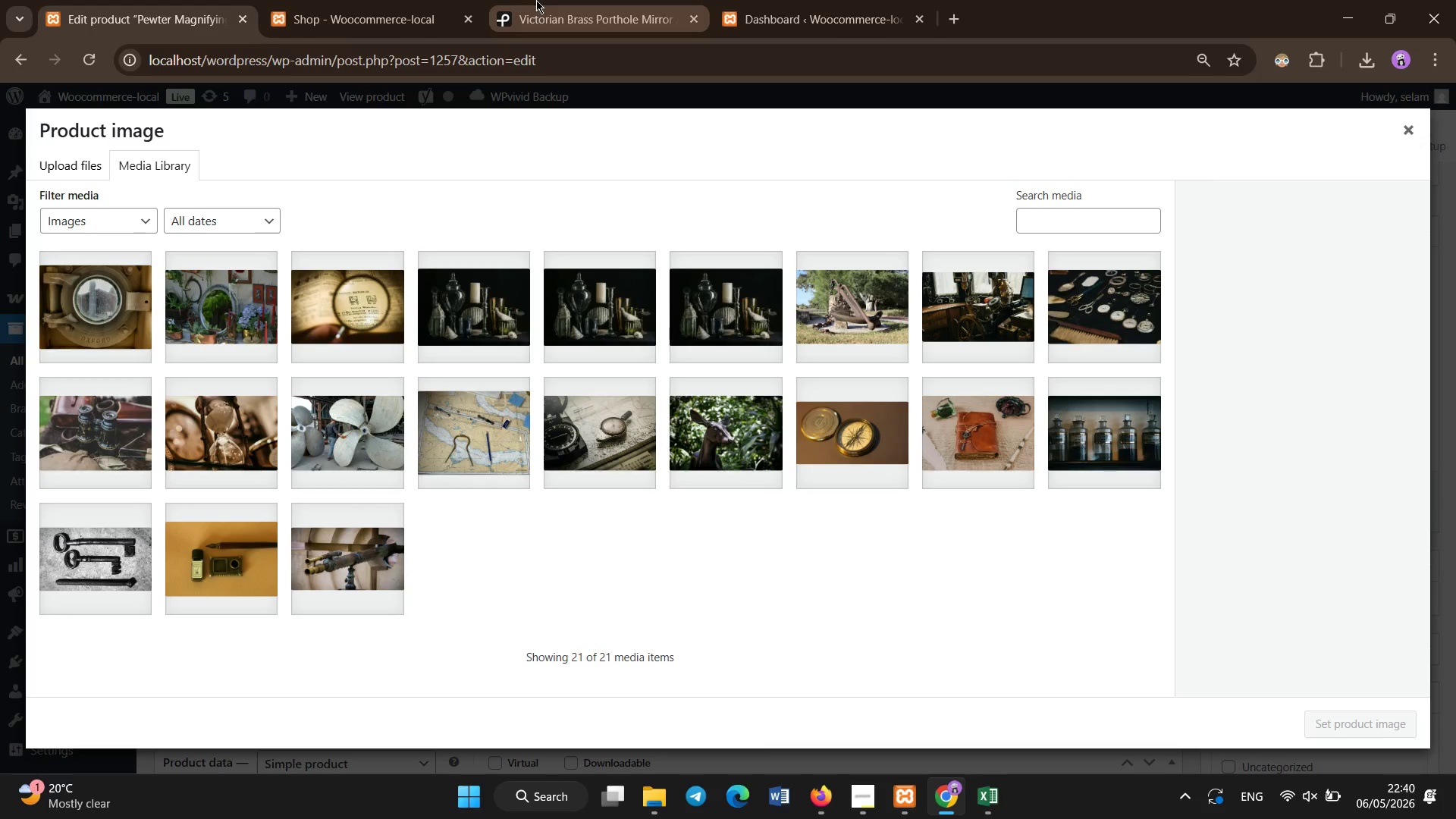 
left_click([353, 293])
 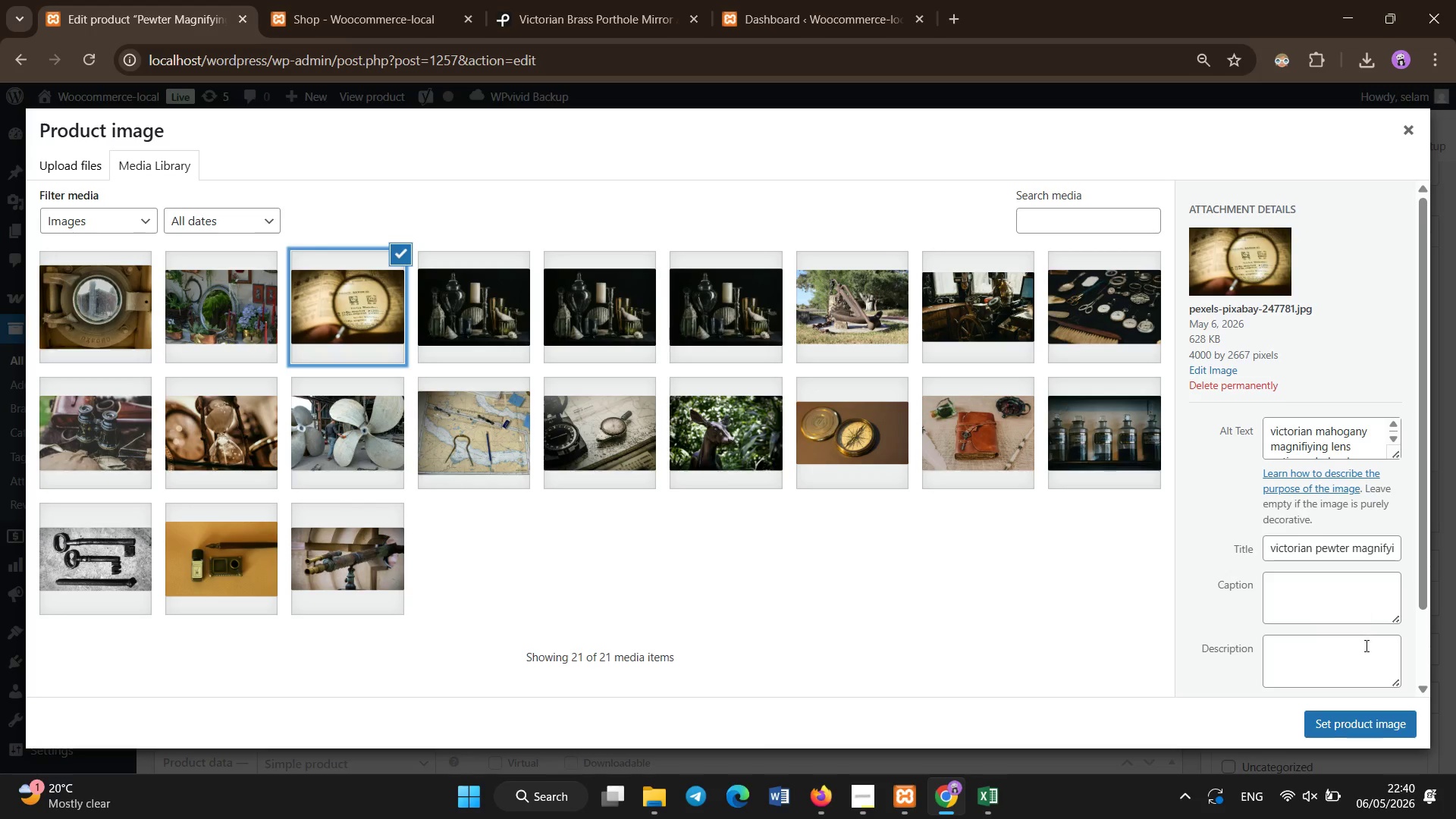 
left_click([1351, 726])
 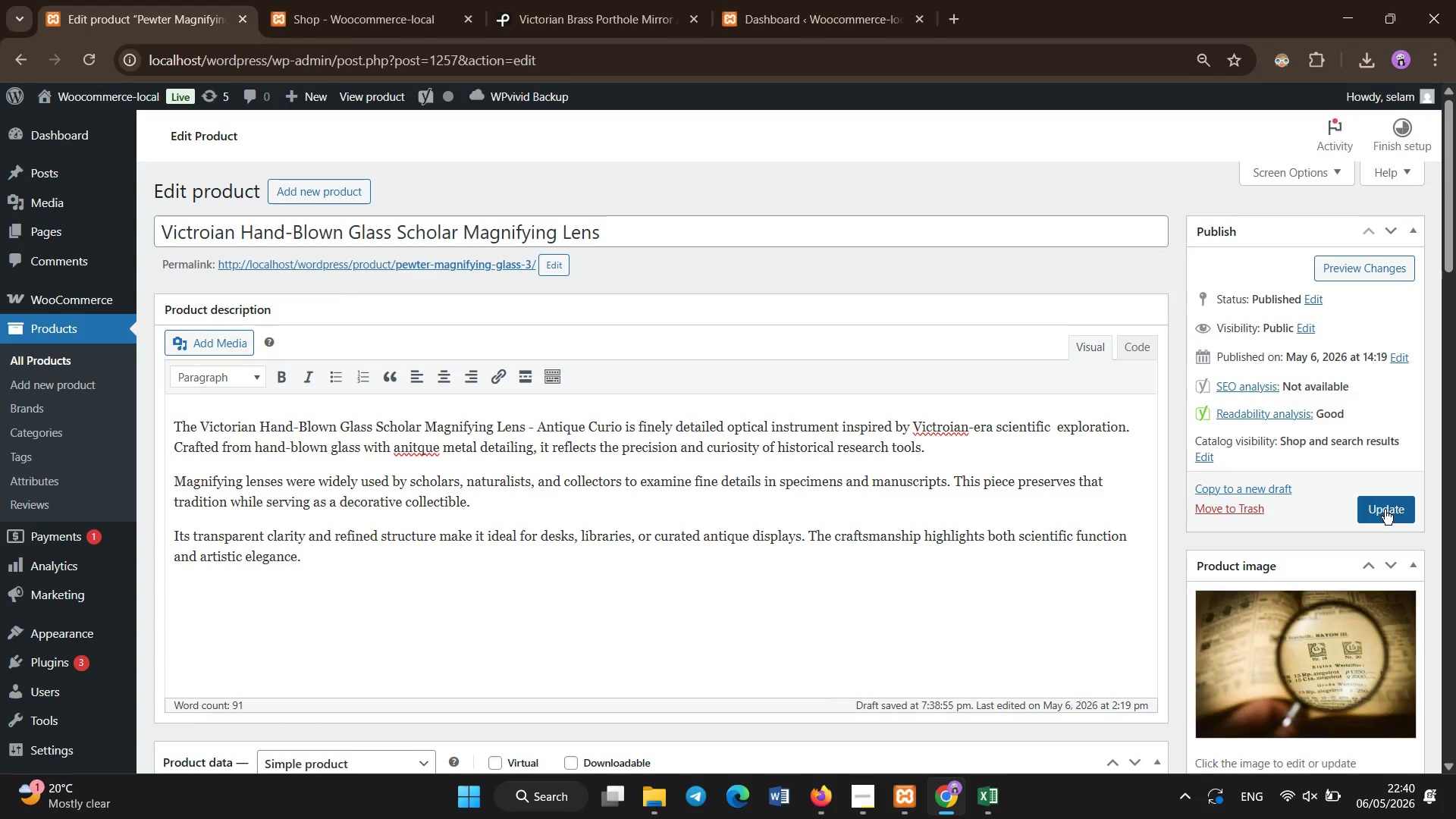 
left_click([1385, 510])
 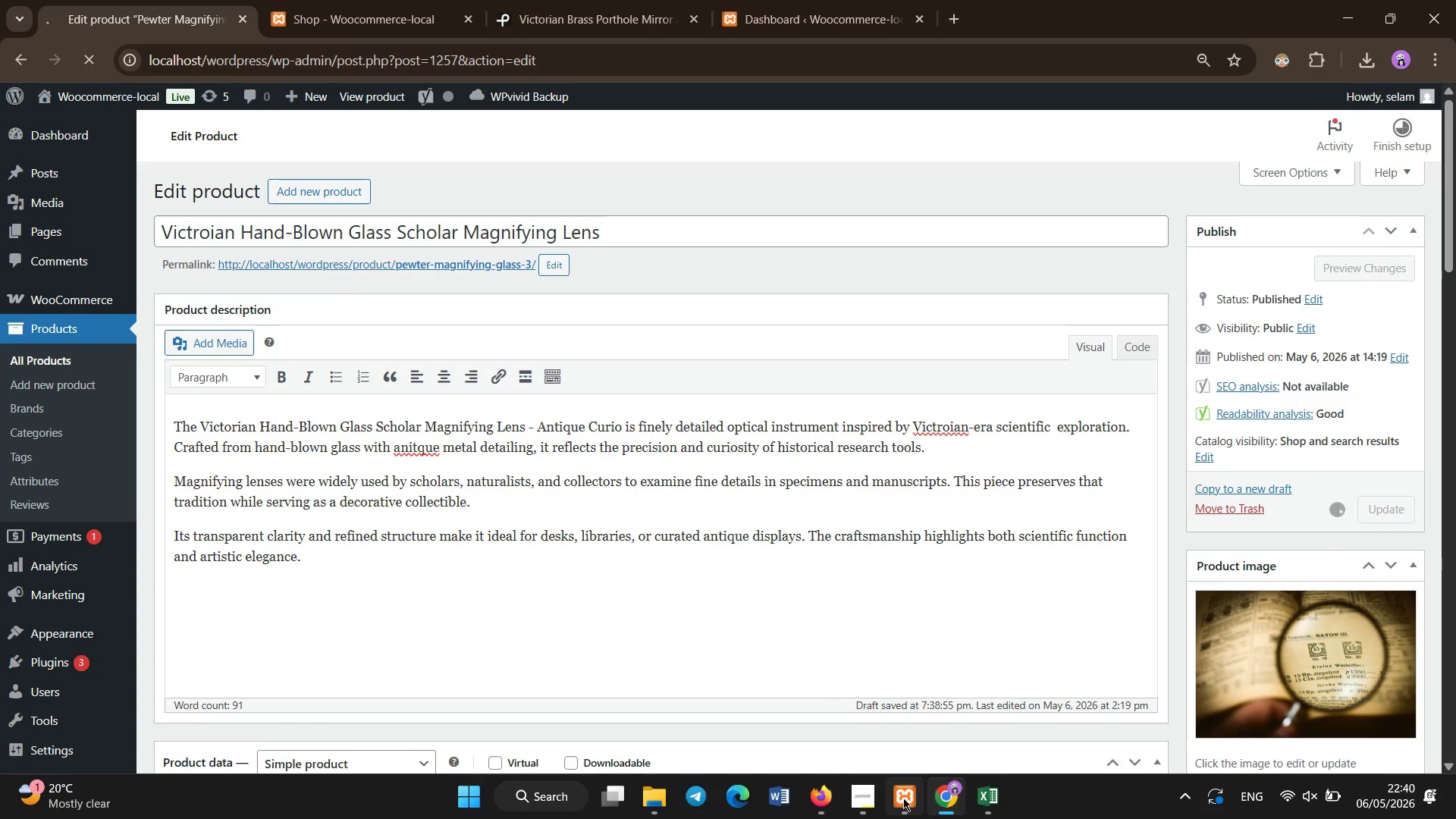 
left_click([832, 799])
 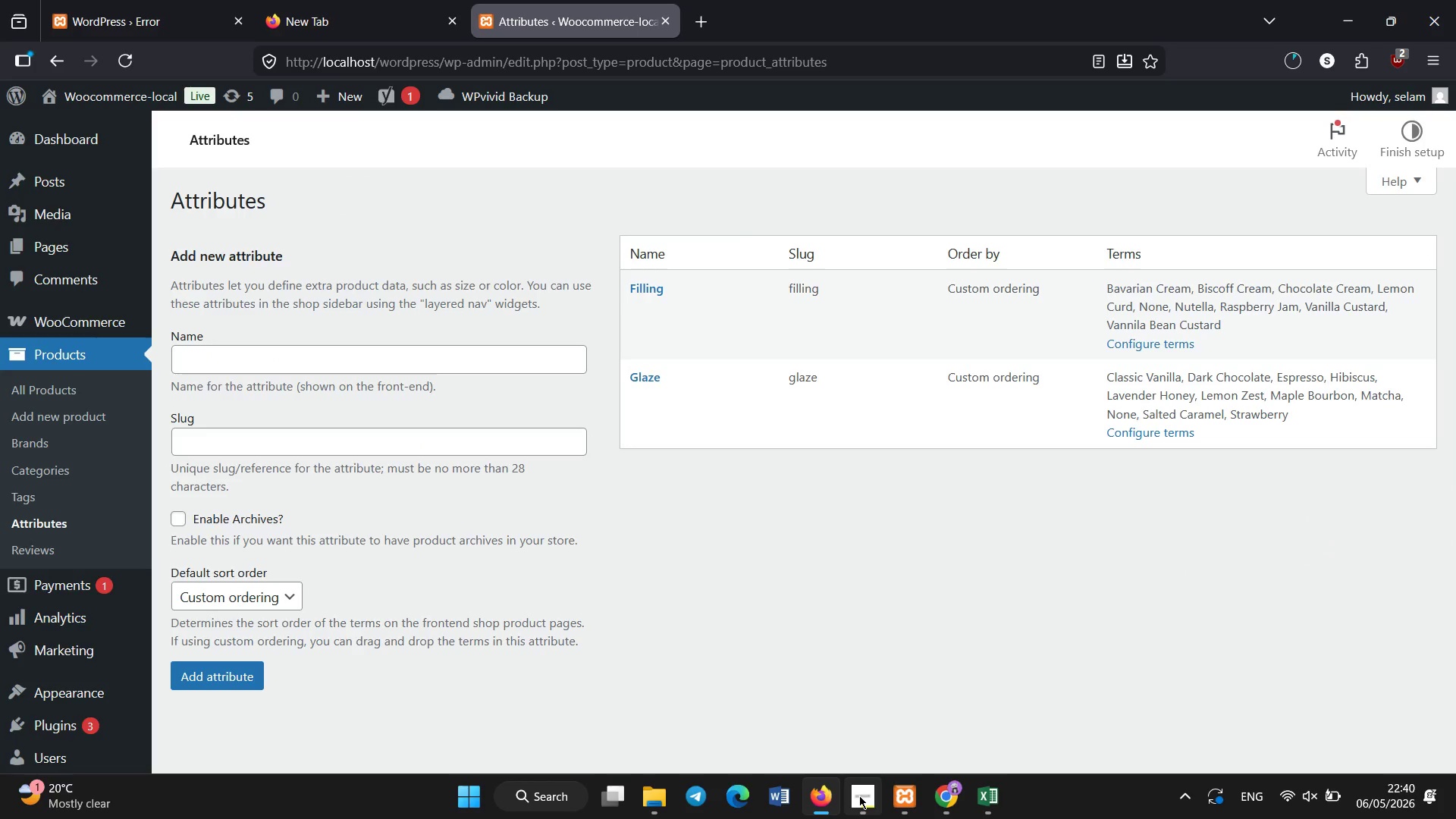 
left_click([859, 795])
 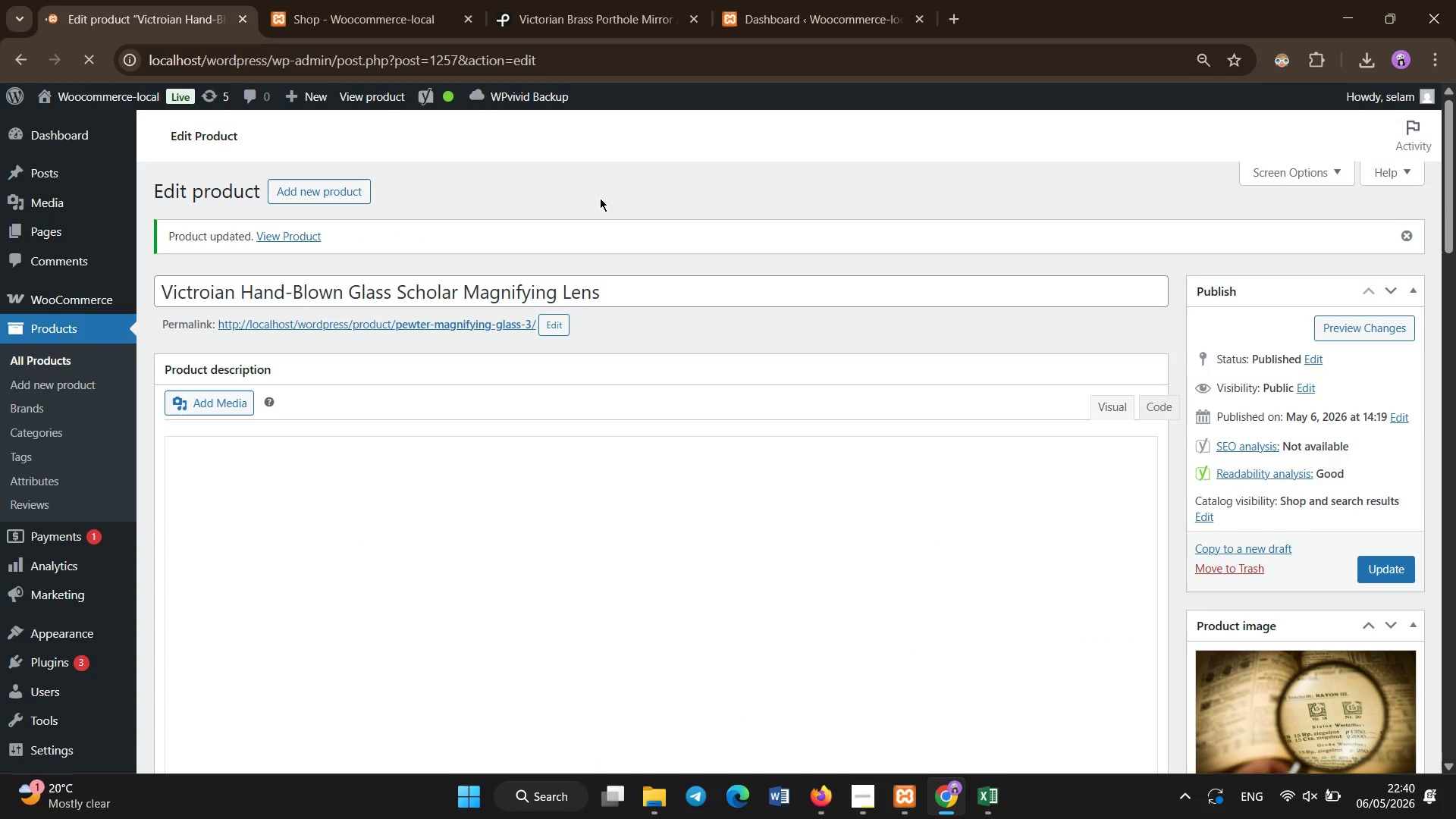 
wait(24.81)
 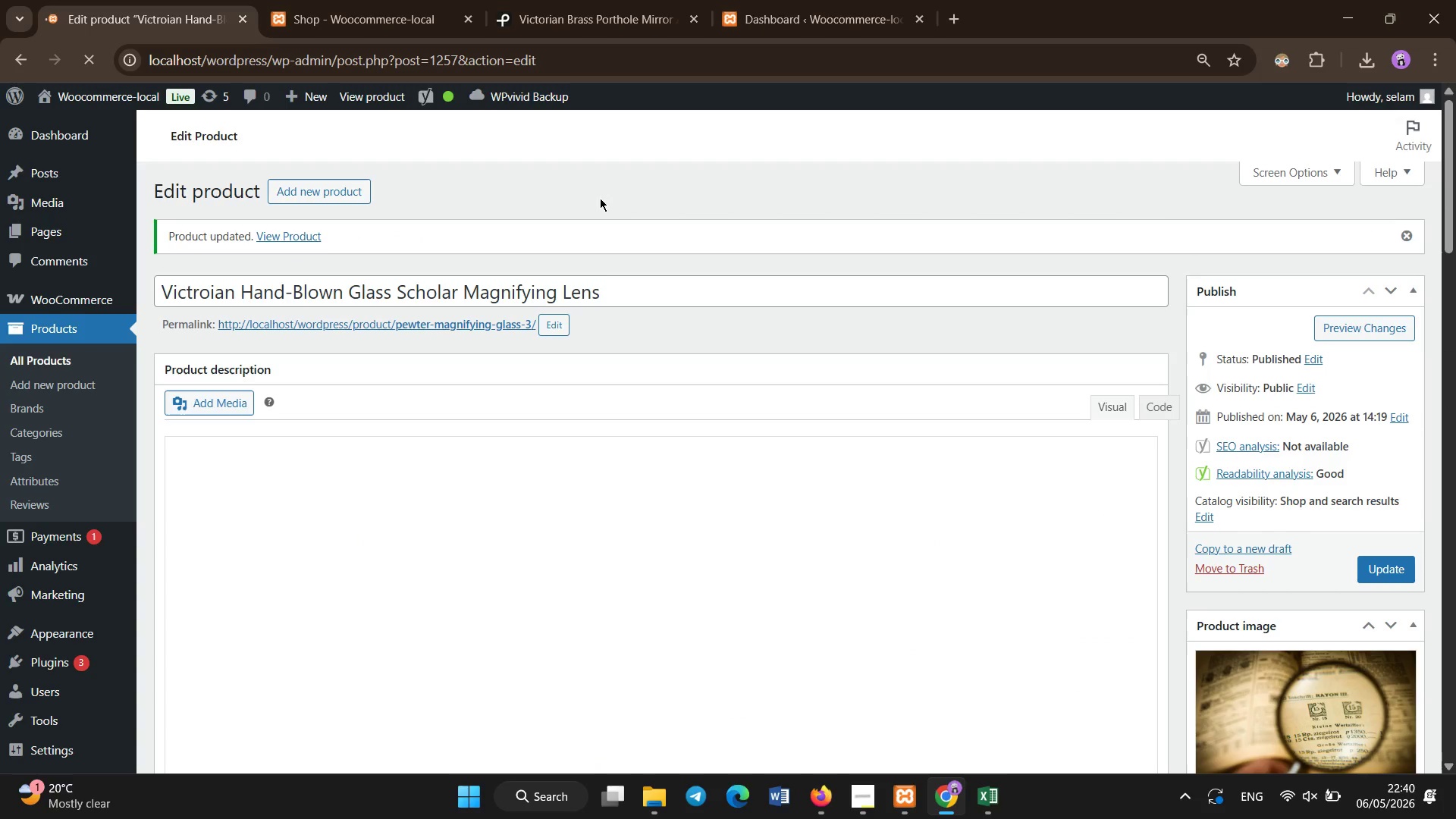 
left_click([59, 366])
 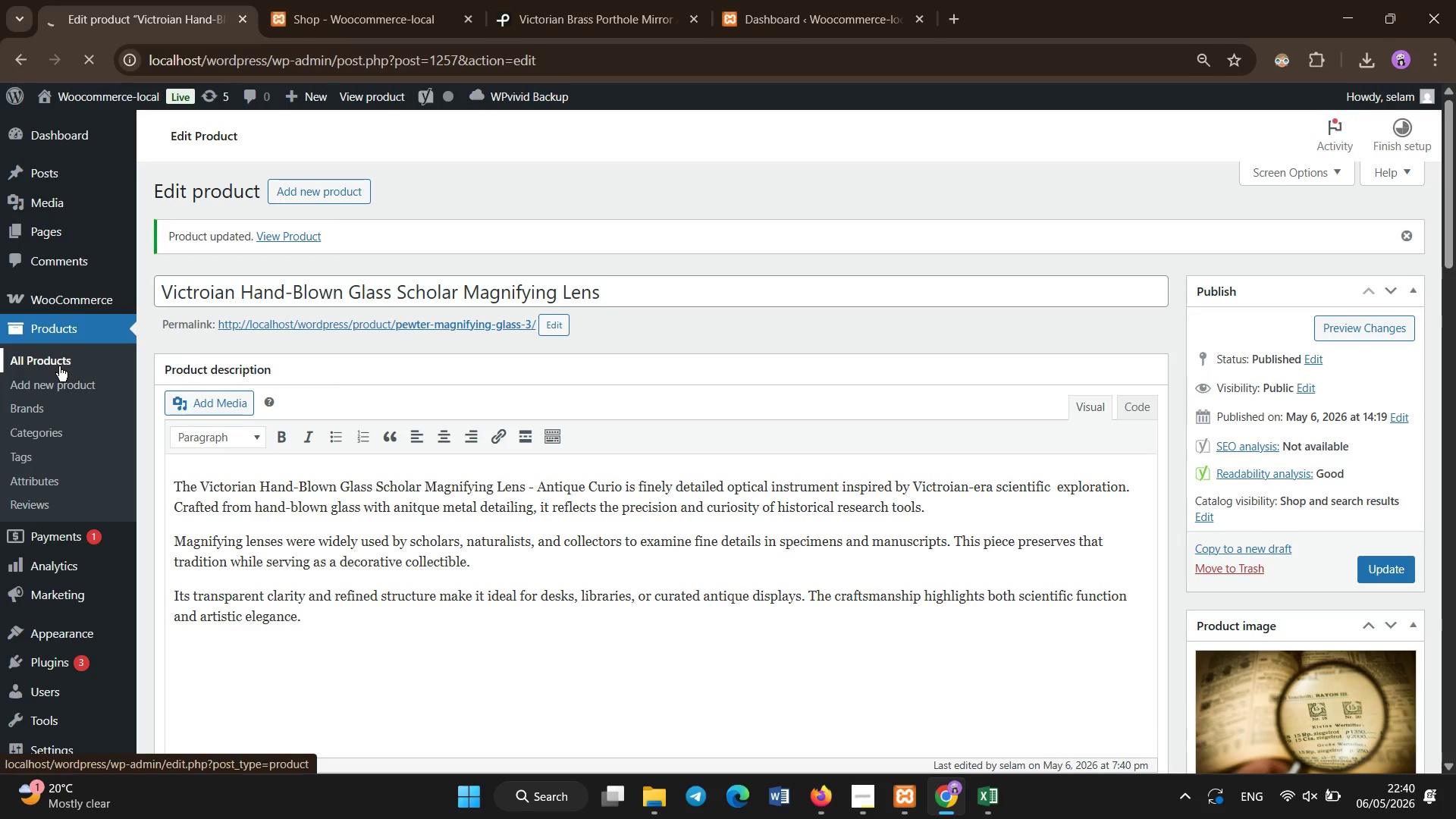 
wait(10.59)
 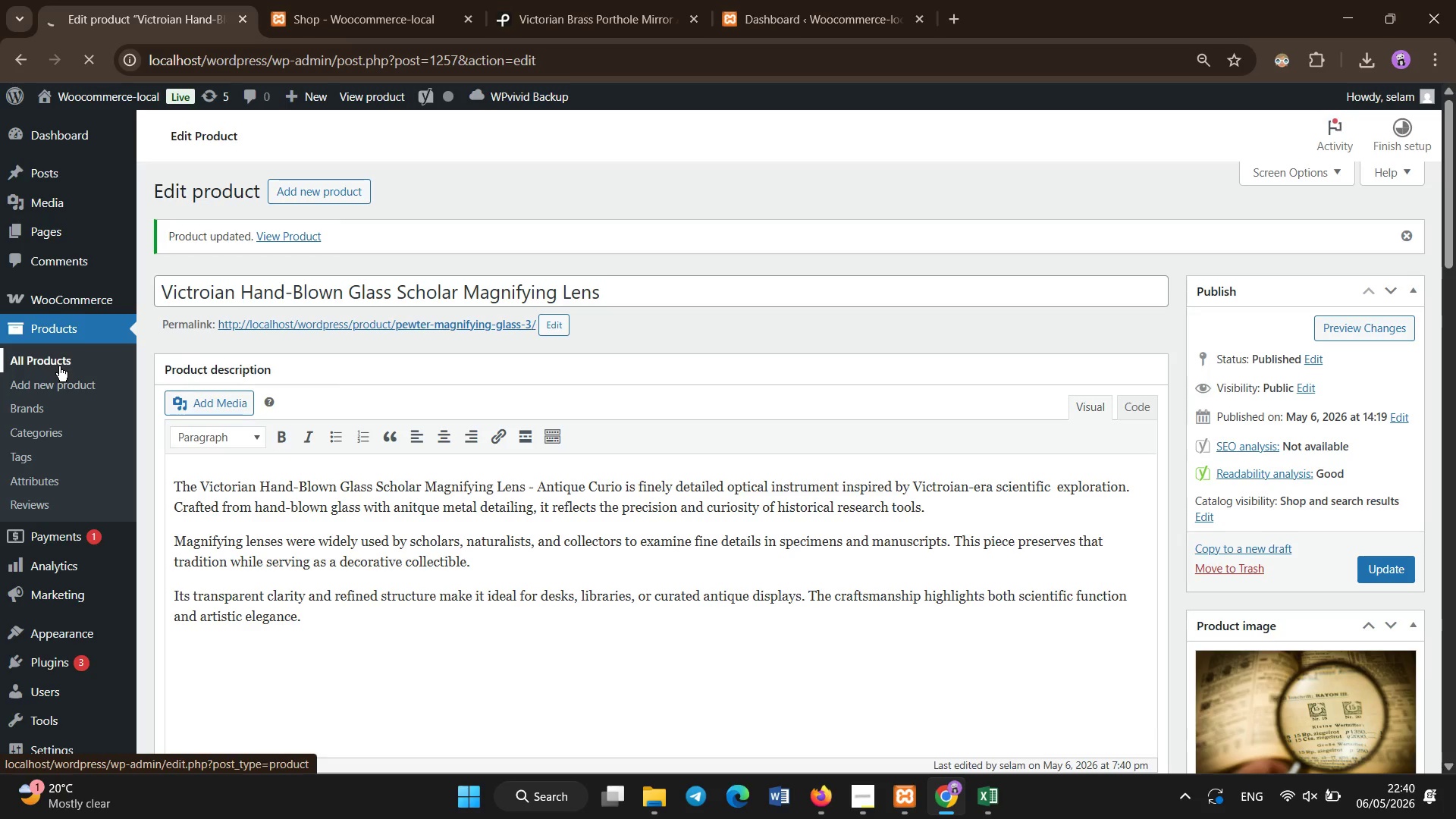 
scroll: coordinate [403, 428], scroll_direction: down, amount: 15.0
 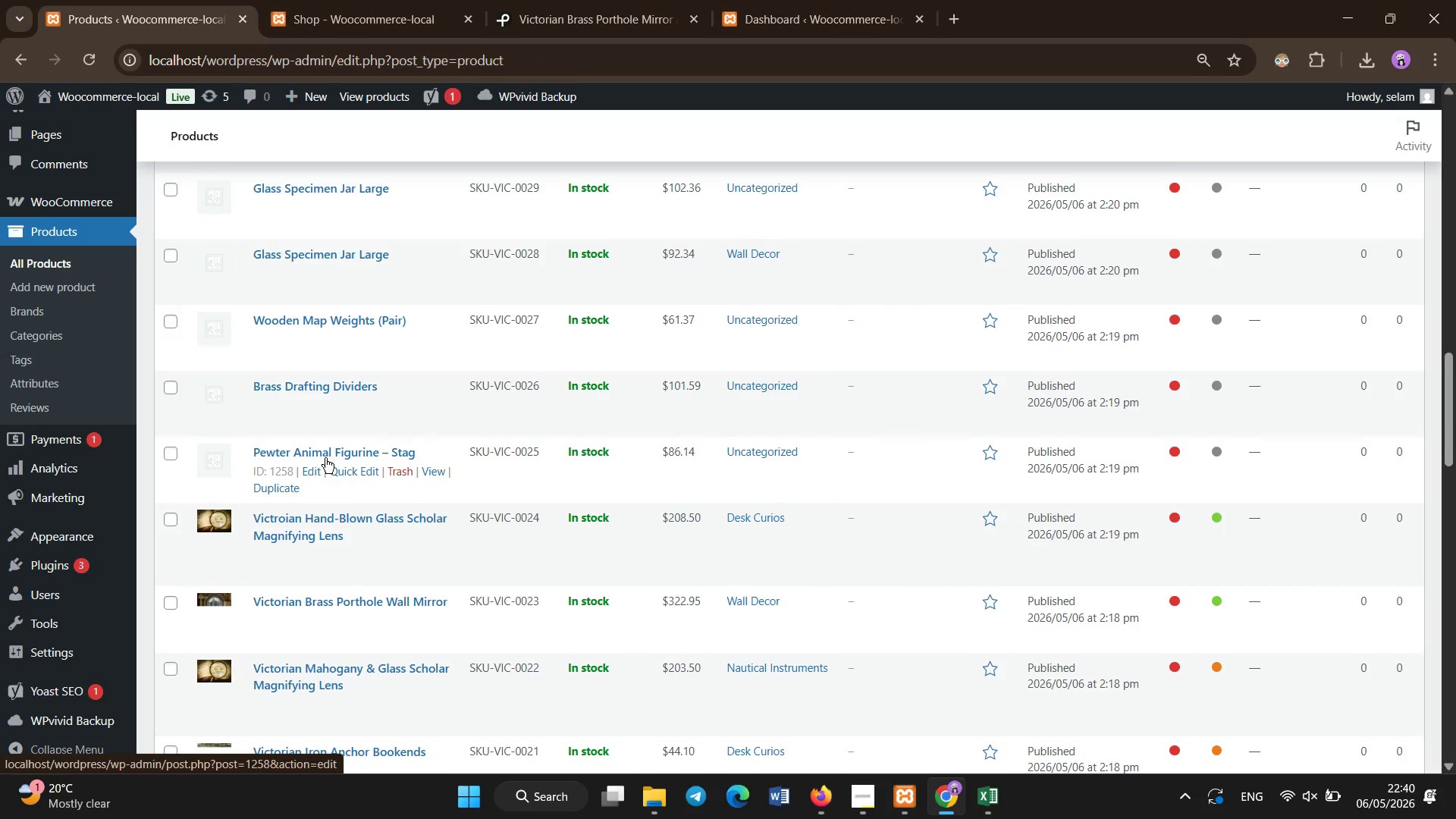 
left_click([320, 453])
 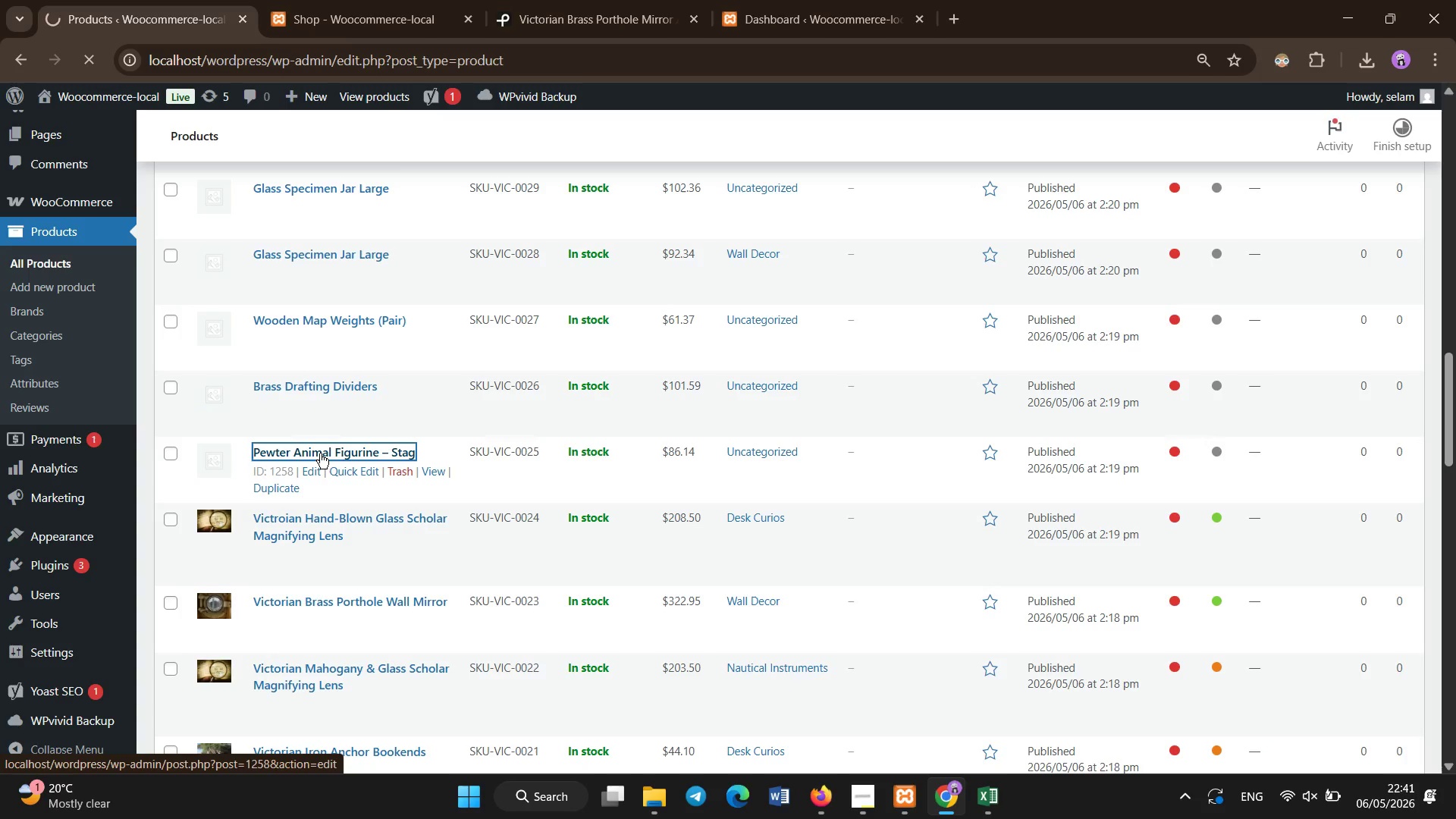 
scroll: coordinate [320, 453], scroll_direction: down, amount: 2.0
 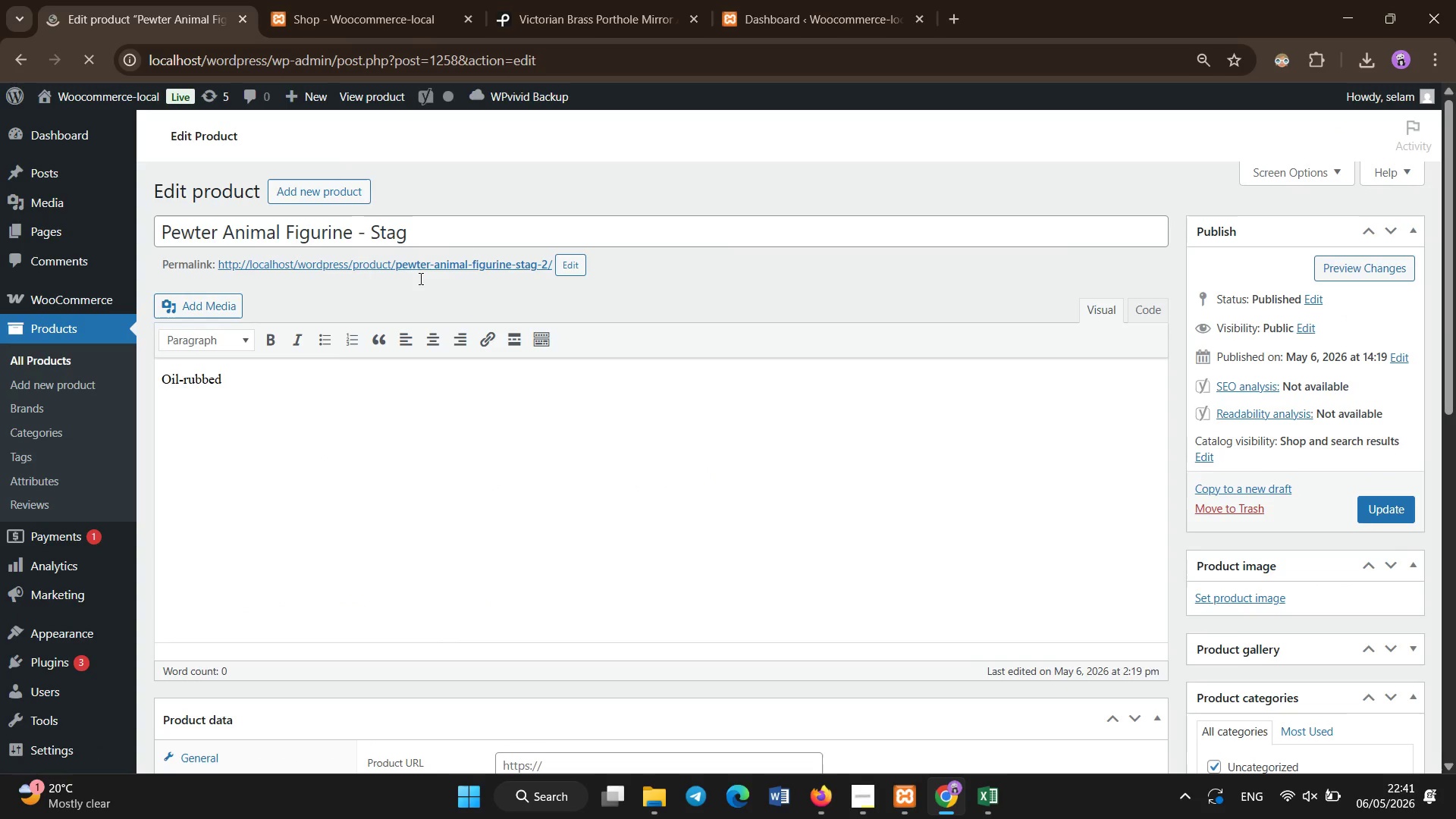 
left_click([444, 235])
 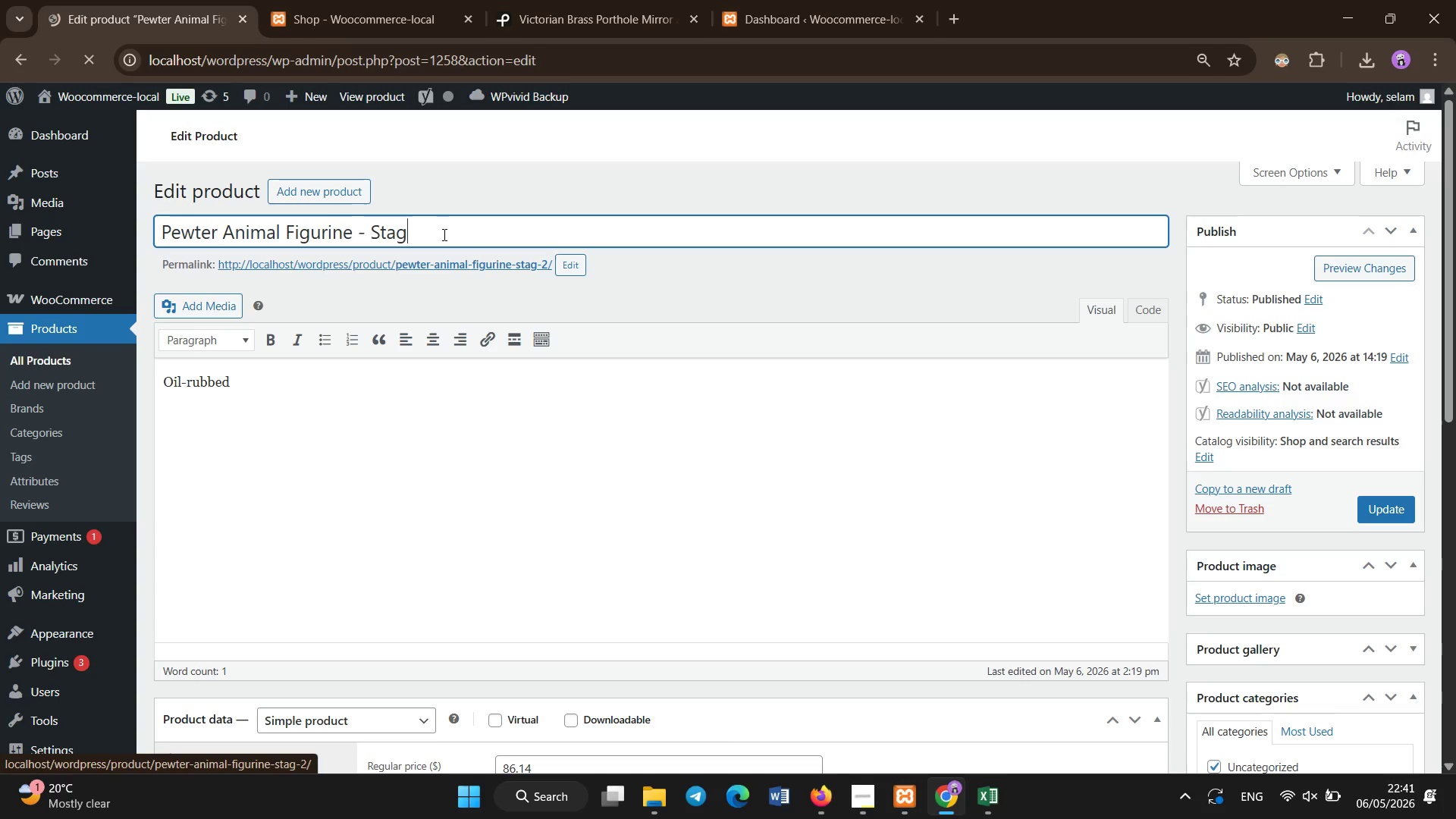 
key(Control+A)
 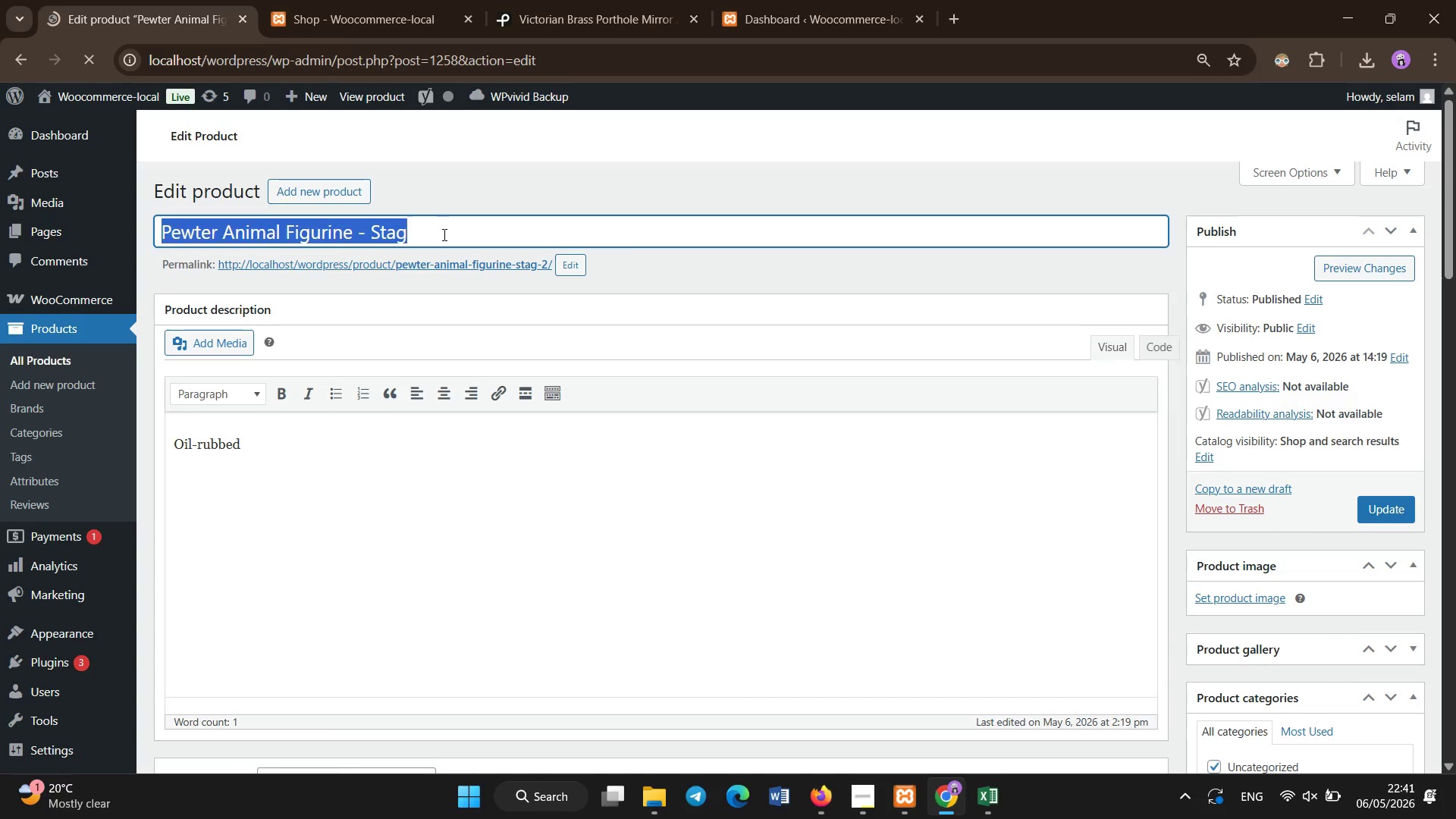 
key(Backspace)
type(Victorian Iron Stag Sculpture )
 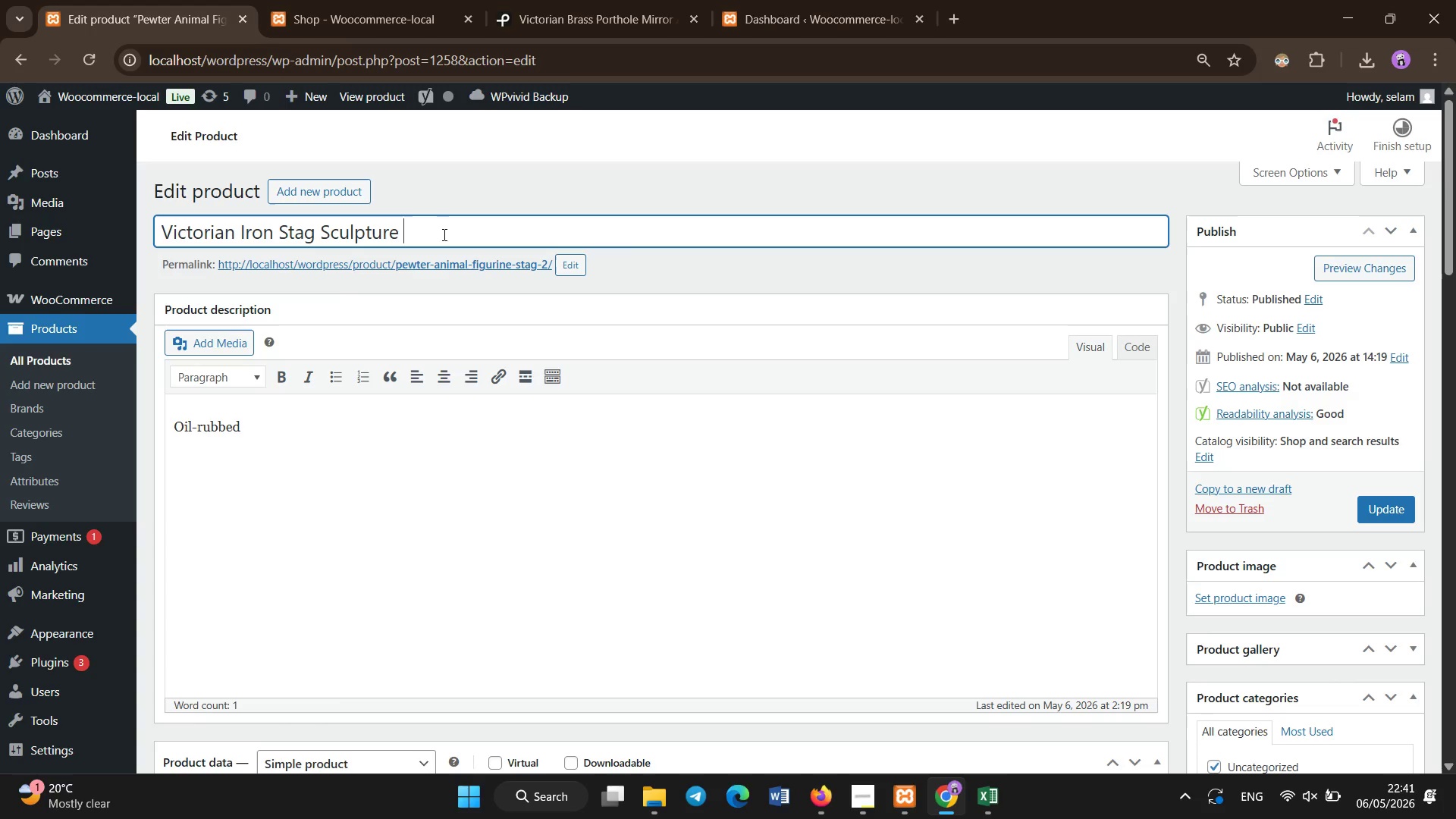 
scroll: coordinate [444, 235], scroll_direction: none, amount: 0.0
 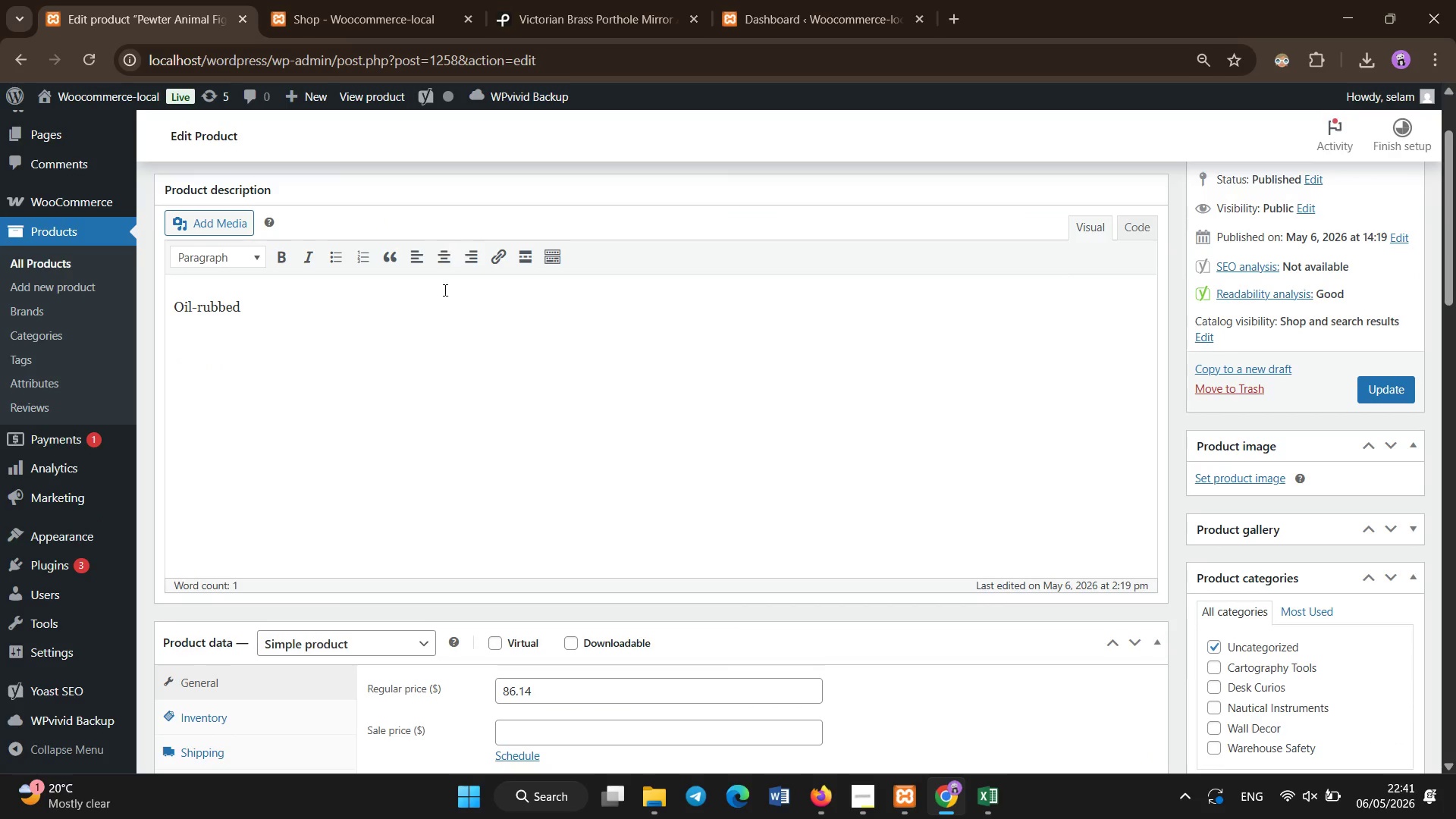 
scroll: coordinate [491, 381], scroll_direction: down, amount: 2.0
 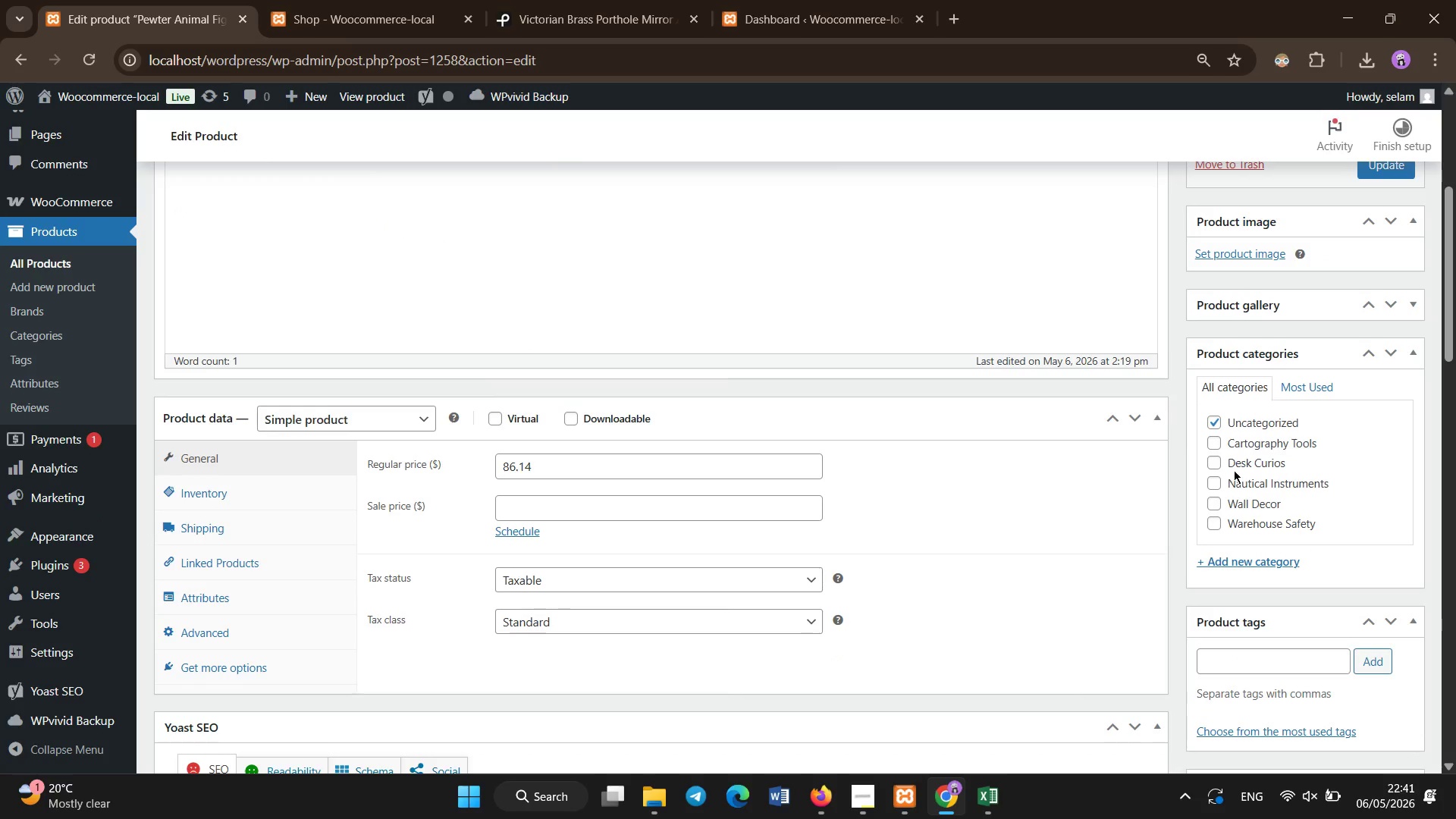 
double_click([1233, 411])
 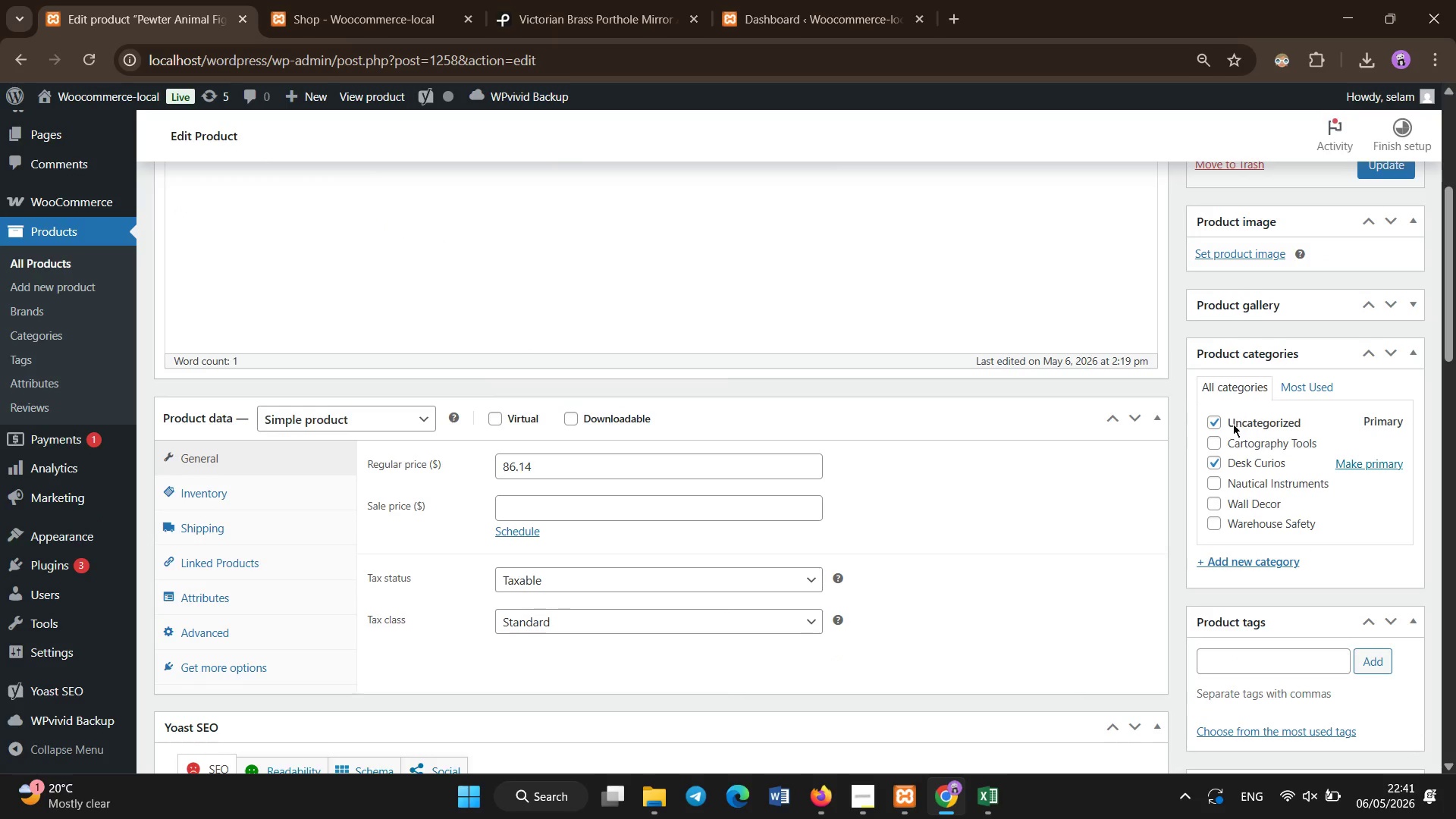 
triple_click([1233, 424])
 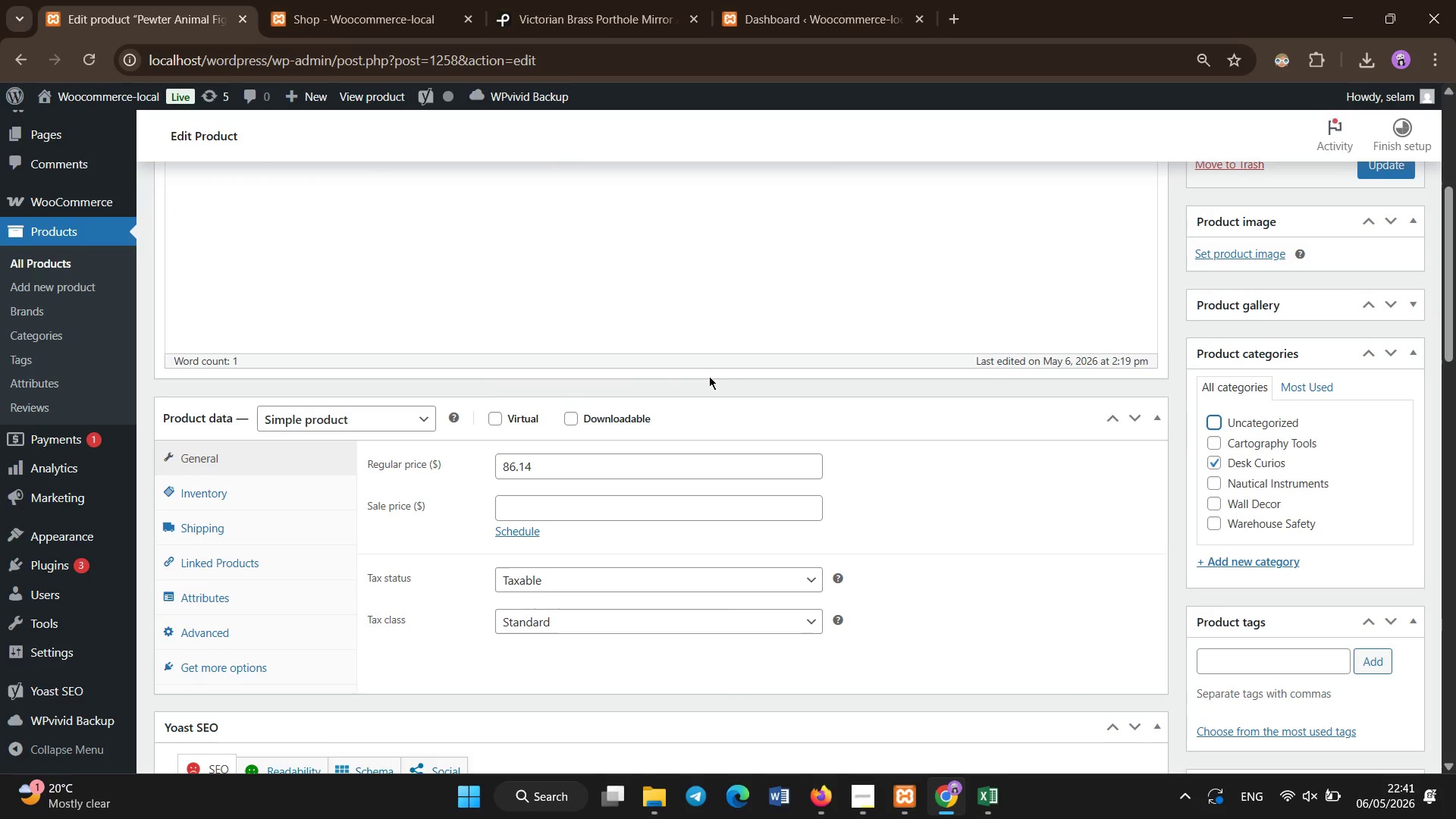 
scroll: coordinate [576, 376], scroll_direction: up, amount: 1.0
 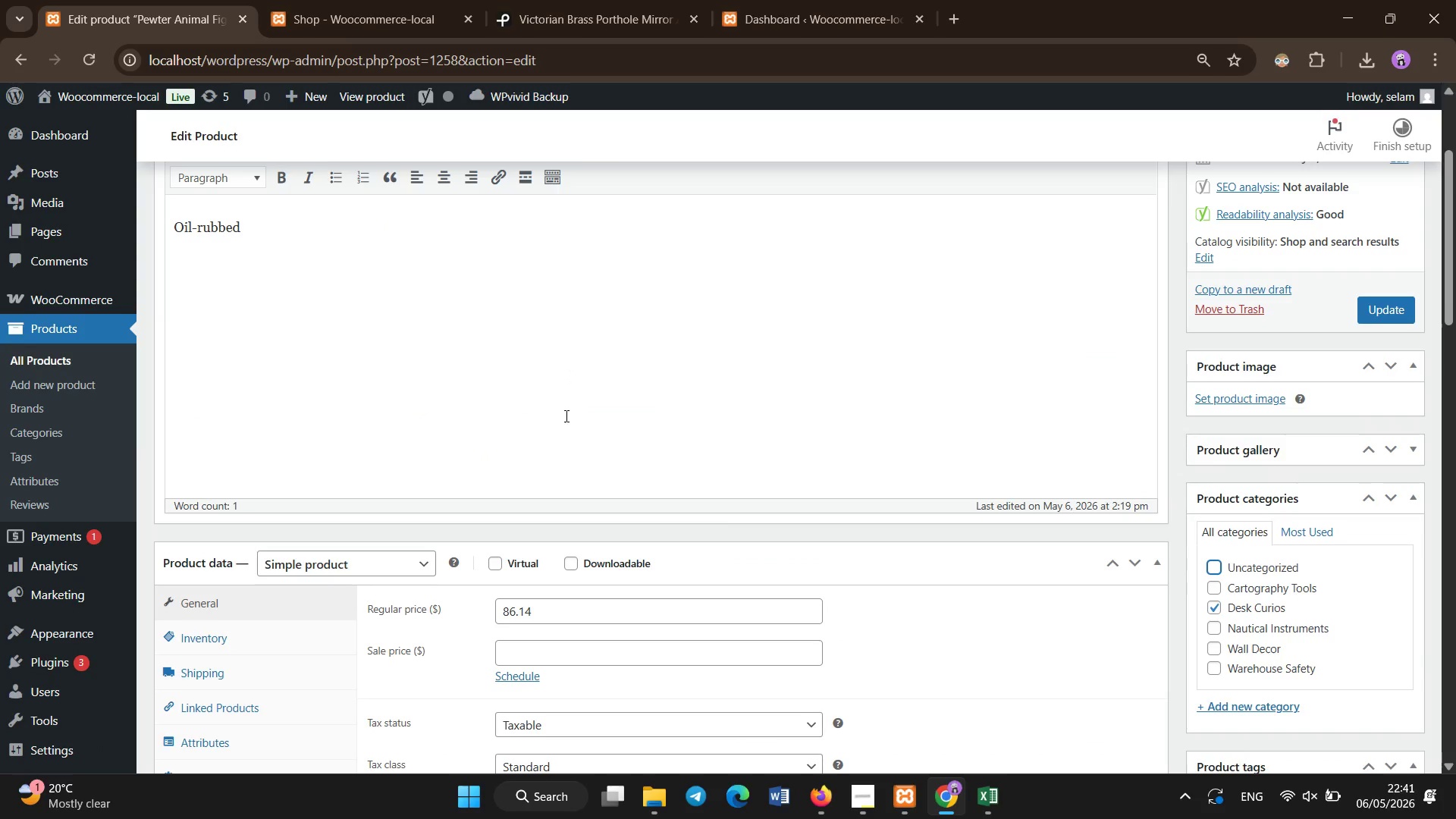 
scroll: coordinate [595, 488], scroll_direction: down, amount: 19.0
 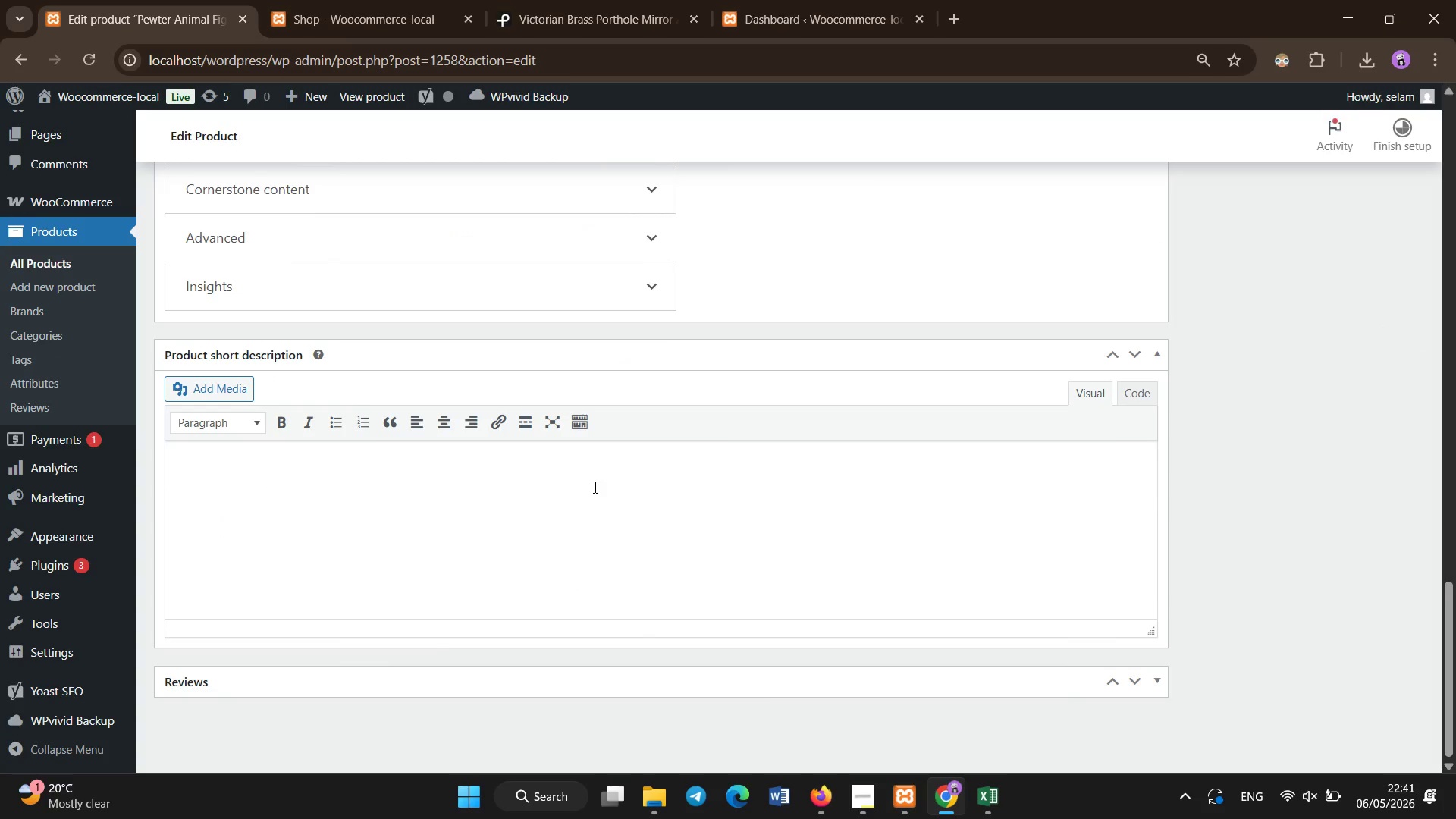 
left_click([597, 488])
 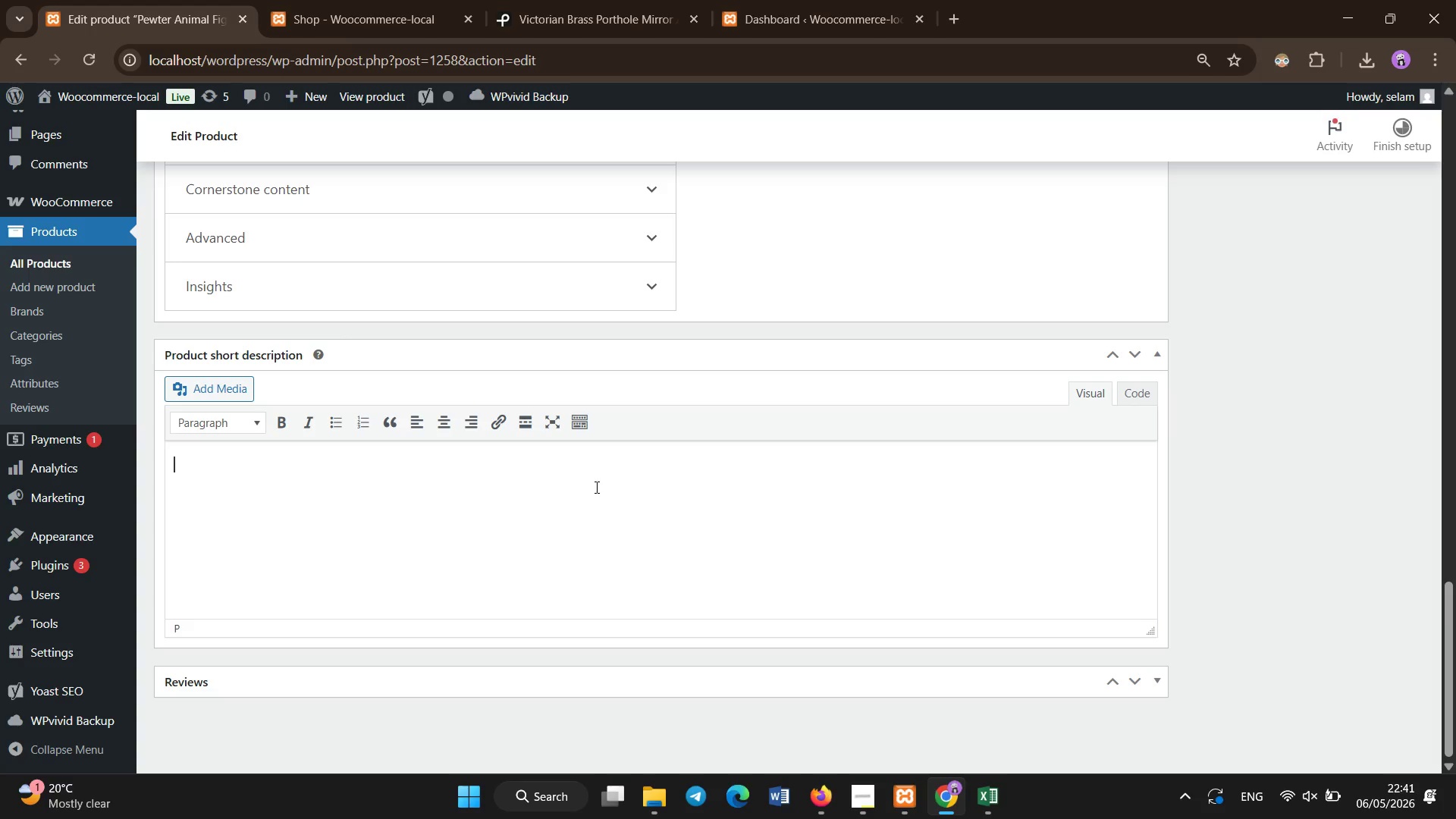 
scroll: coordinate [597, 488], scroll_direction: down, amount: 6.0
 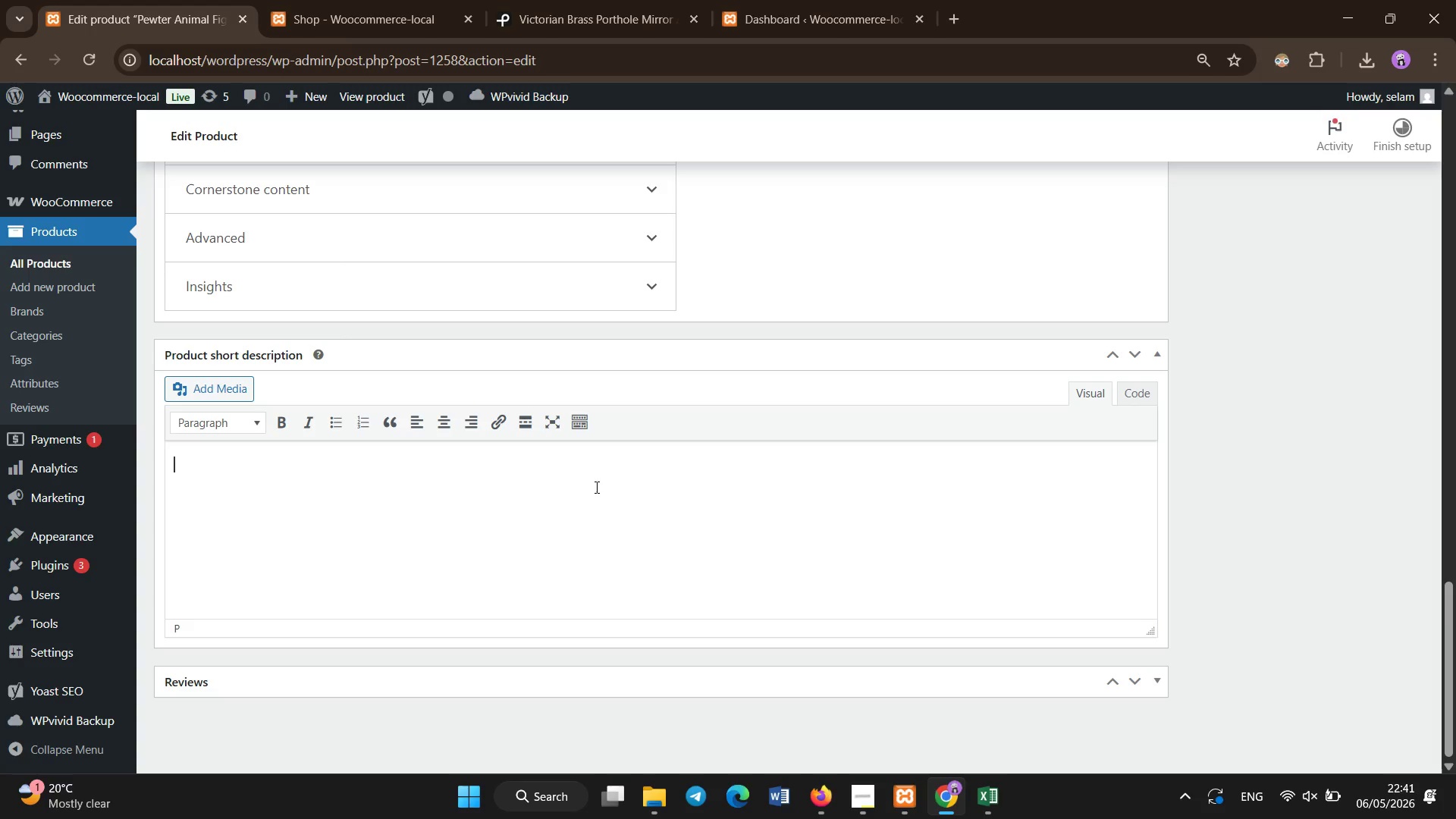 
type(Iron stag figurine inspired by Victorian wildlife art and industrial supture design.)
 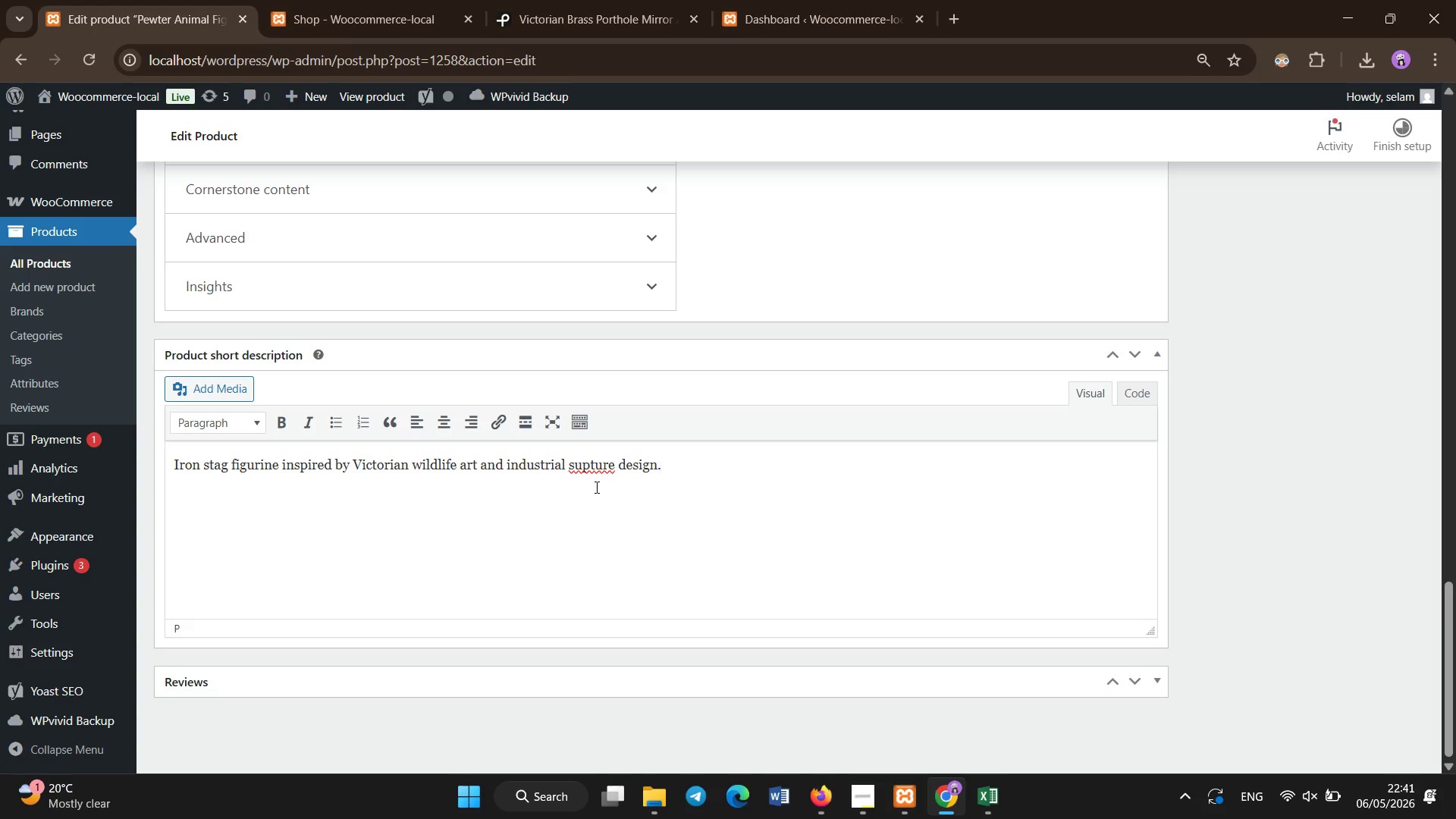 
hold_key(key=ArrowLeft, duration=0.88)
 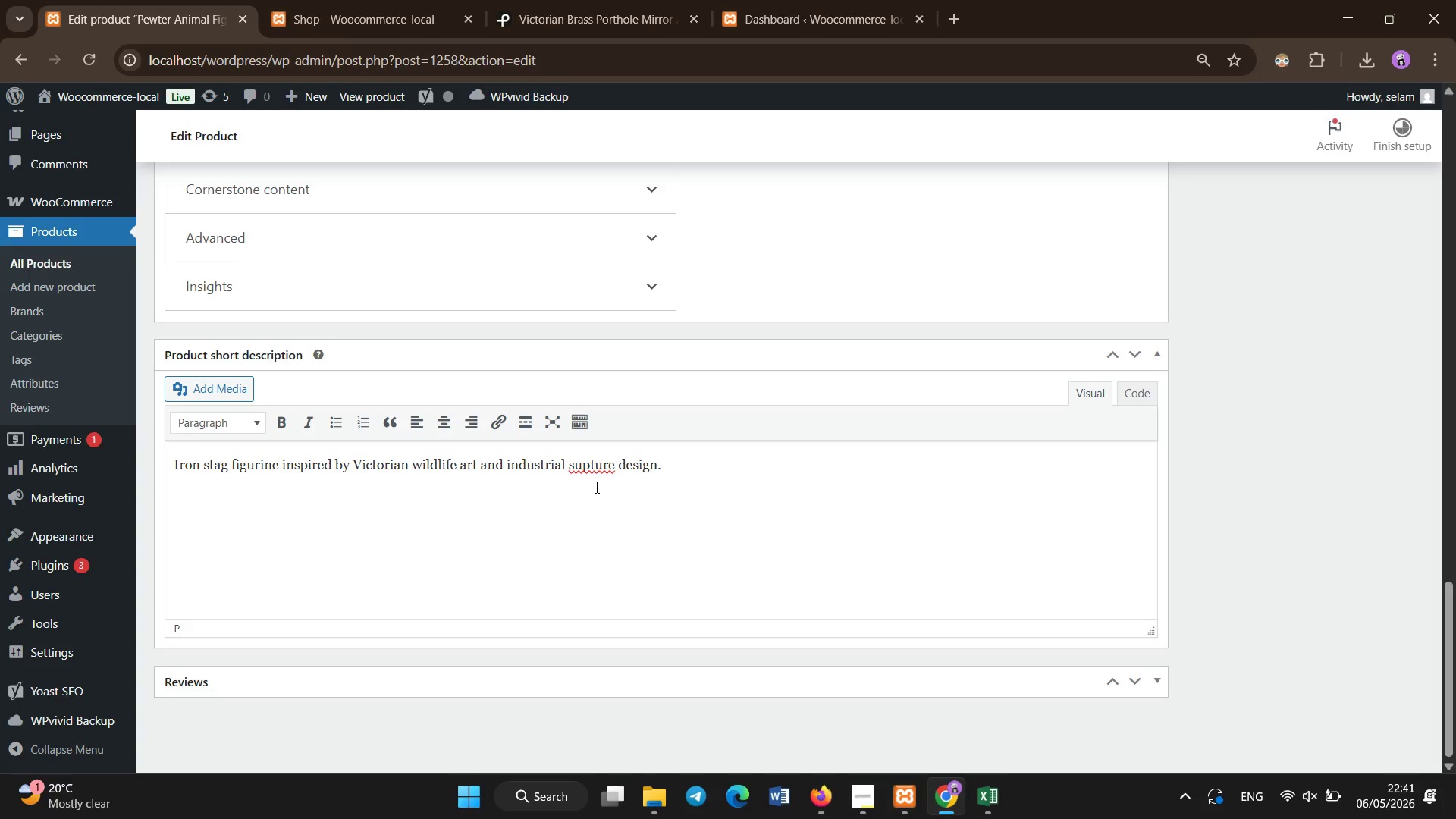 
key(ArrowRight)
 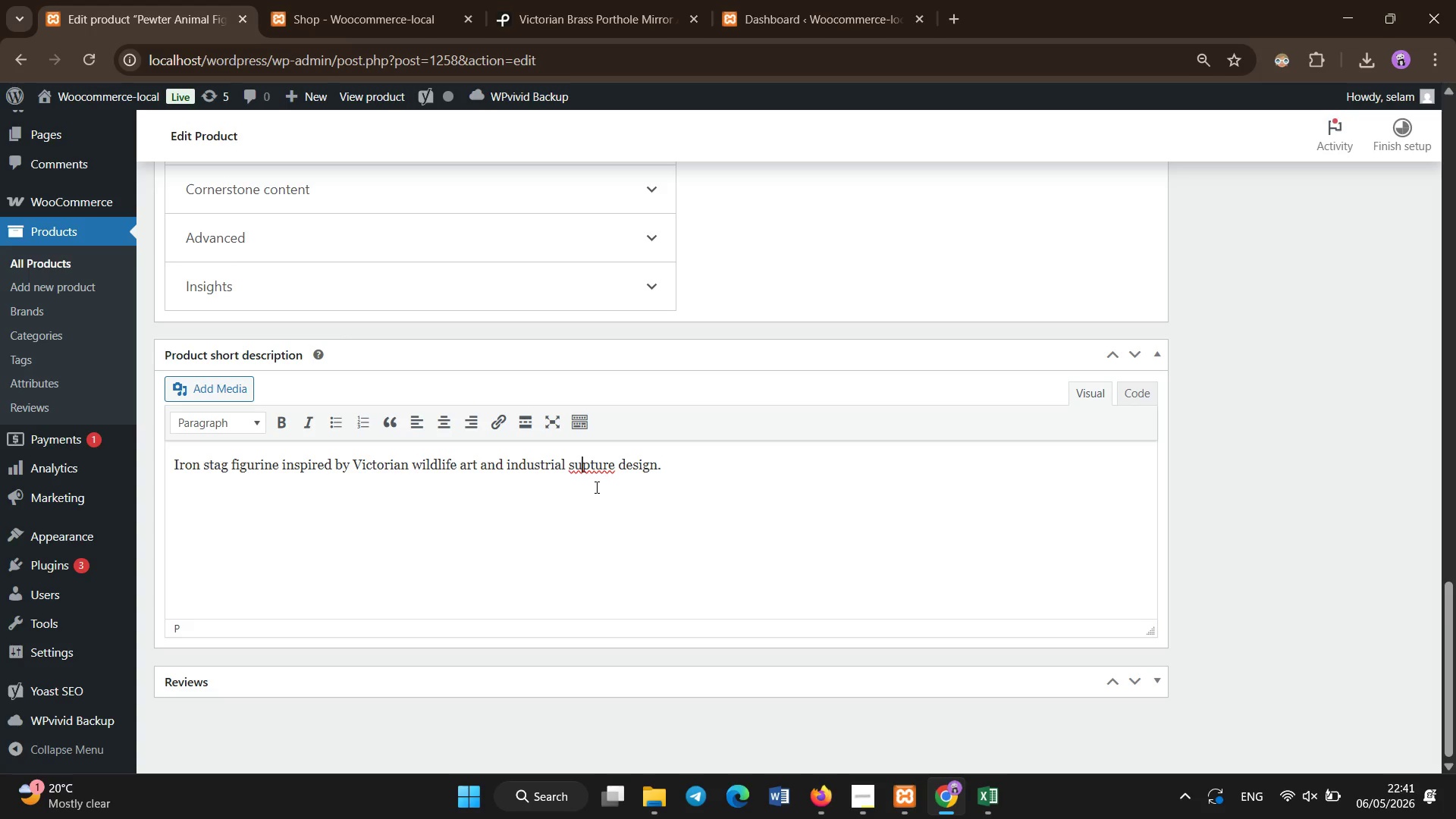 
key(ArrowRight)
 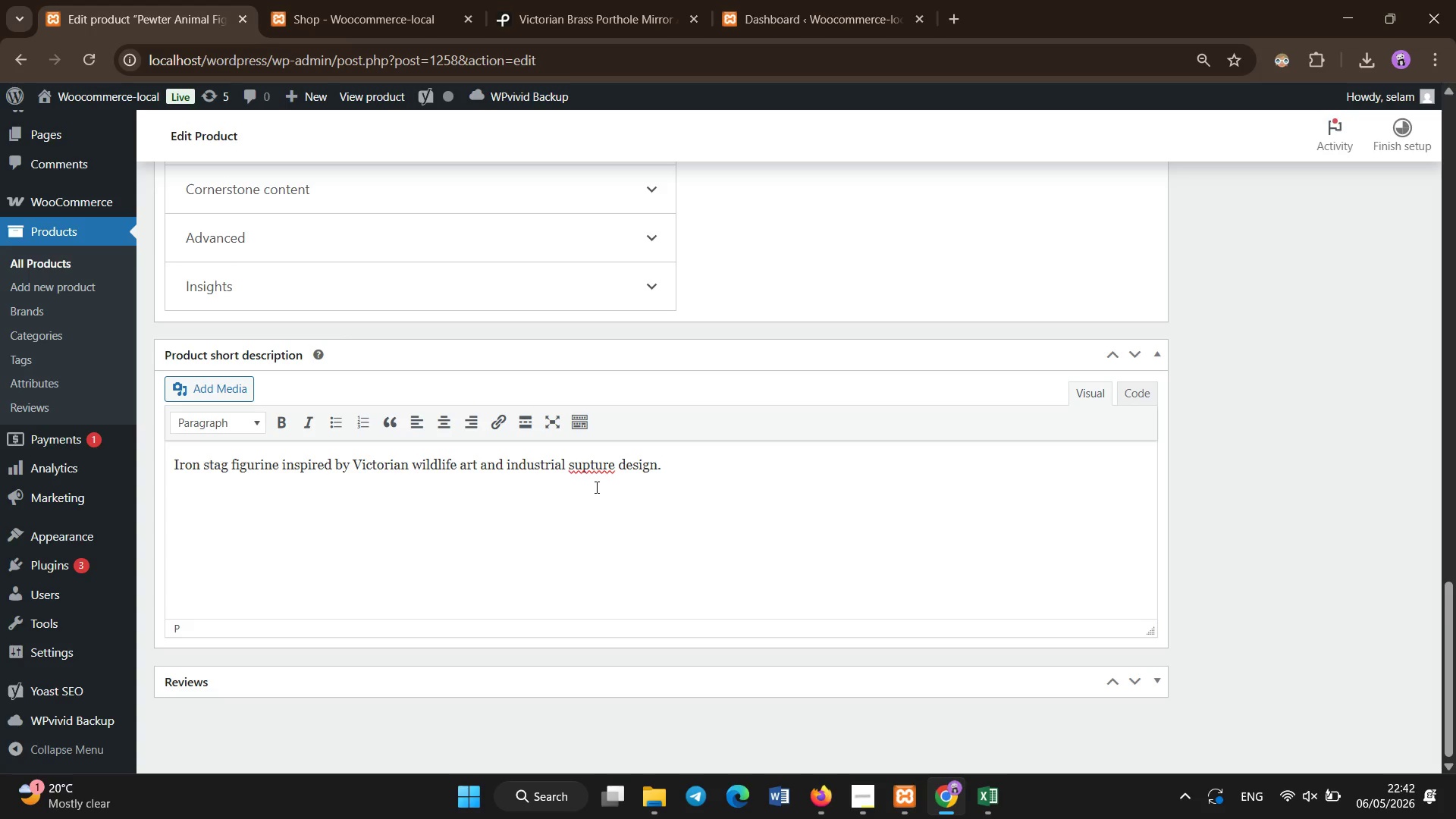 
key(ArrowLeft)
 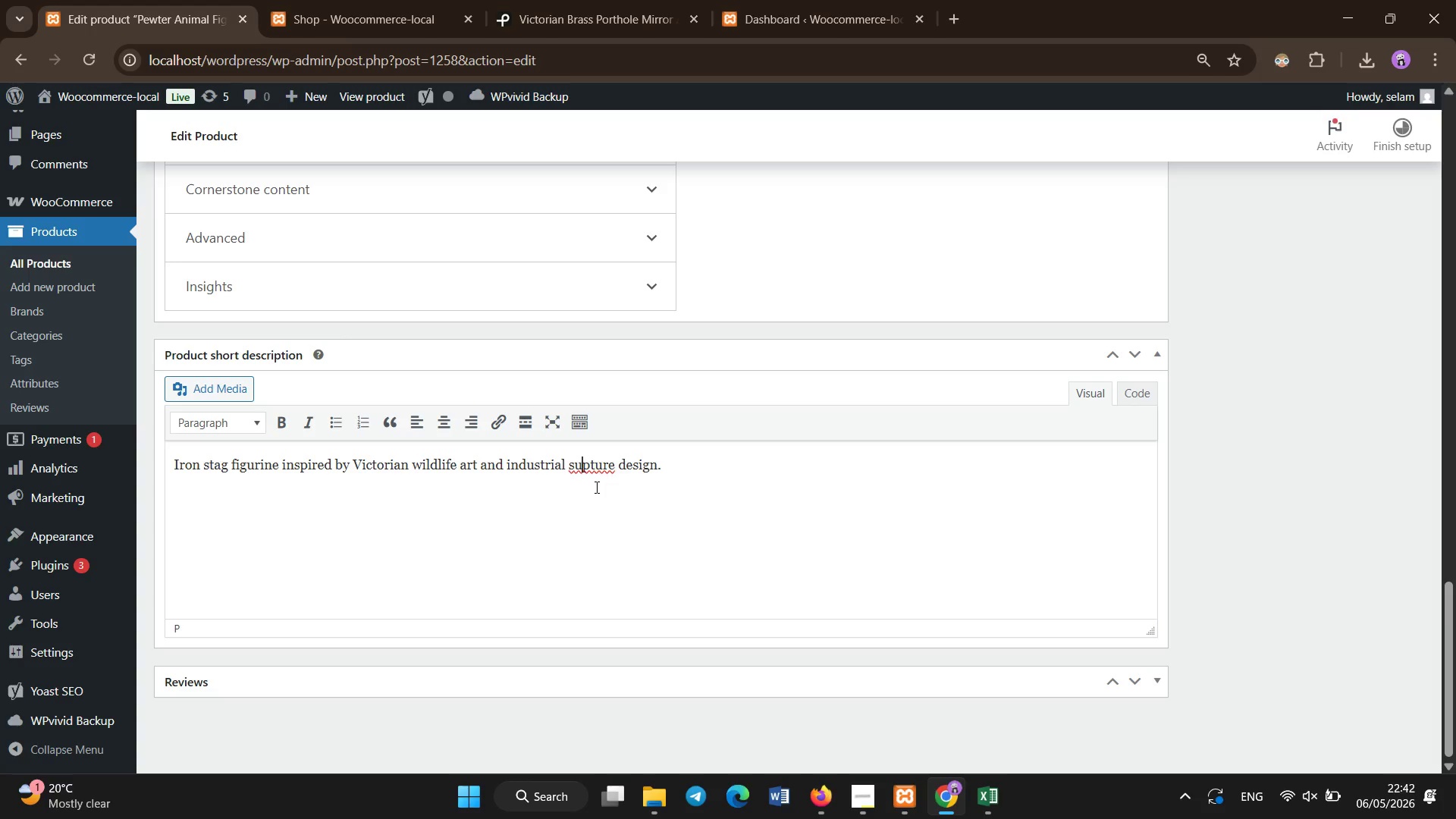 
key(L)
 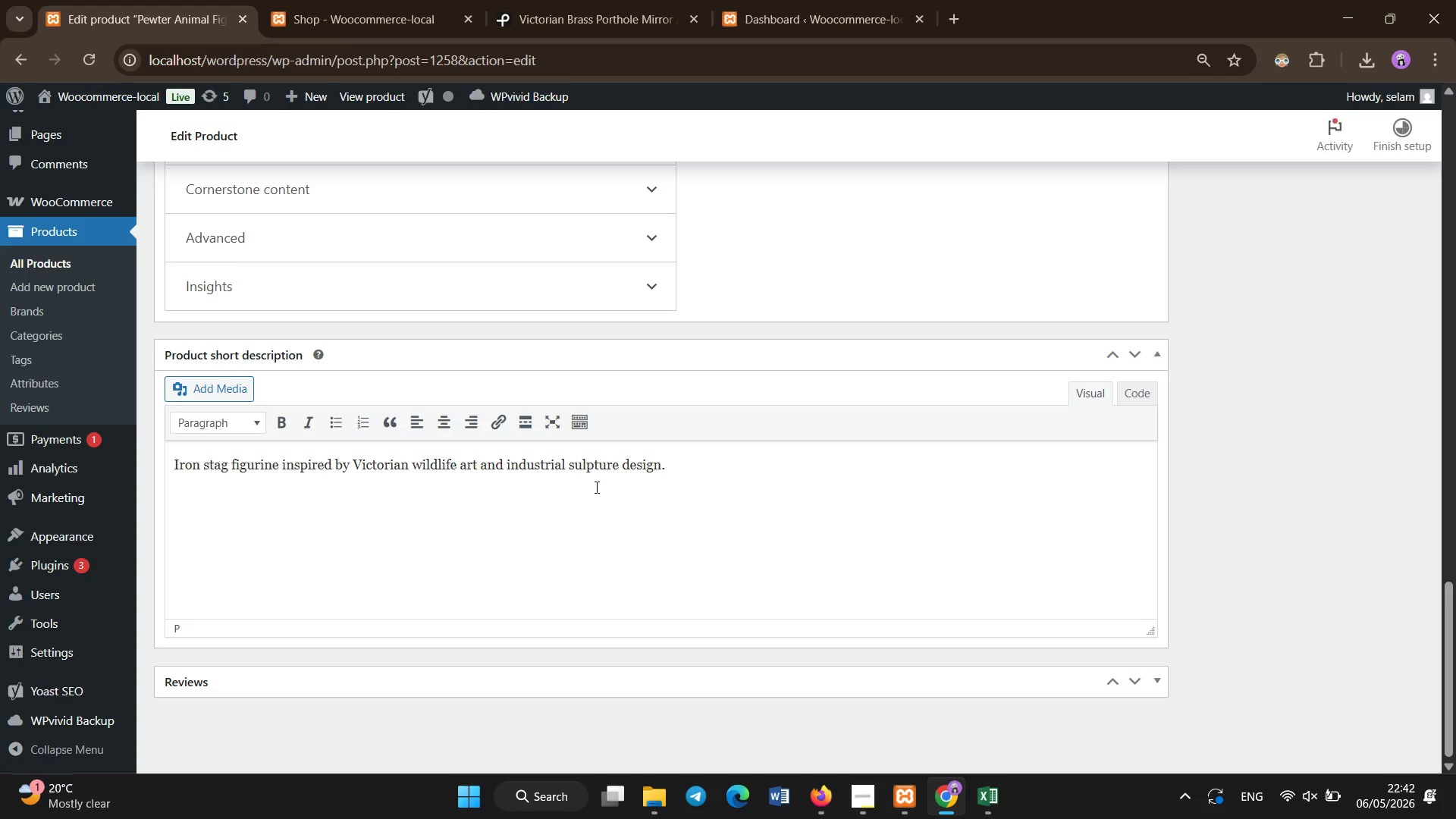 
scroll: coordinate [597, 488], scroll_direction: up, amount: 21.0
 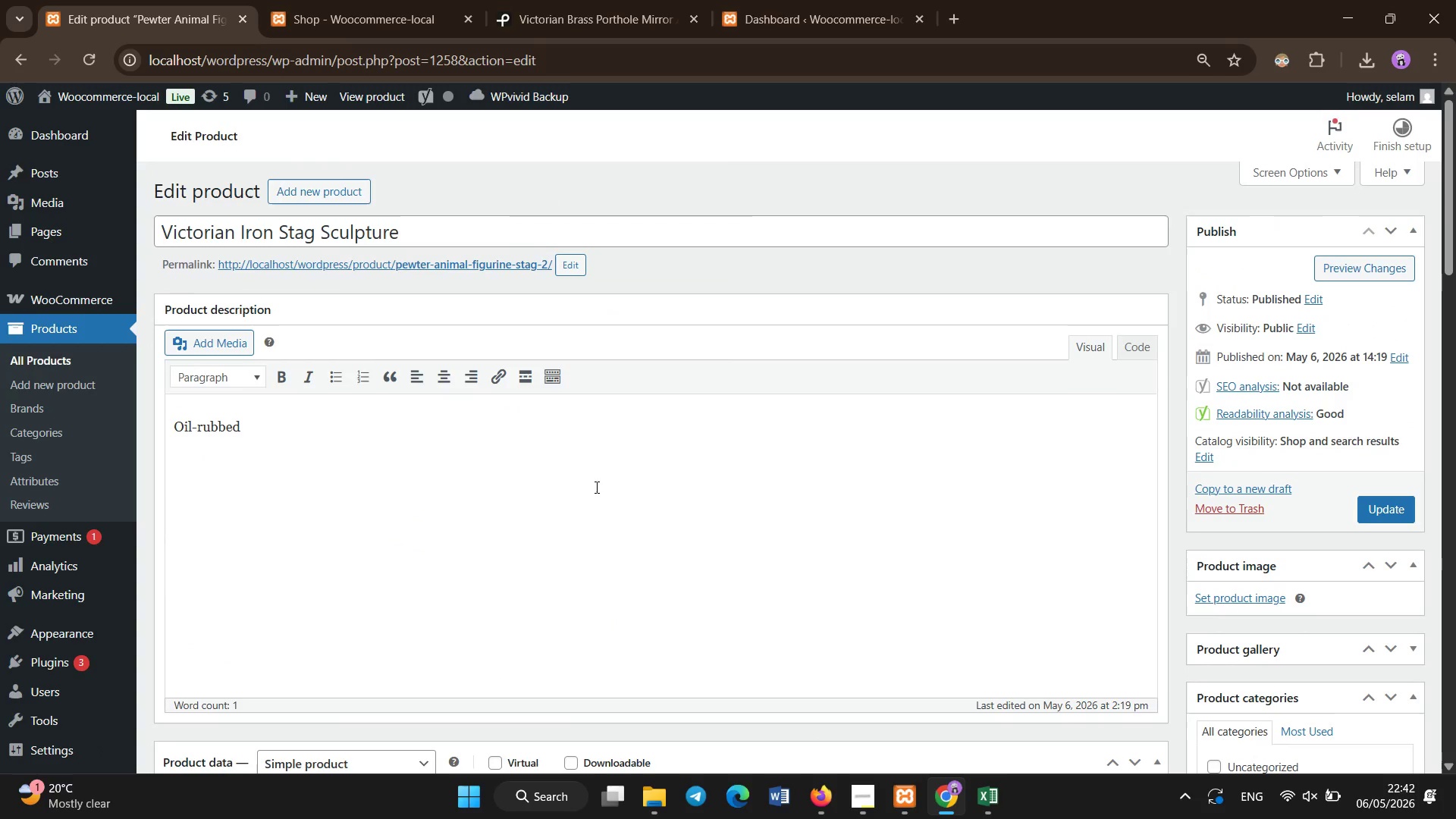 
key(Control+A)
 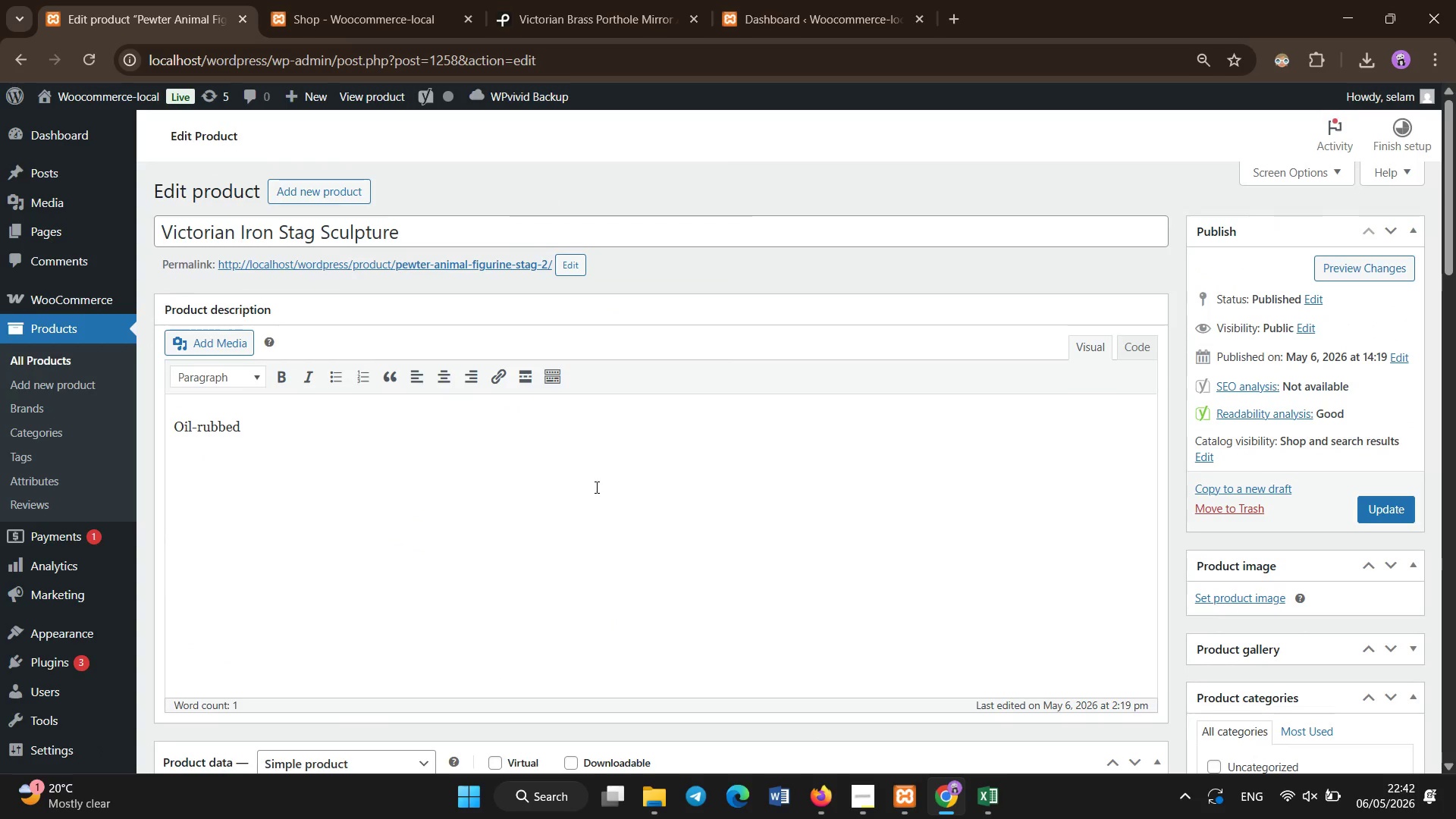 
double_click([597, 488])
 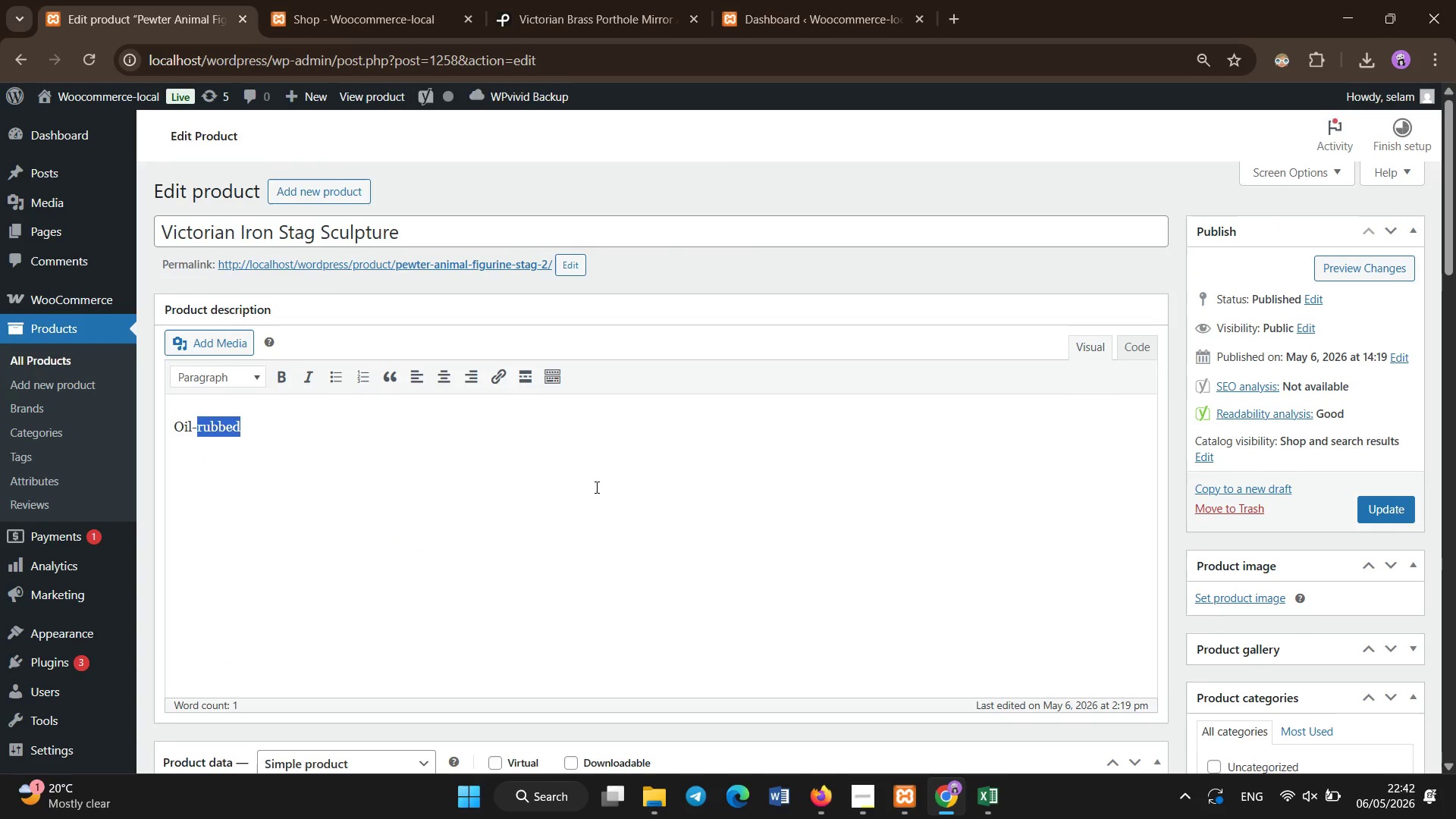 
left_click([597, 488])
 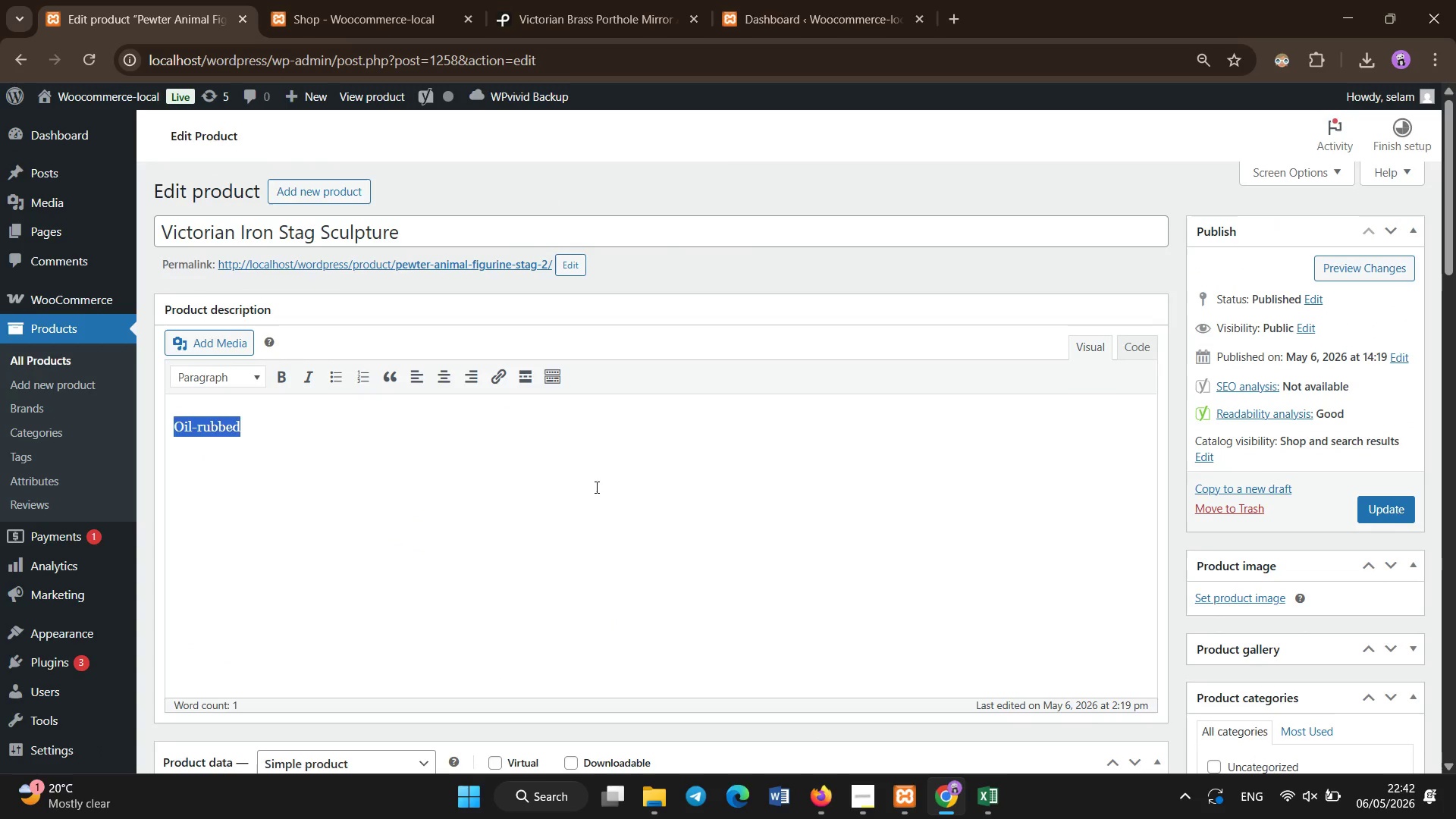 
key(Control+A)
 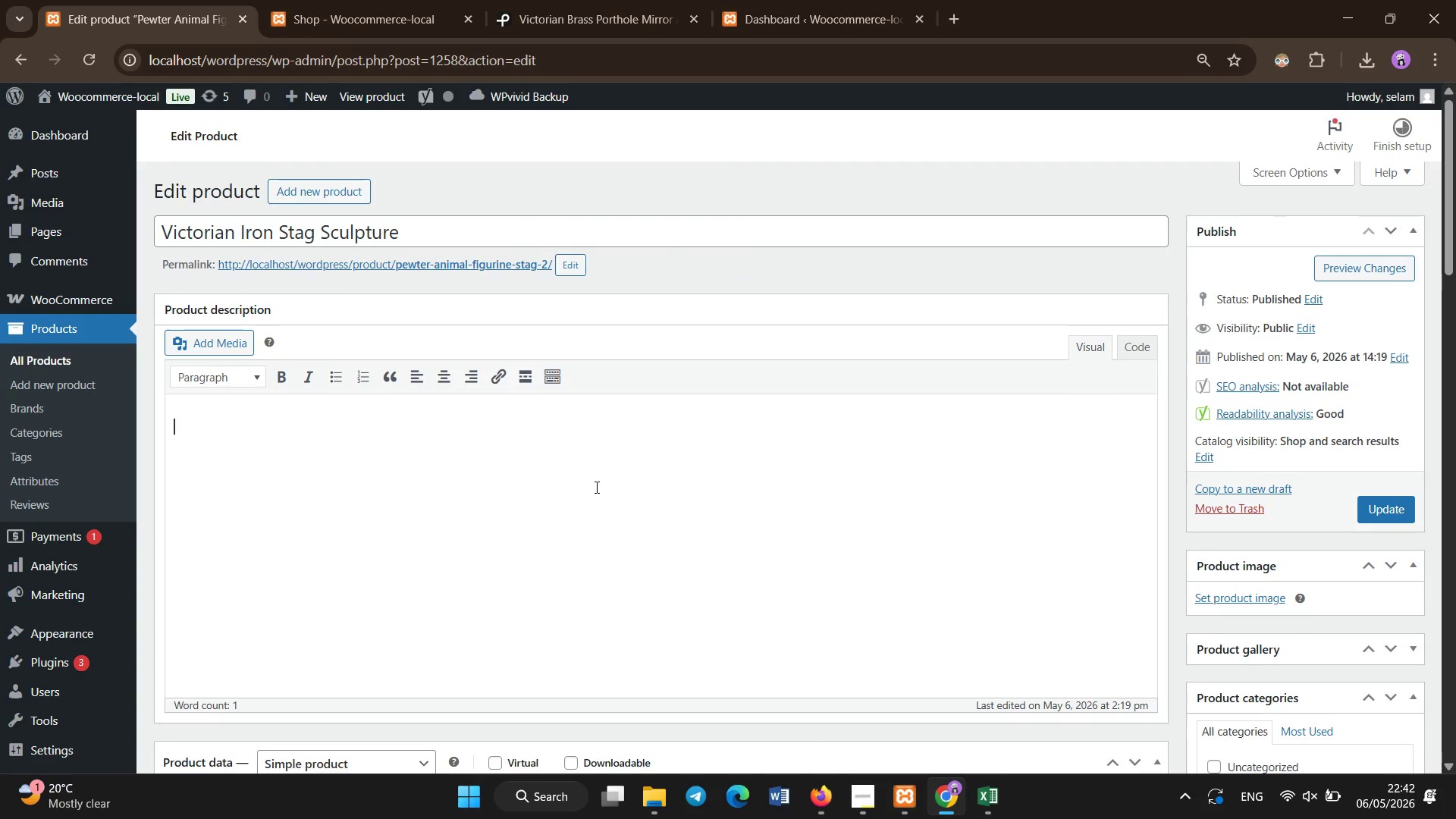 
key(Control+Backspace)
 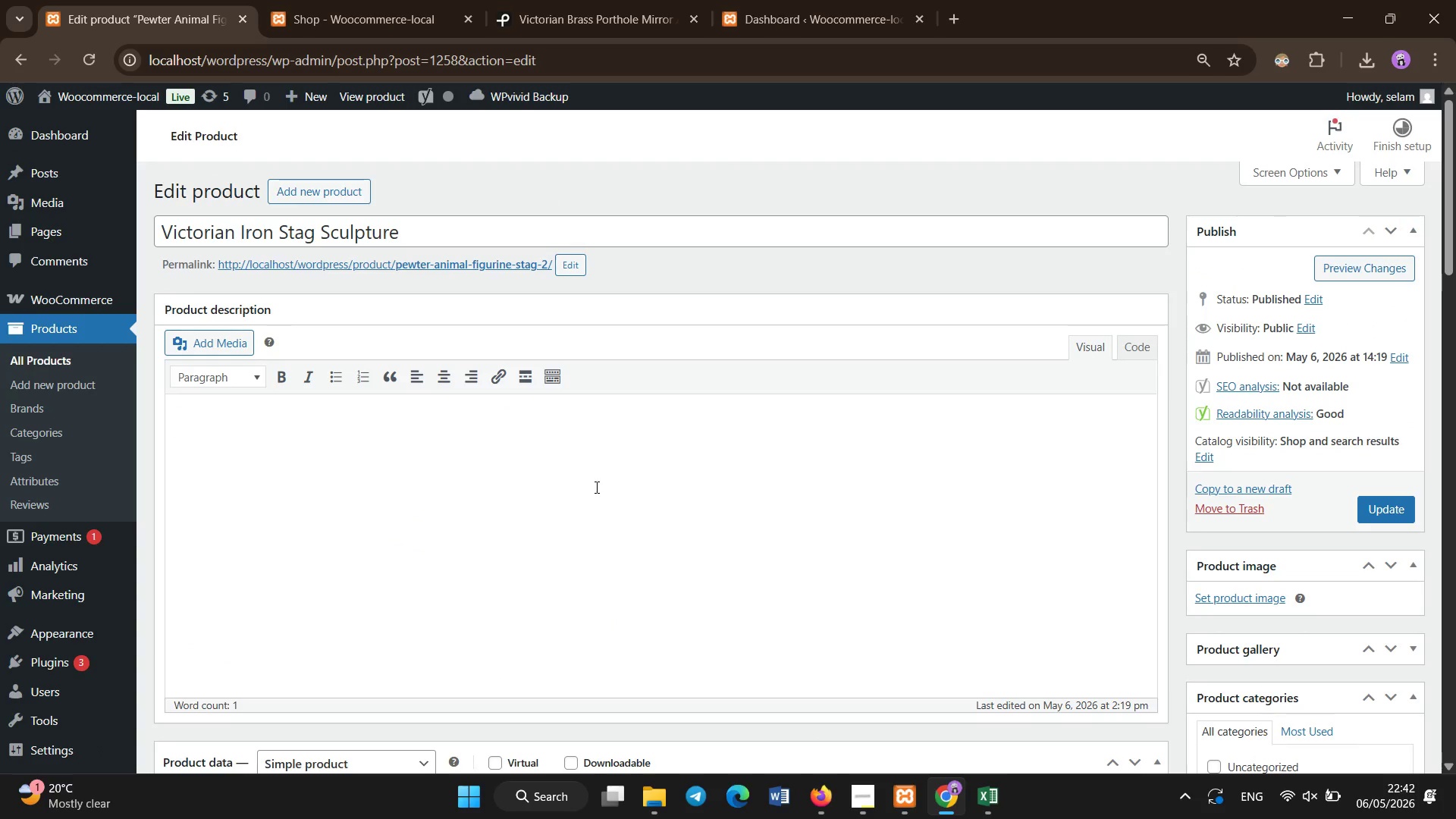 
type(The Victorian Iron Stag Sculpture - Industrial Wildlife Edtion)
key(Backspace)
key(Backspace)
key(Backspace)
key(Backspace)
type(ition is a bold decorative piece inspired by Victorian-era wildlife symbolism and industrial craftmanship. Cast in solid iron with an oil )
key(Backspace)
type(-rubed )
key(Backspace)
key(Backspace)
key(Backspace)
key(Backspace)
key(Backspace)
key(Backspace)
type(rubbed finish, it represents stregth nature )
key(Backspace)
type(, and artistic expression)
 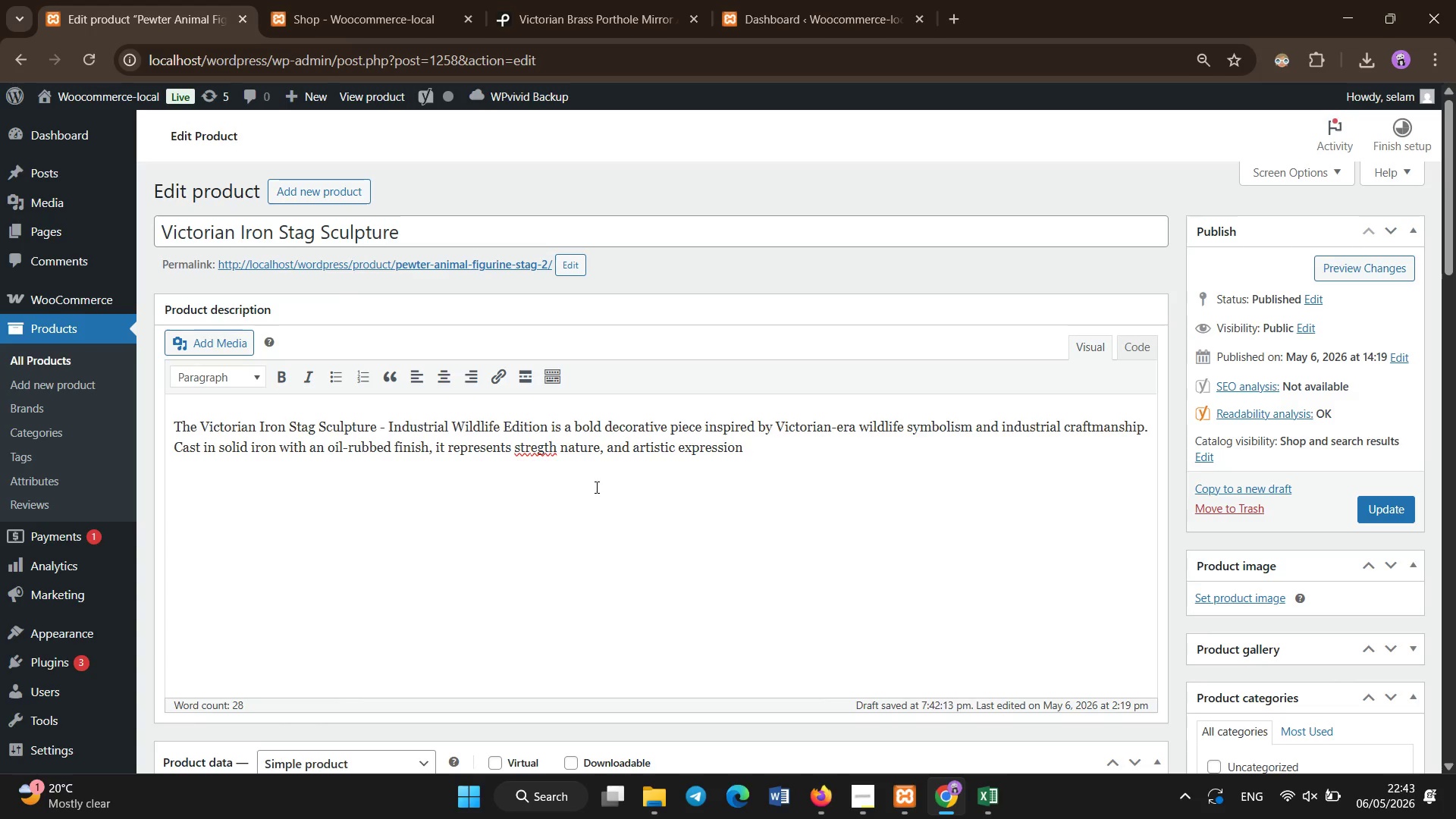 
hold_key(key=ArrowLeft, duration=1.49)
 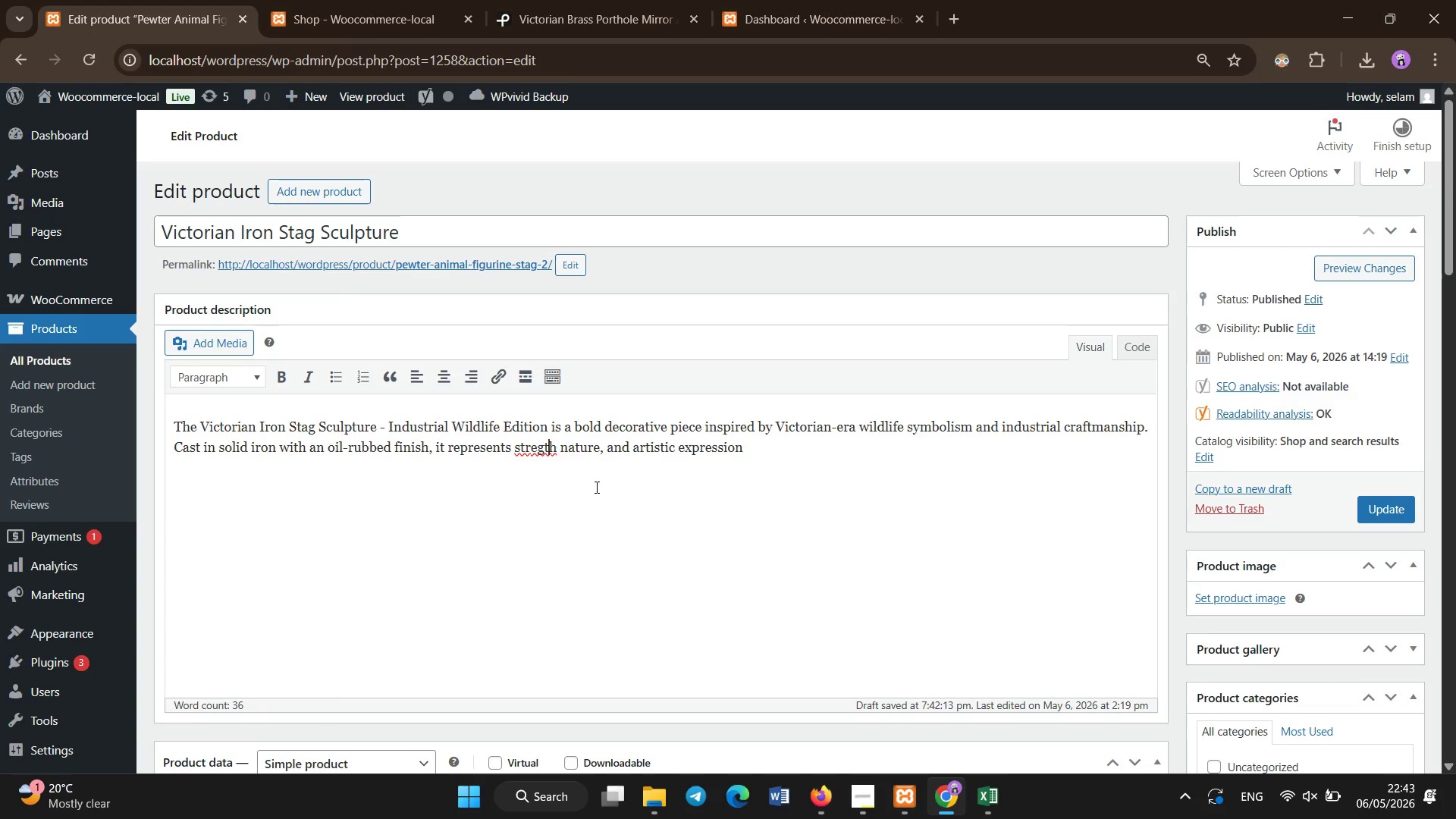 
key(ArrowRight)
 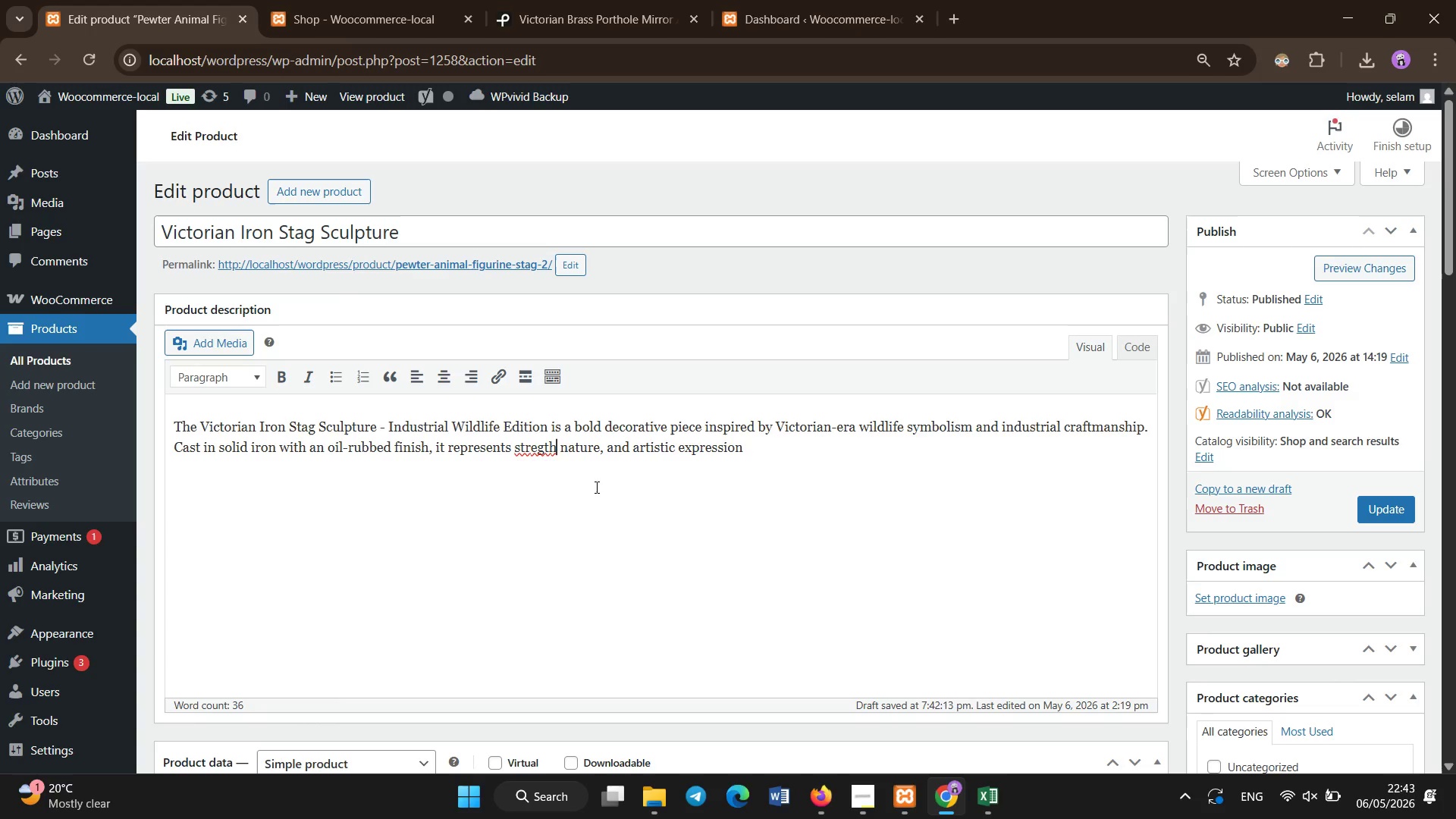 
key(ArrowRight)
 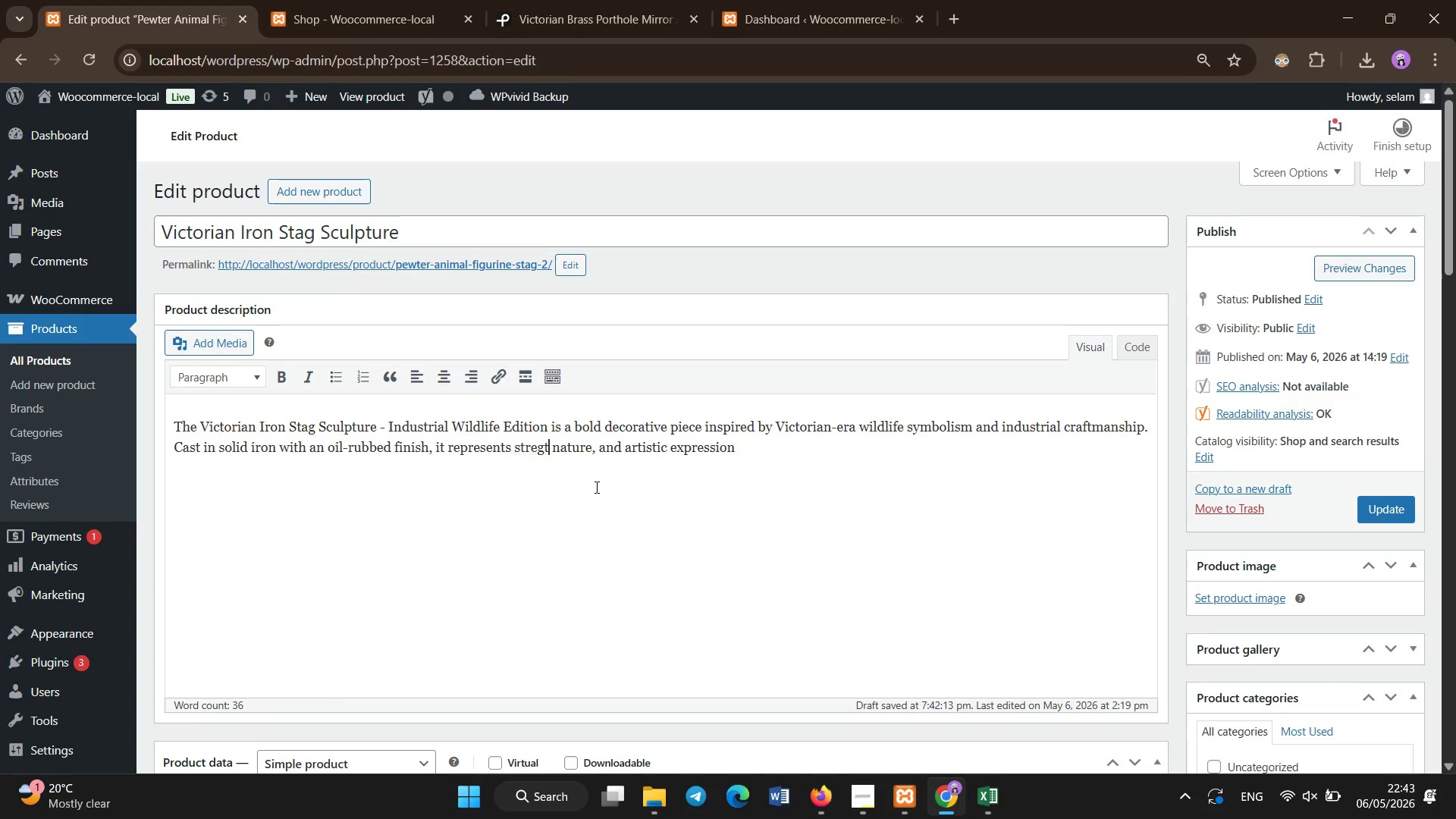 
hold_key(key=Backspace, duration=0.56)
 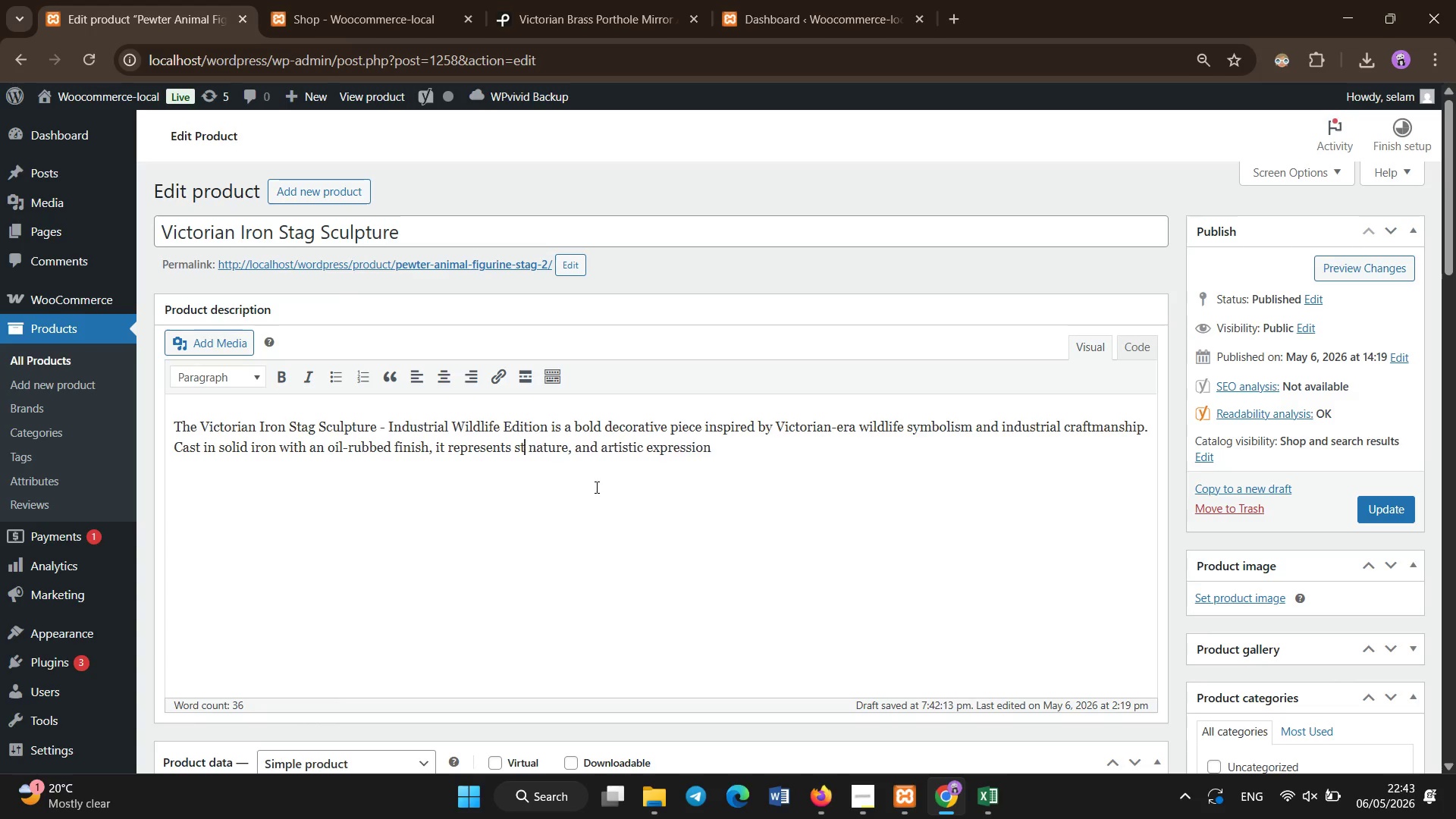 
key(Backspace)
key(Backspace)
type(trengh)
key(Backspace)
type(th[End].)
 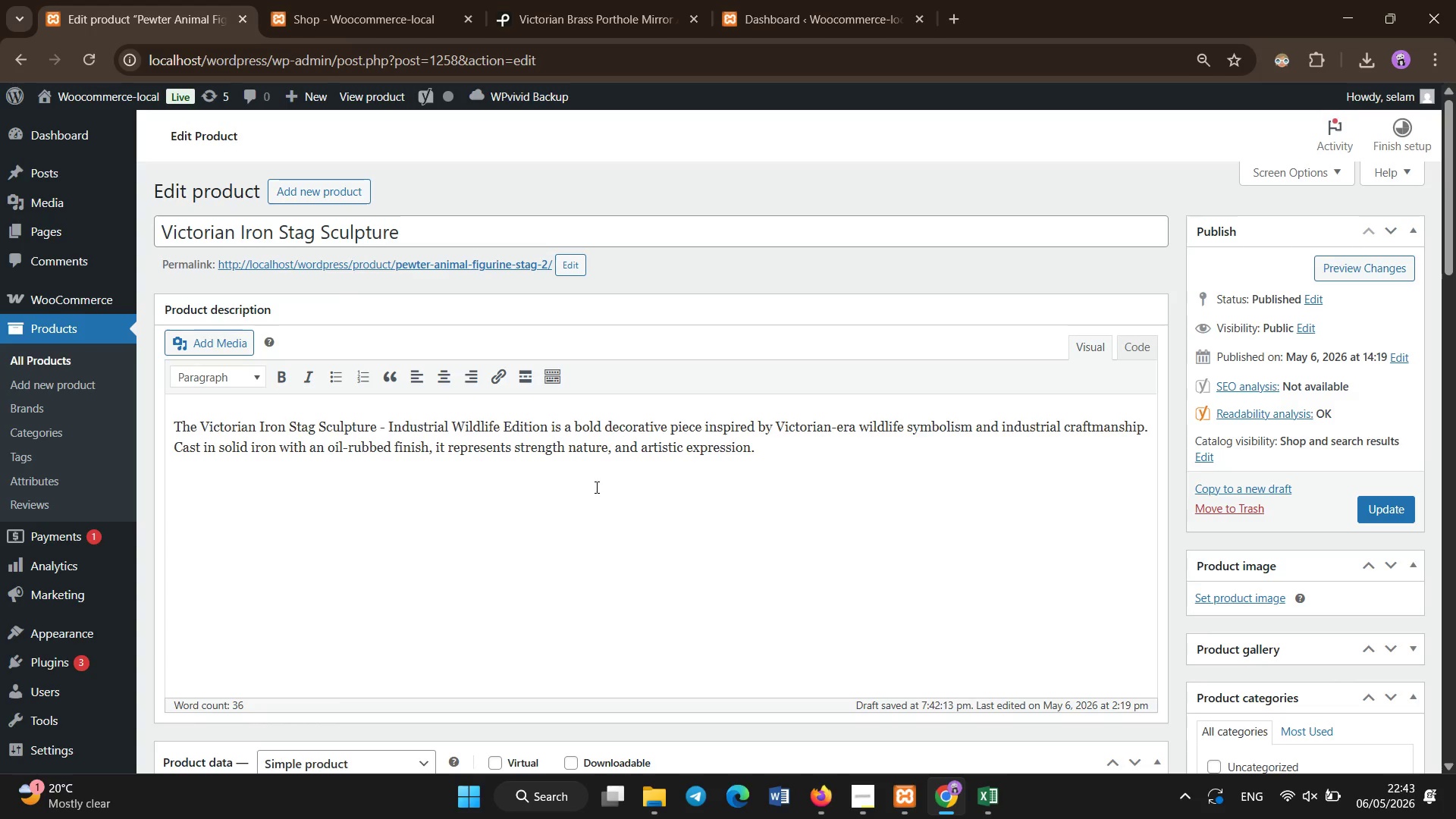 
wait(5.11)
 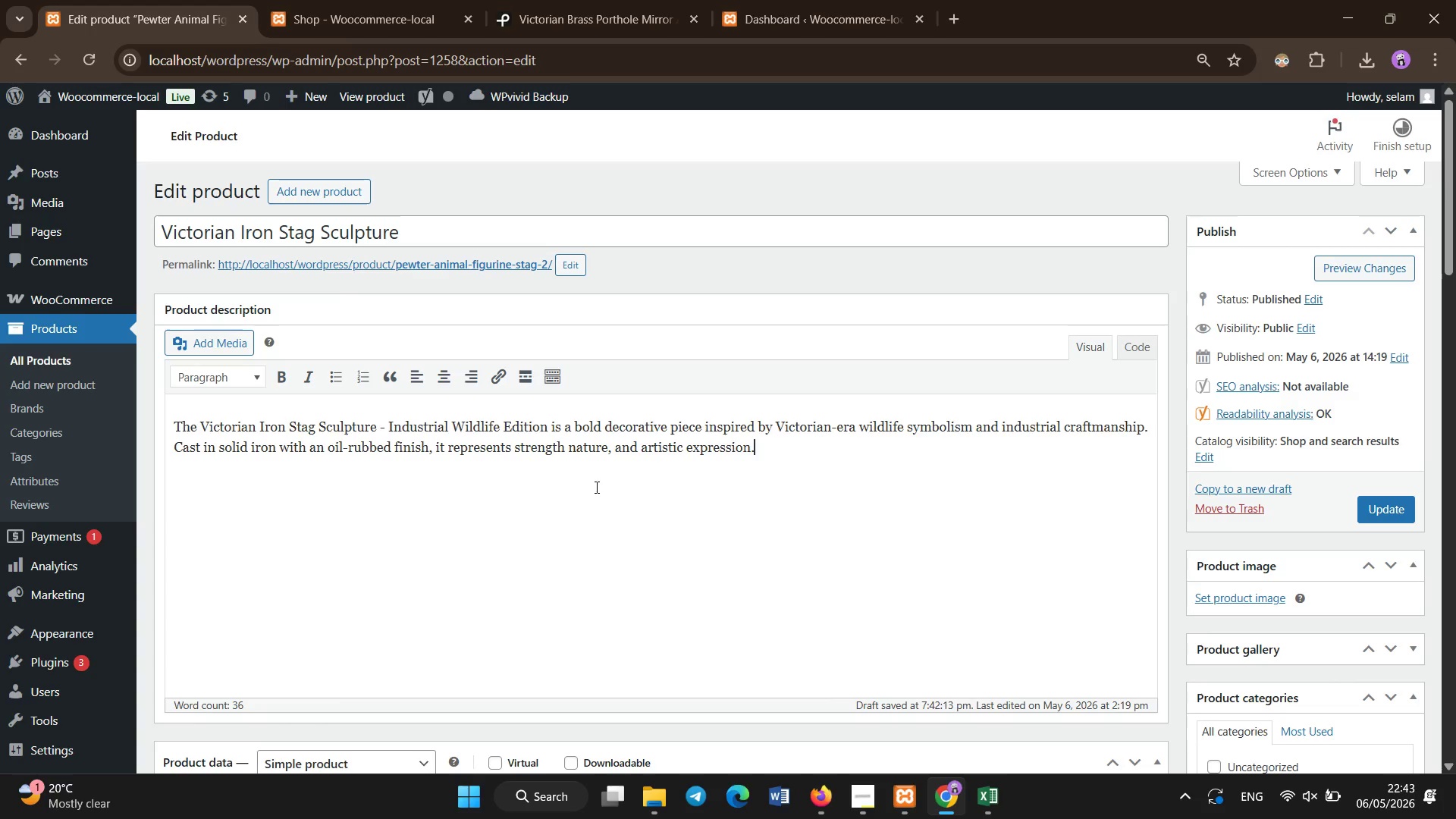 
key(Period)
 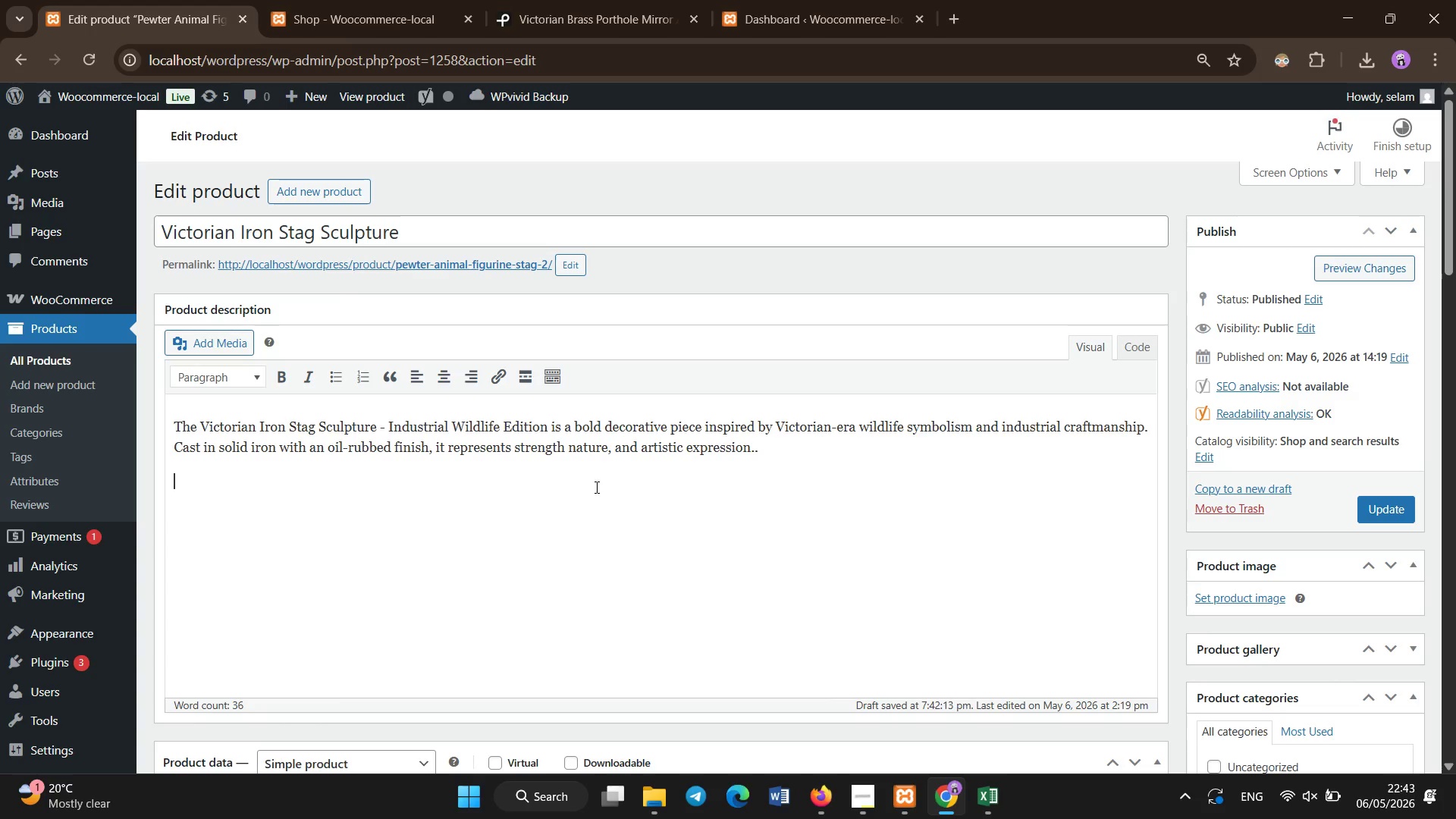 
key(Enter)
 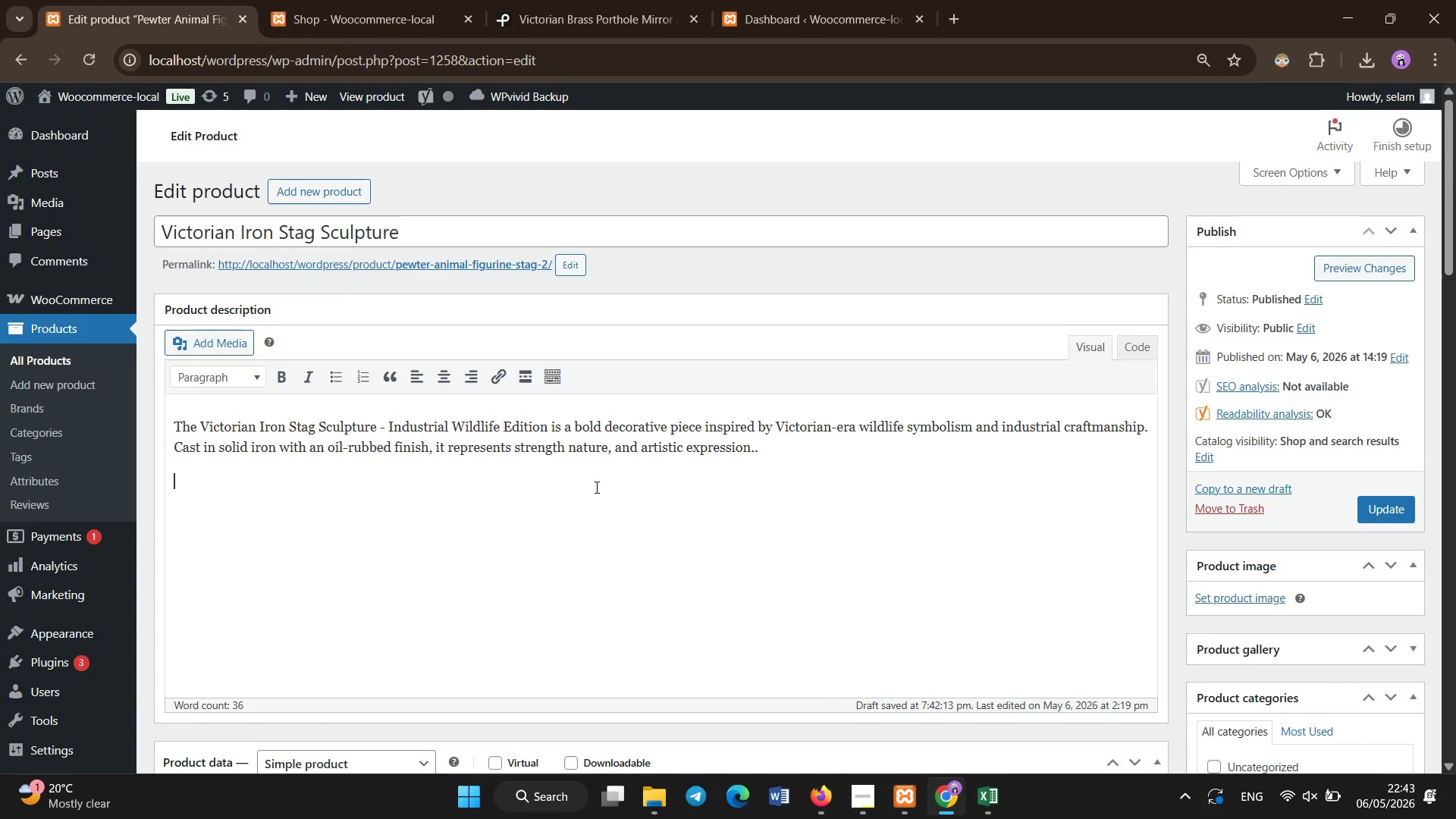 
hold_key(key=ShiftLeft, duration=0.61)
 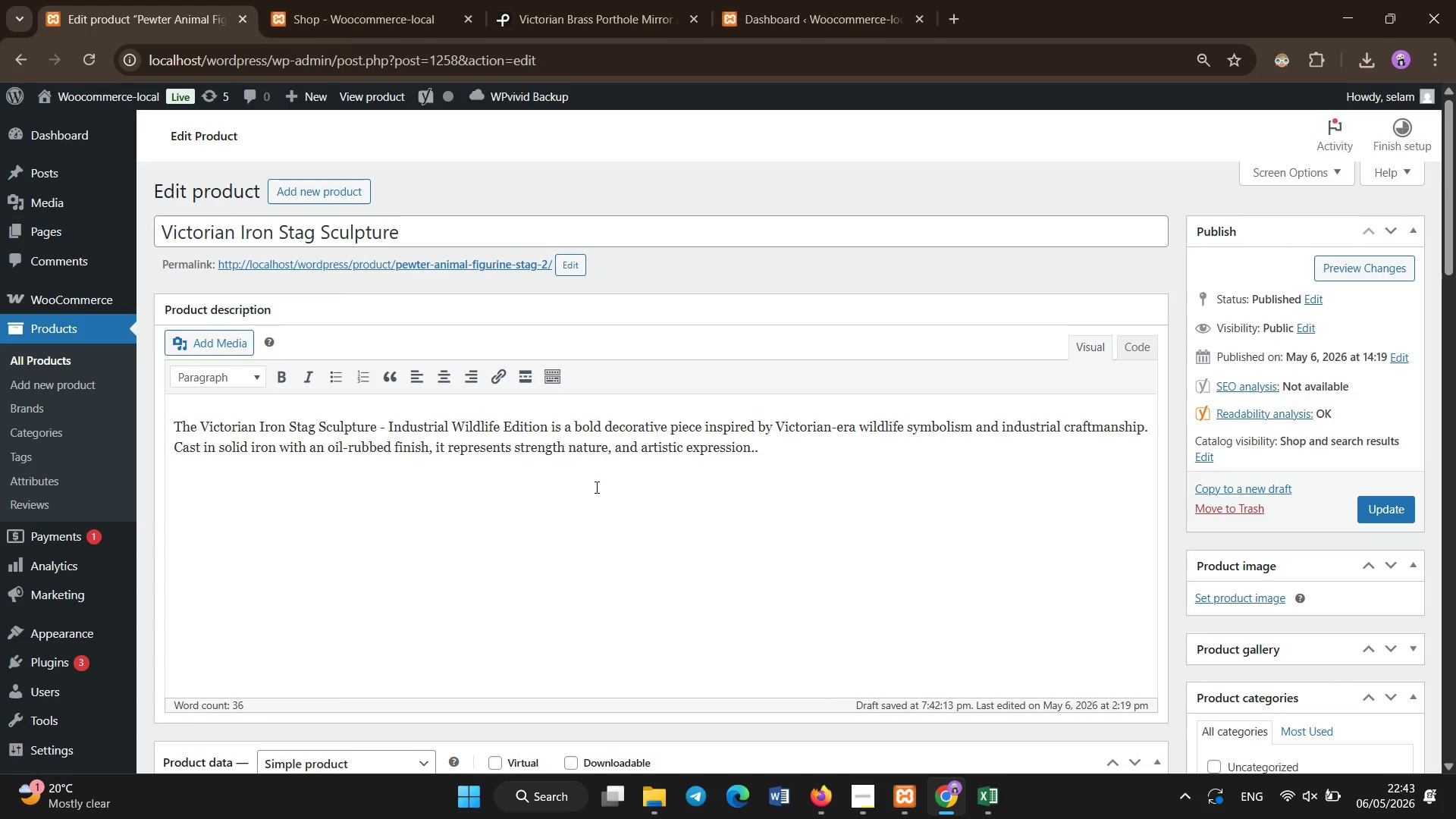 
type(Stag figures were commonly used in C)
key(Backspace)
type(Victorian decor to symbolize m)
key(Backspace)
type(nobility, endurance, and natural harmony )
key(Backspace)
type(. This reinterpretation )
 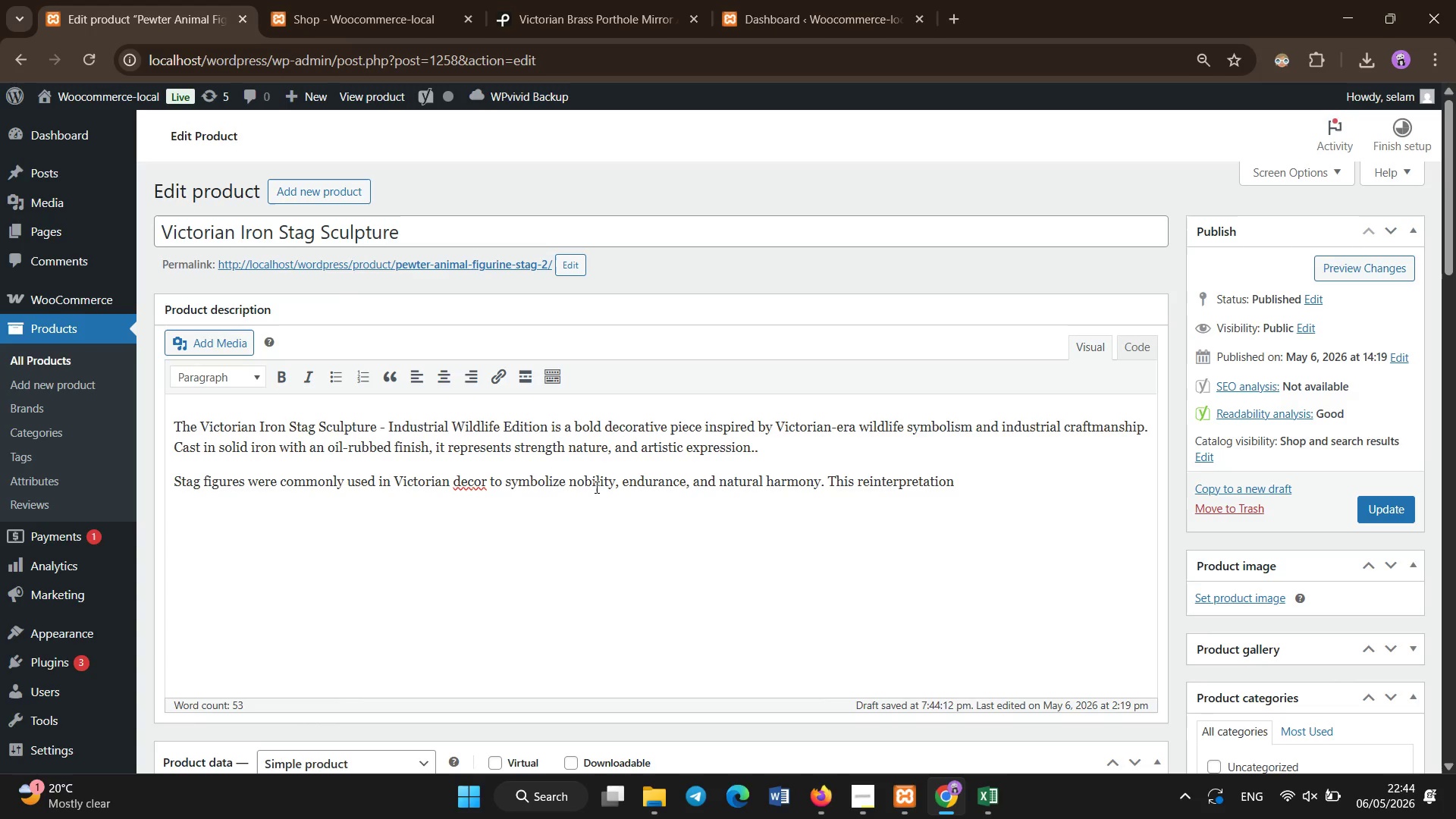 
type(combines wildlife artisry )
key(Backspace)
key(Backspace)
key(Backspace)
key(Backspace)
key(Backspace)
key(Backspace)
 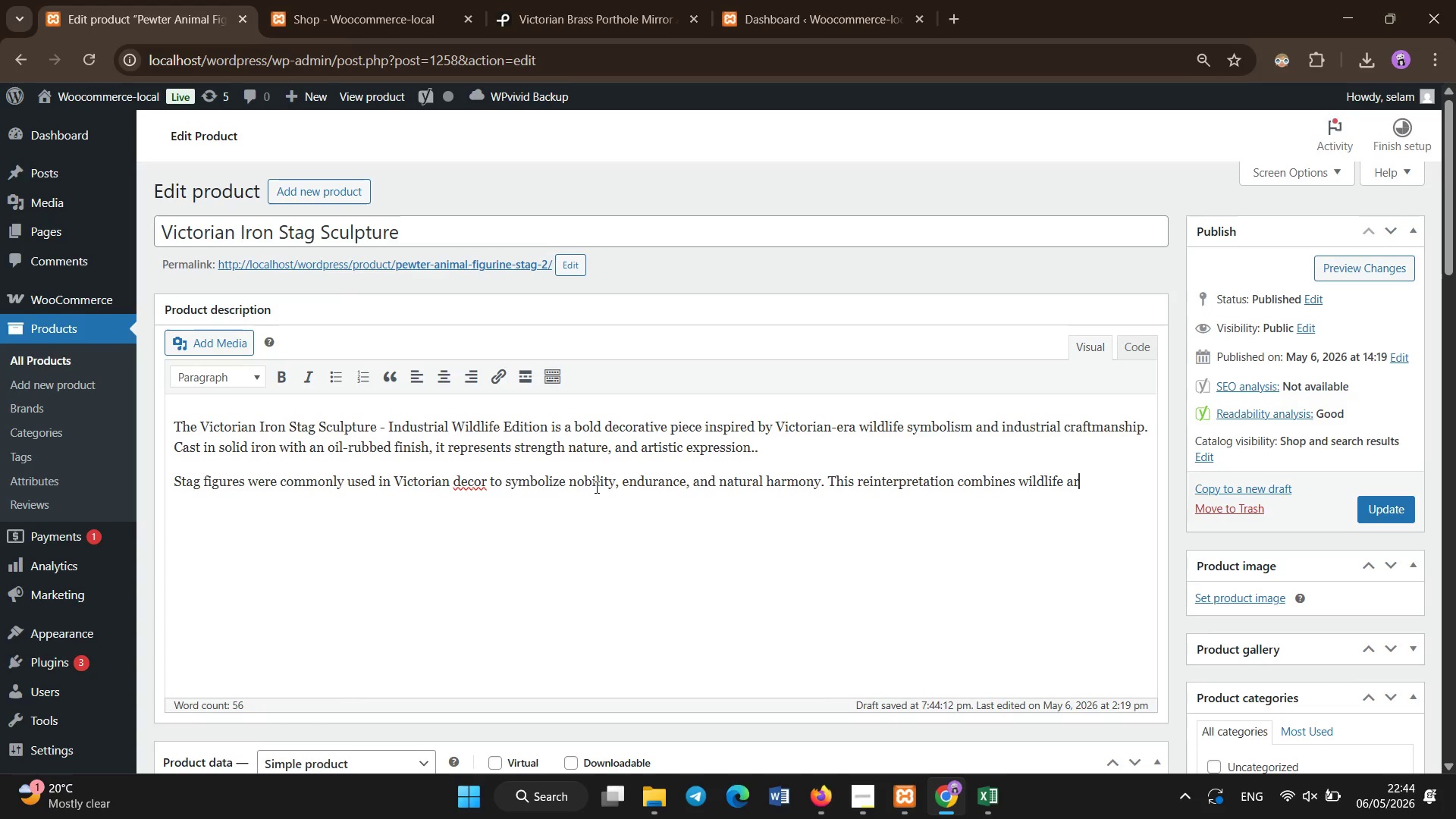 
wait(5.17)
 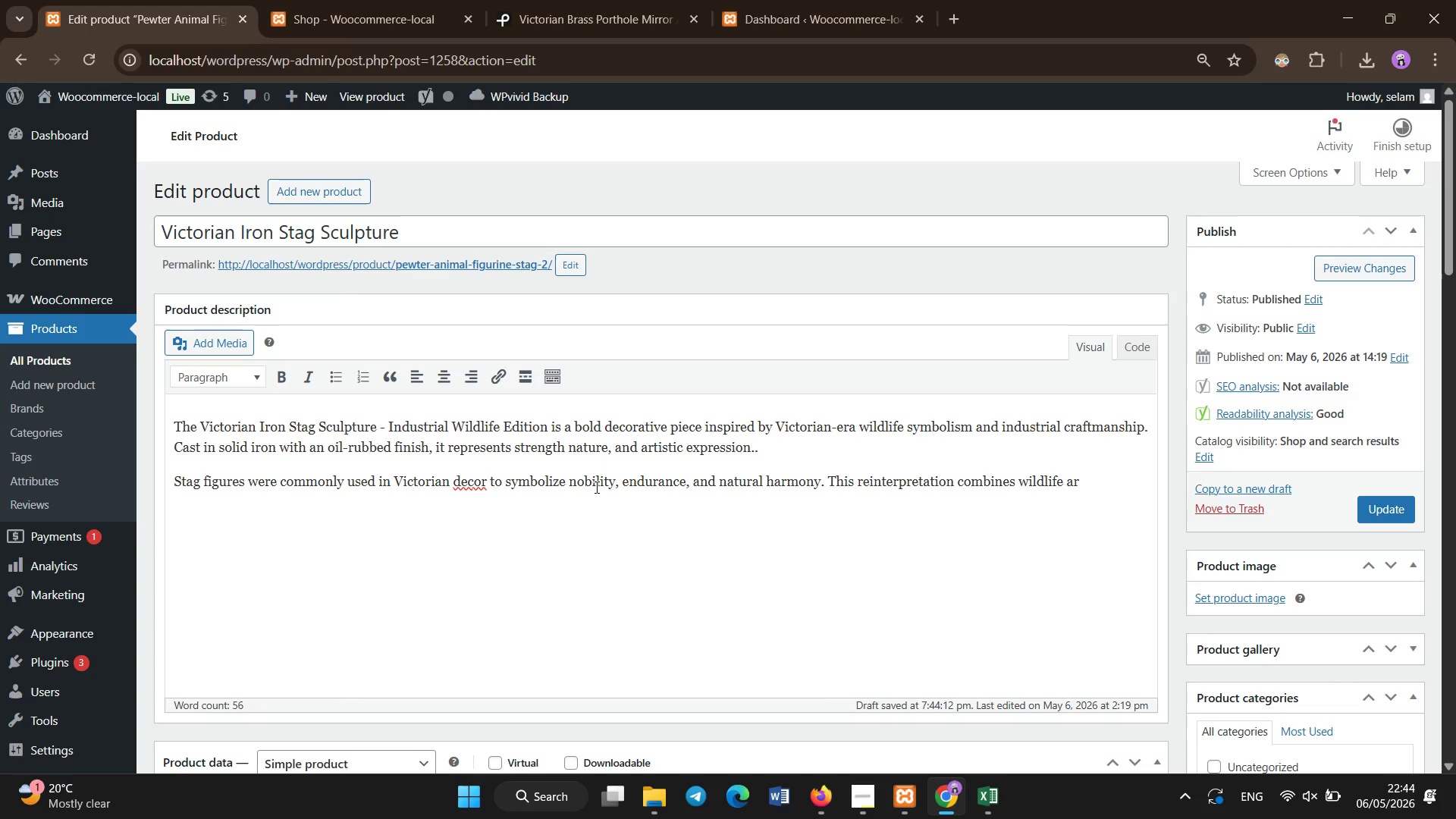 
type(tisy with industral aeshetics.)
 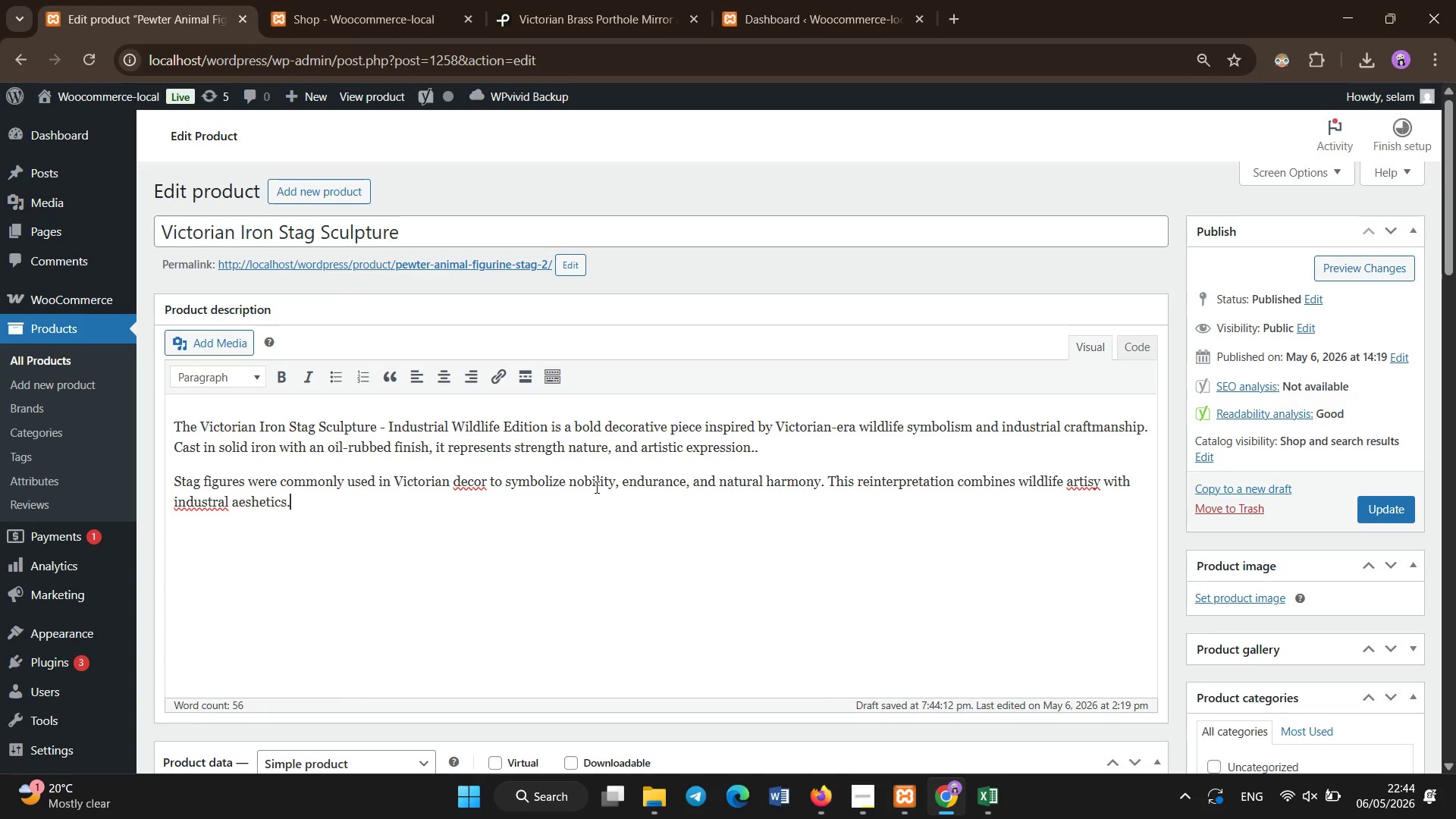 
key(Enter)
 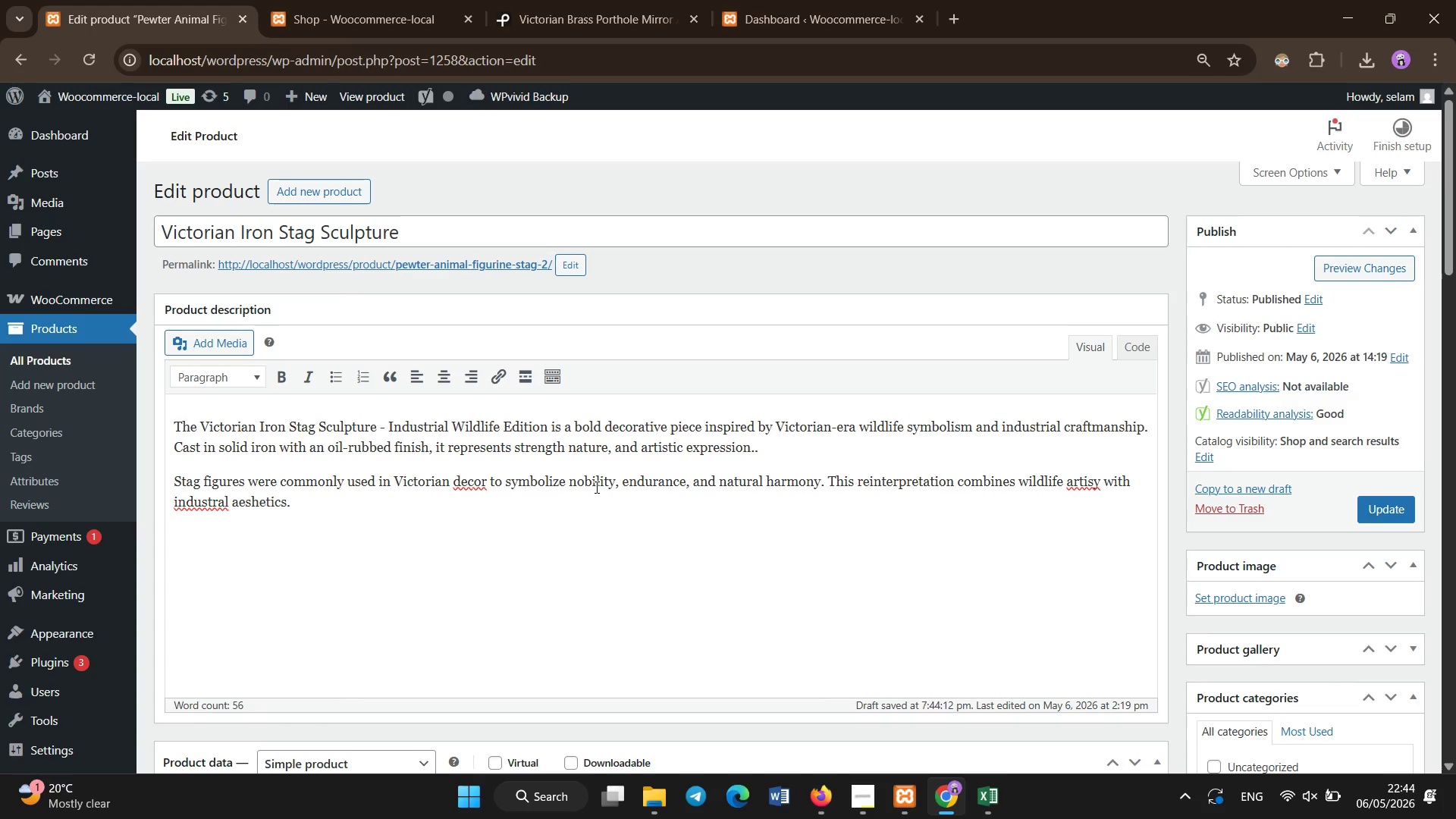 
type(its hevy structure)
 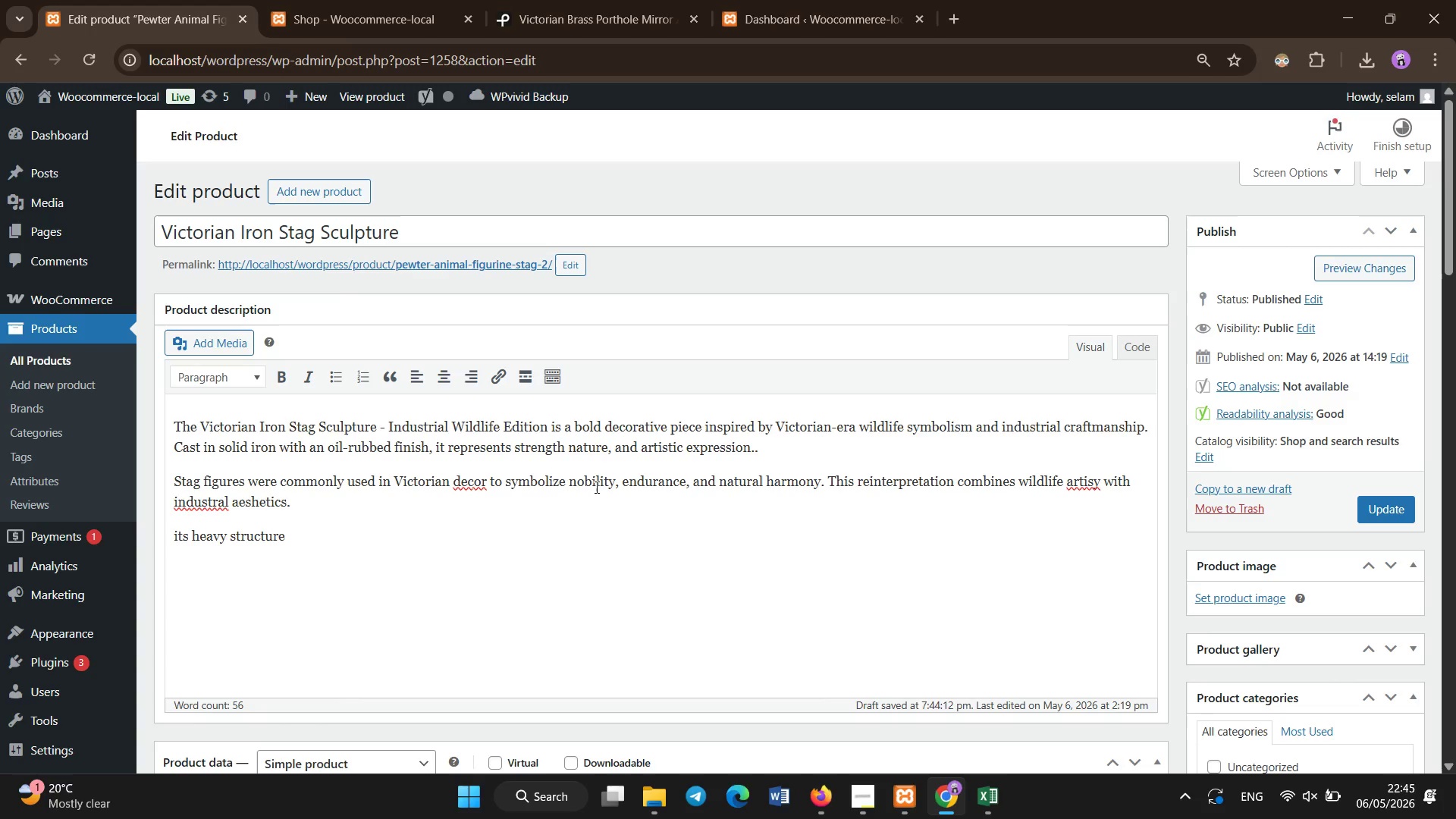 
hold_key(key=A, duration=0.31)
 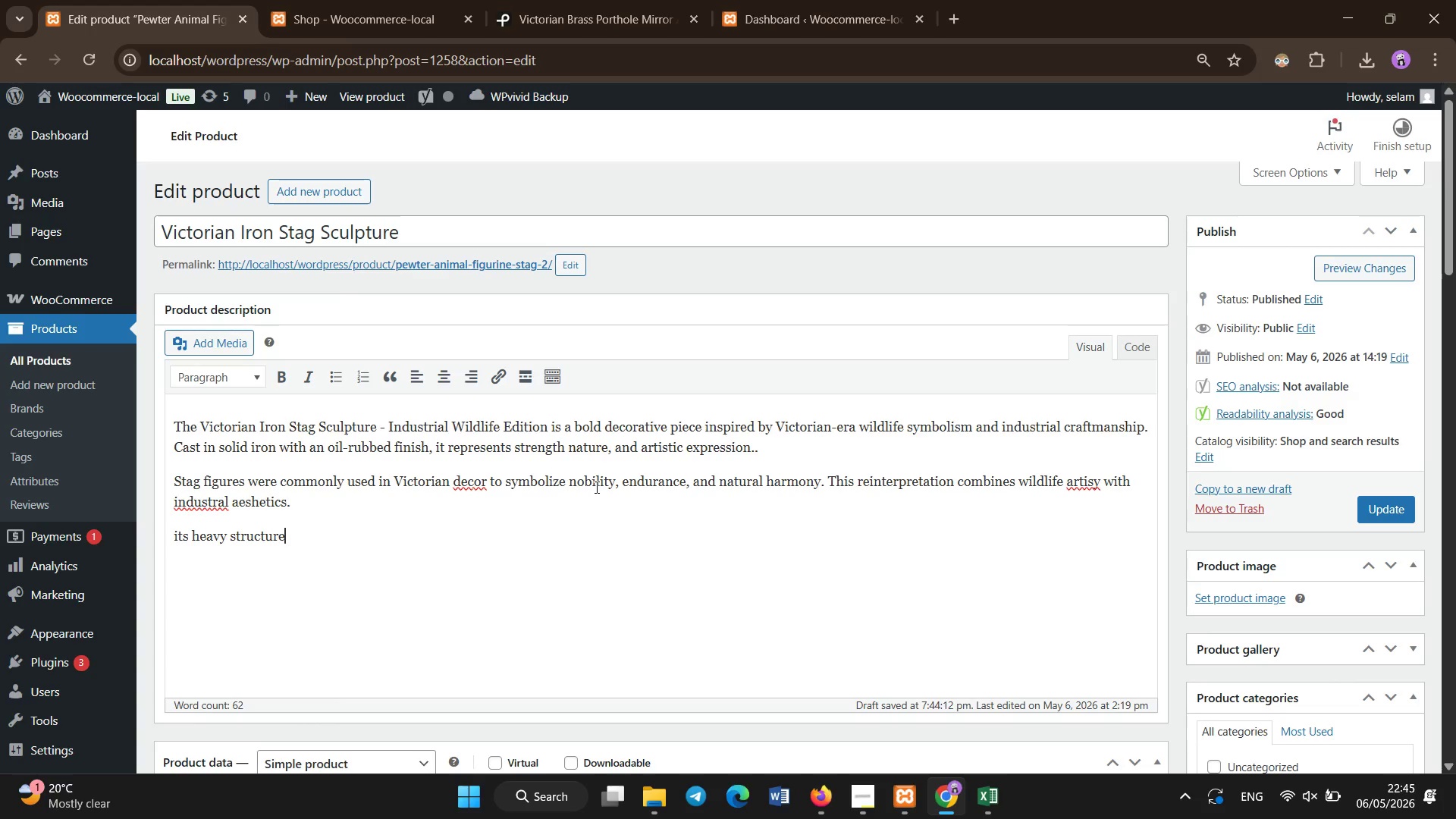 
wait(7.06)
 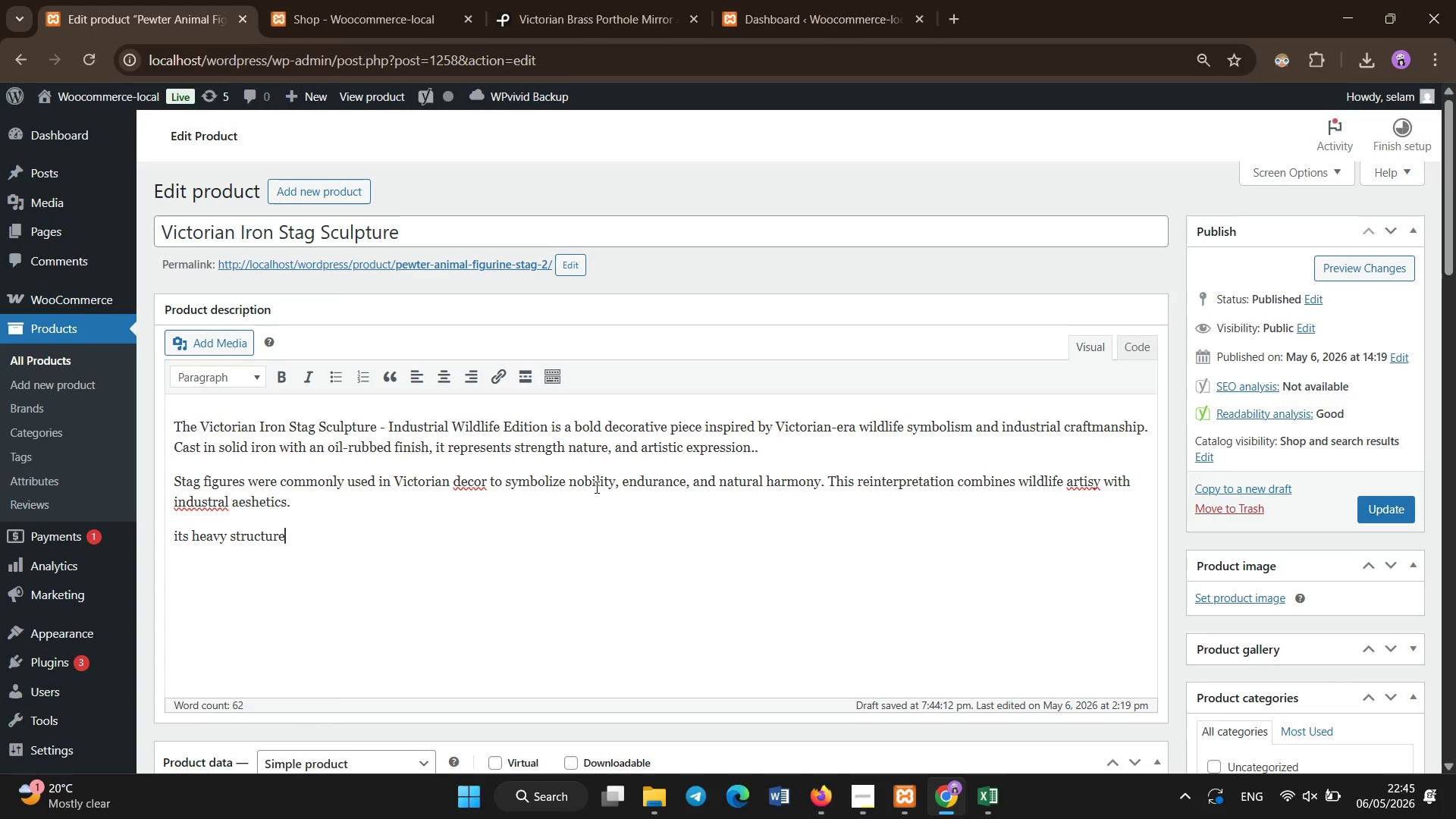 
left_click([217, 505])
 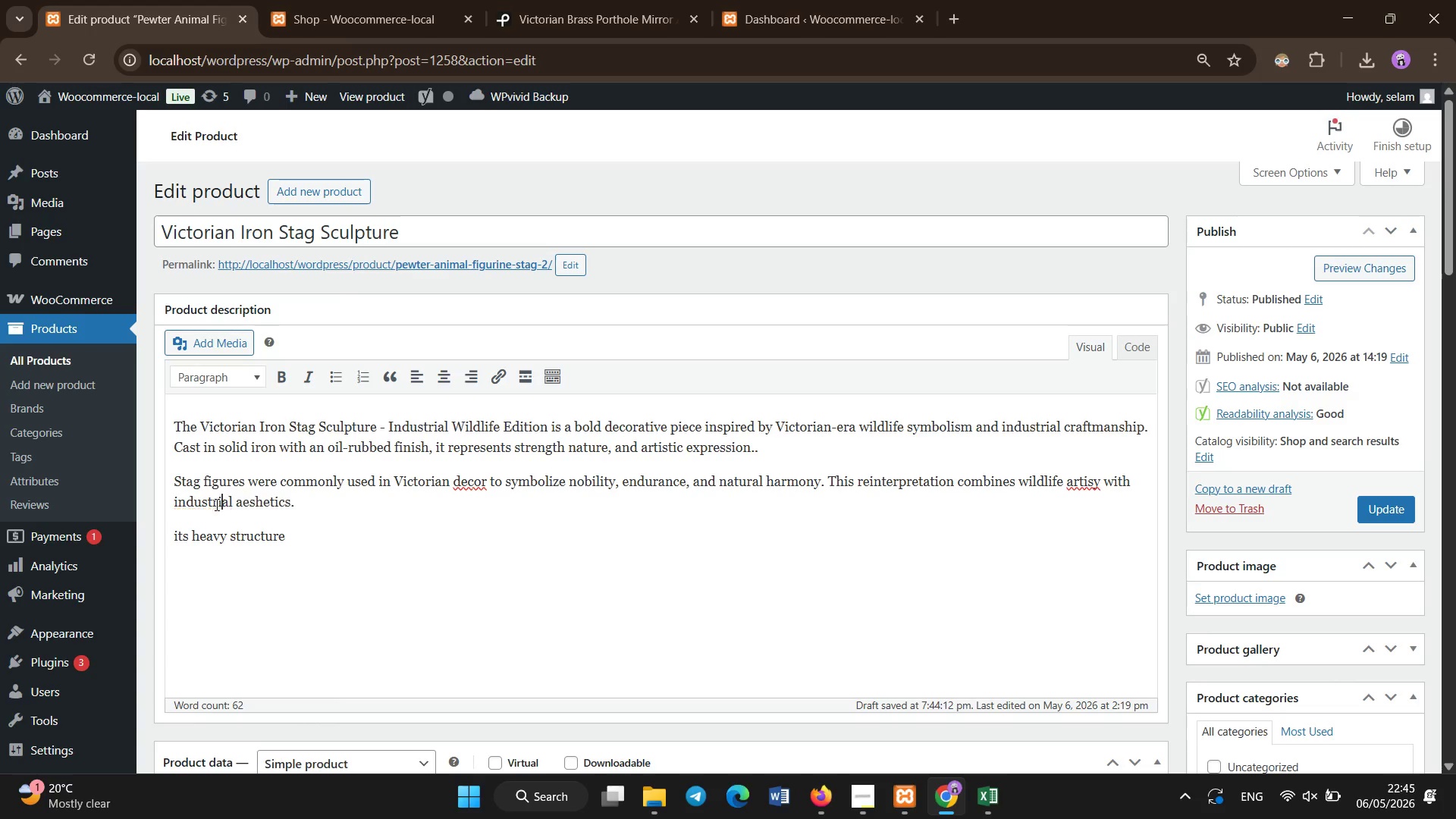 
key(I)
 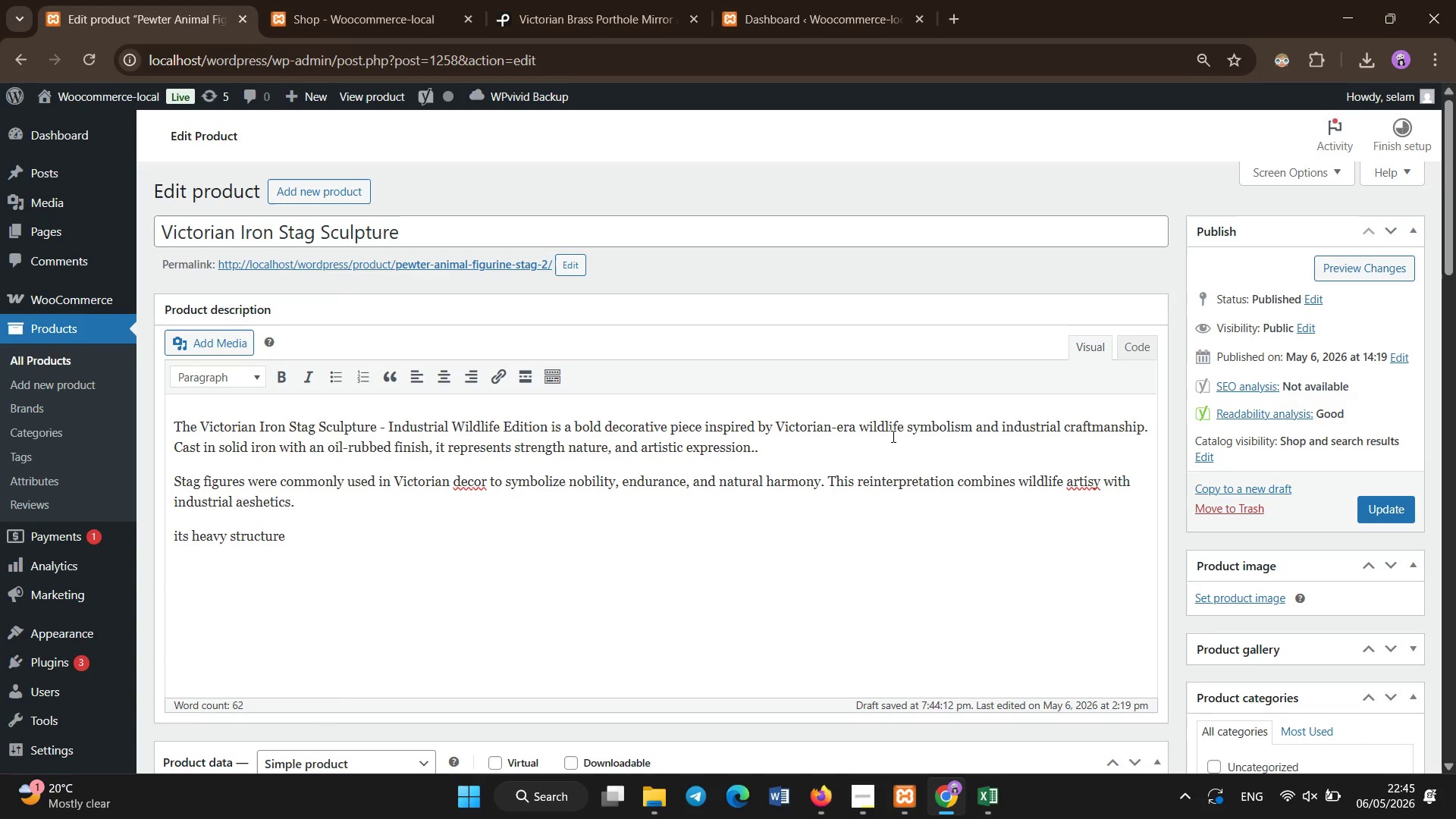 
left_click_drag(start_coordinate=[893, 437], to_coordinate=[1016, 482])
 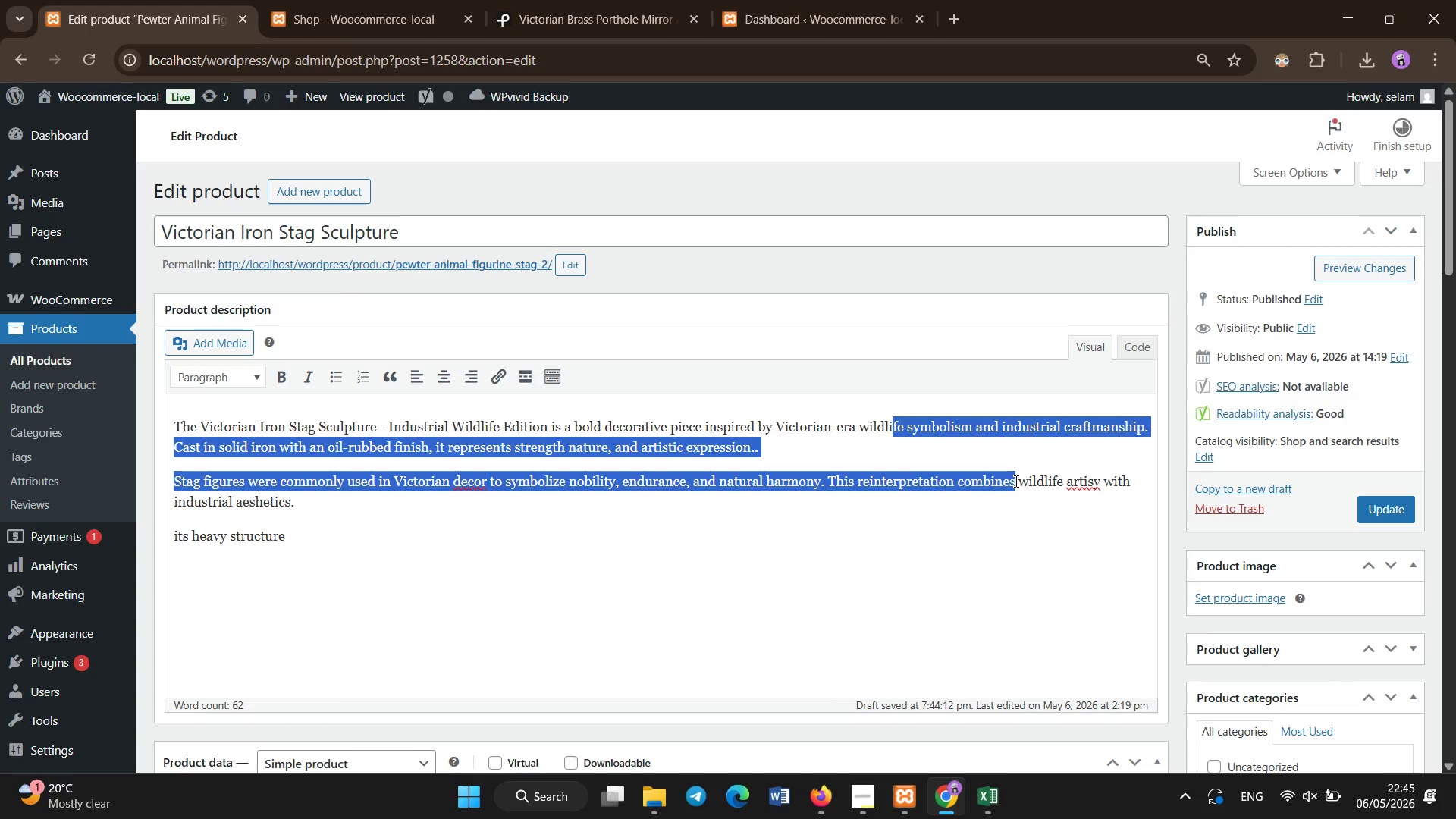 
left_click([1016, 482])
 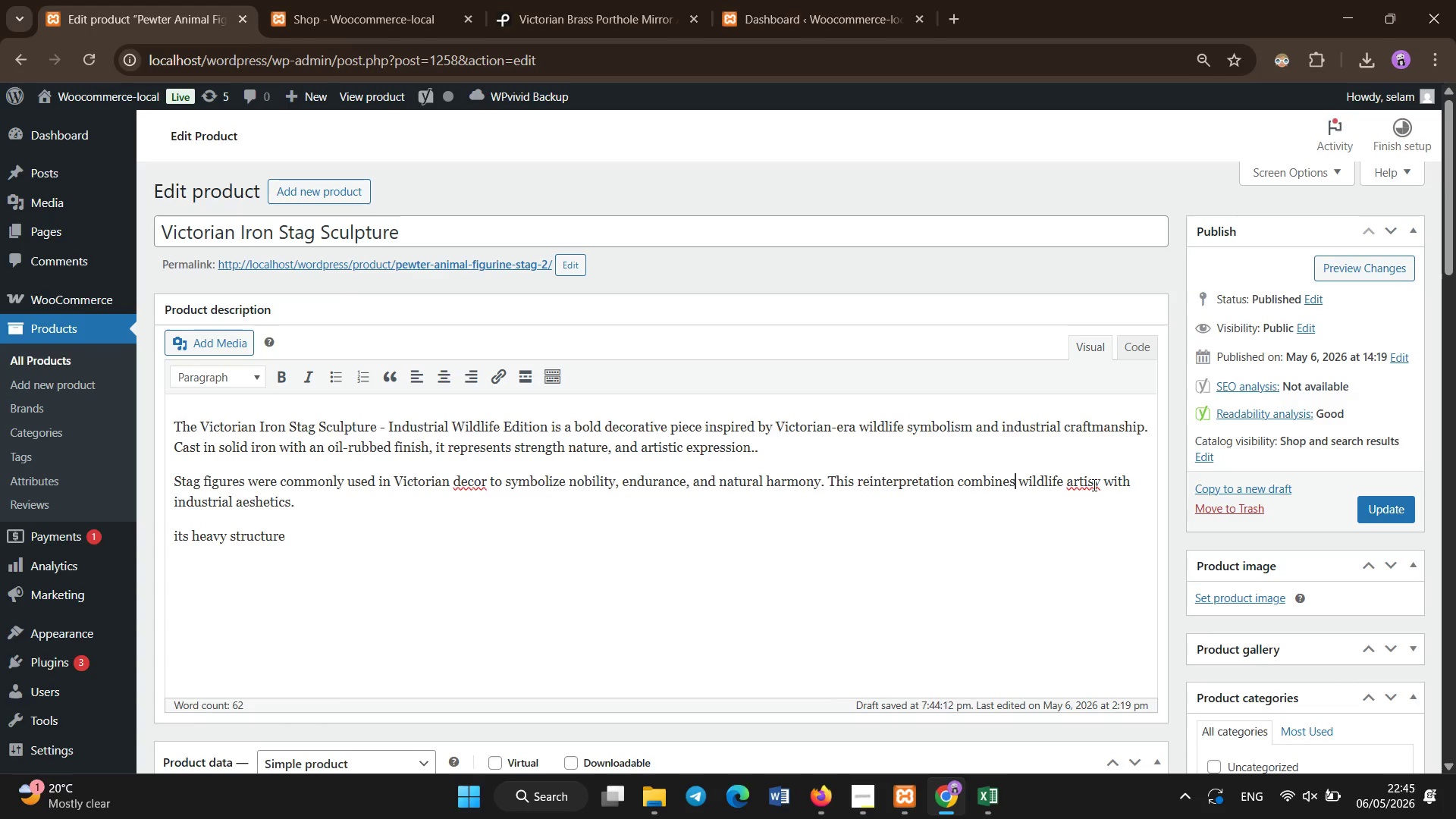 
left_click([1094, 485])
 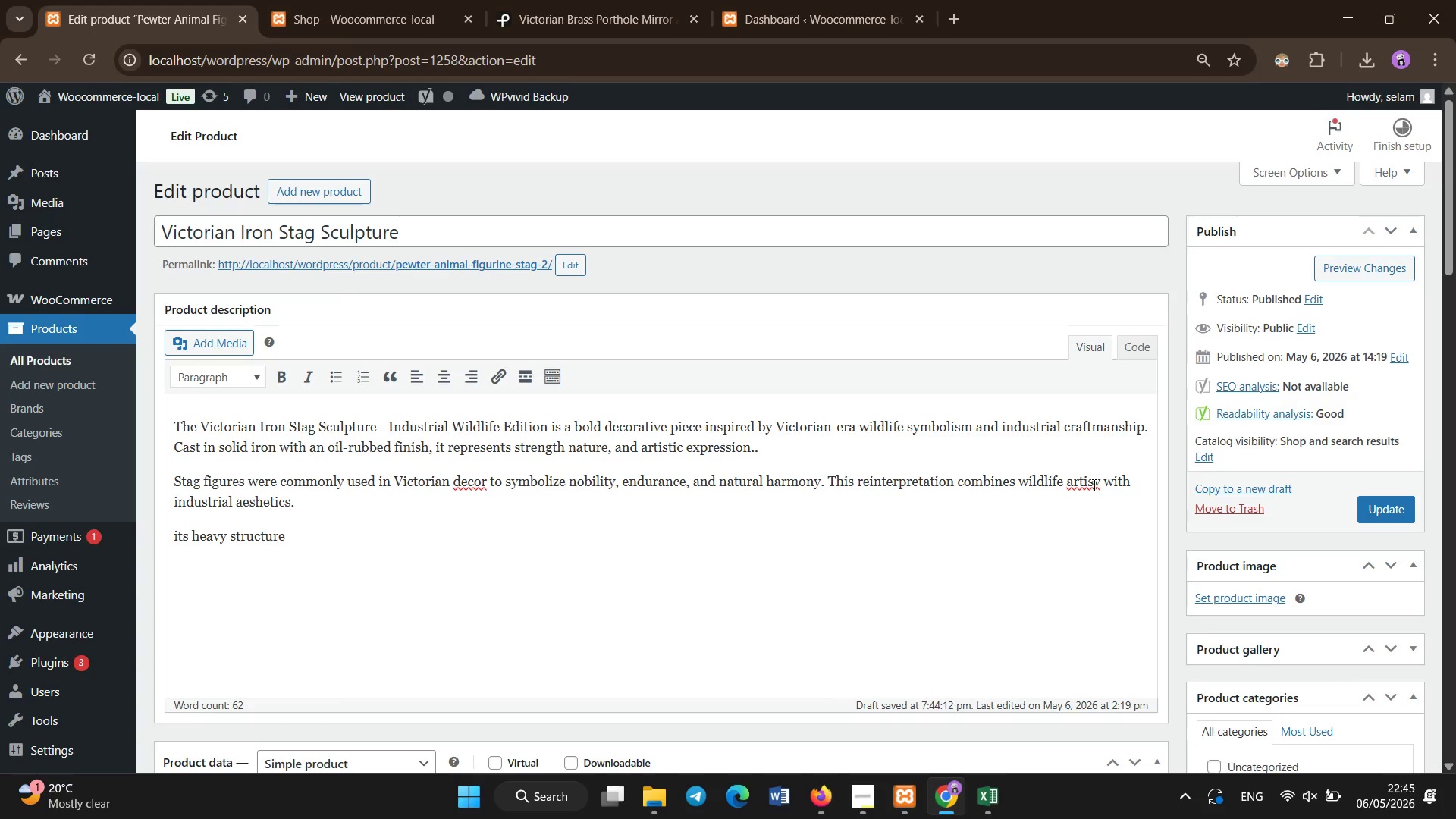 
type(tr)
 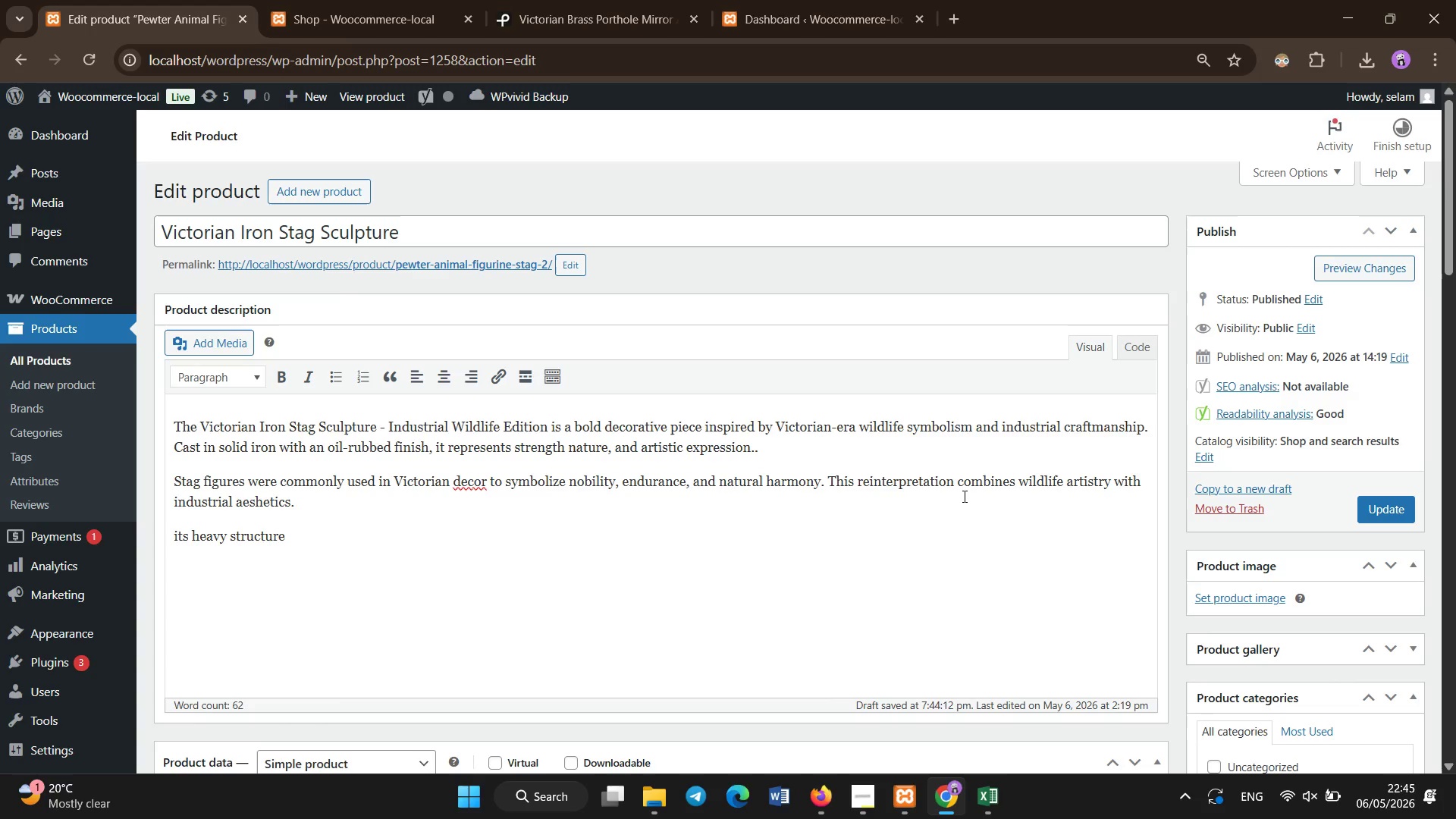 
left_click([965, 497])
 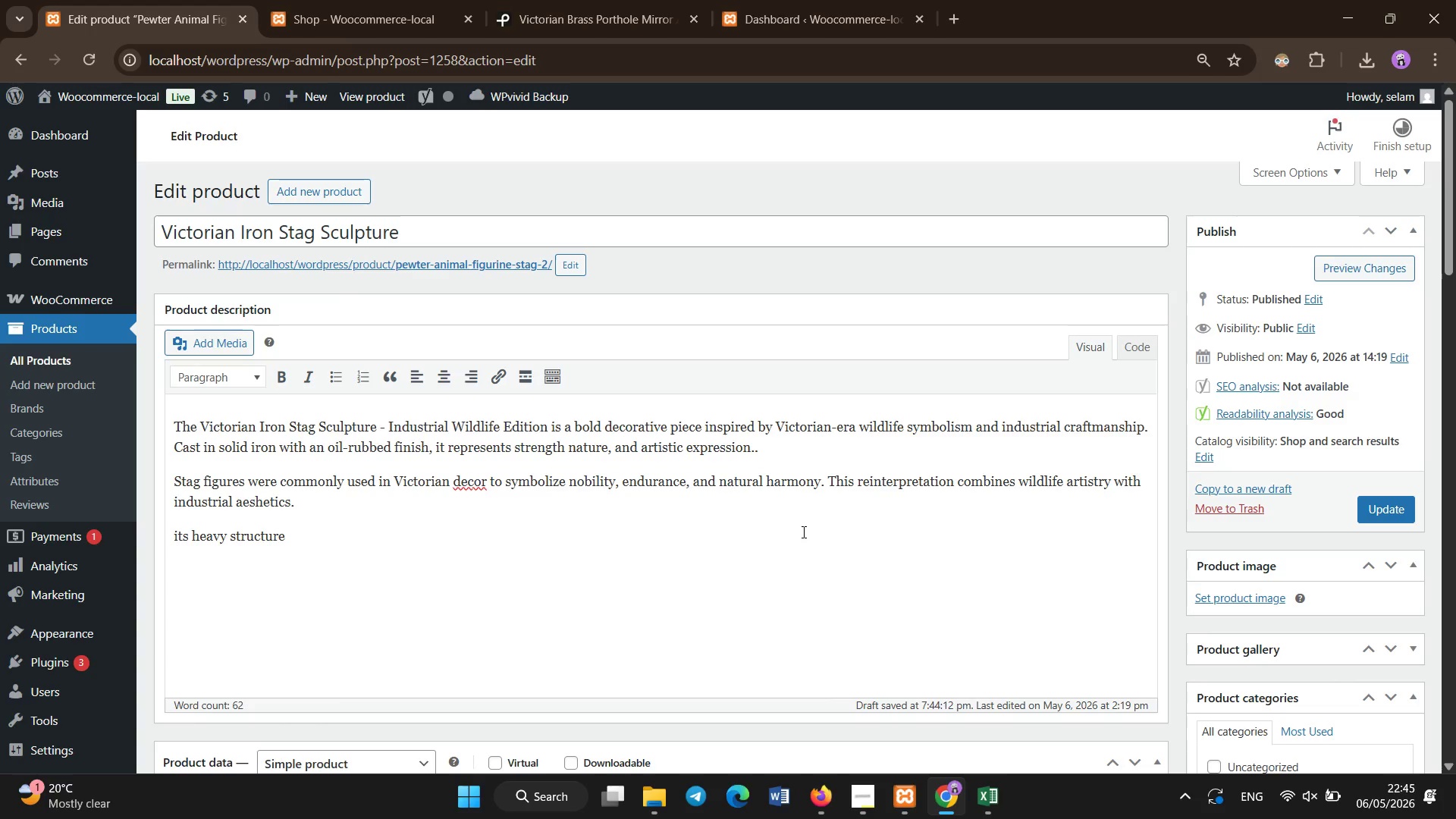 
left_click([804, 532])
 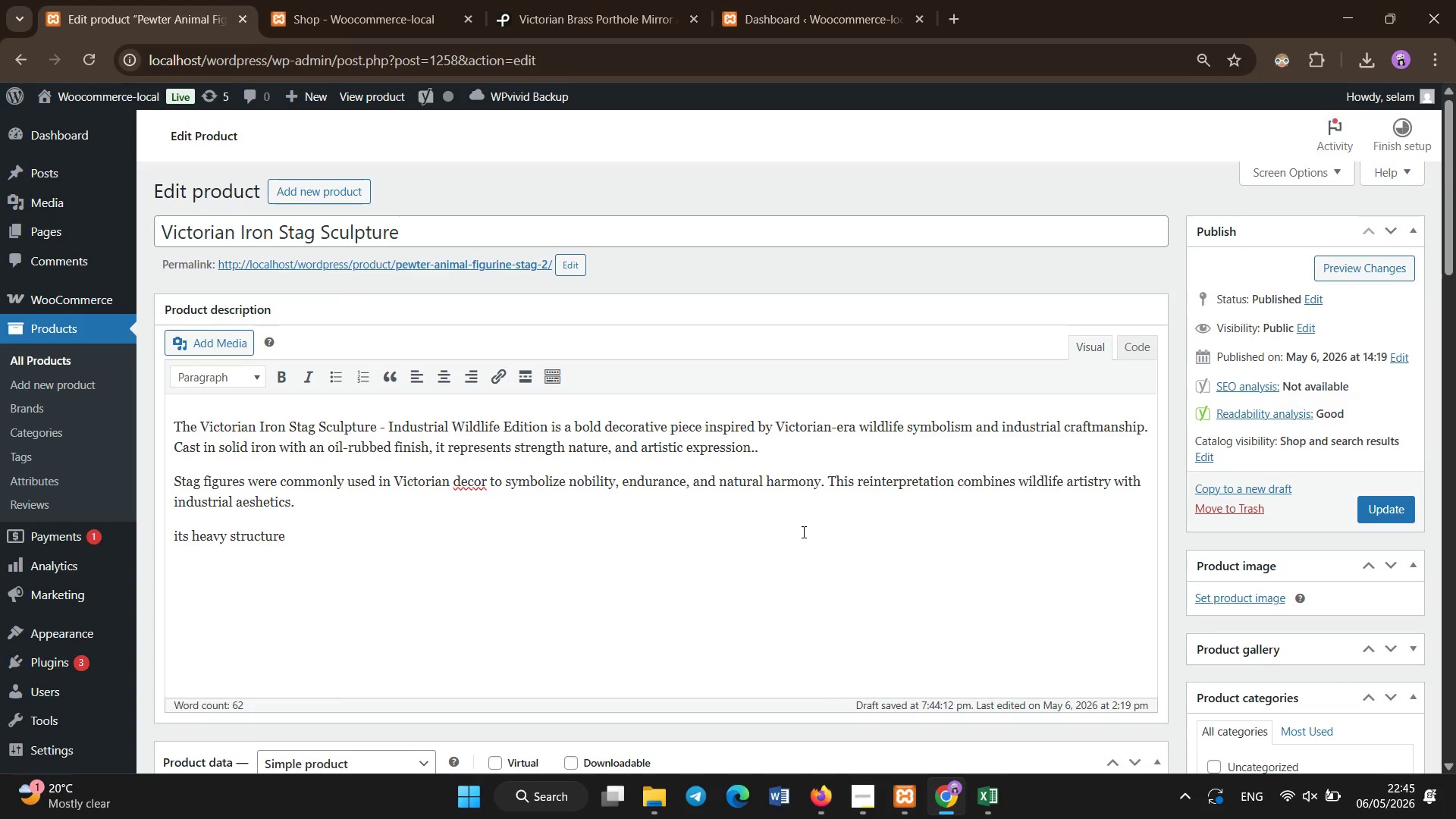 
type( and )
 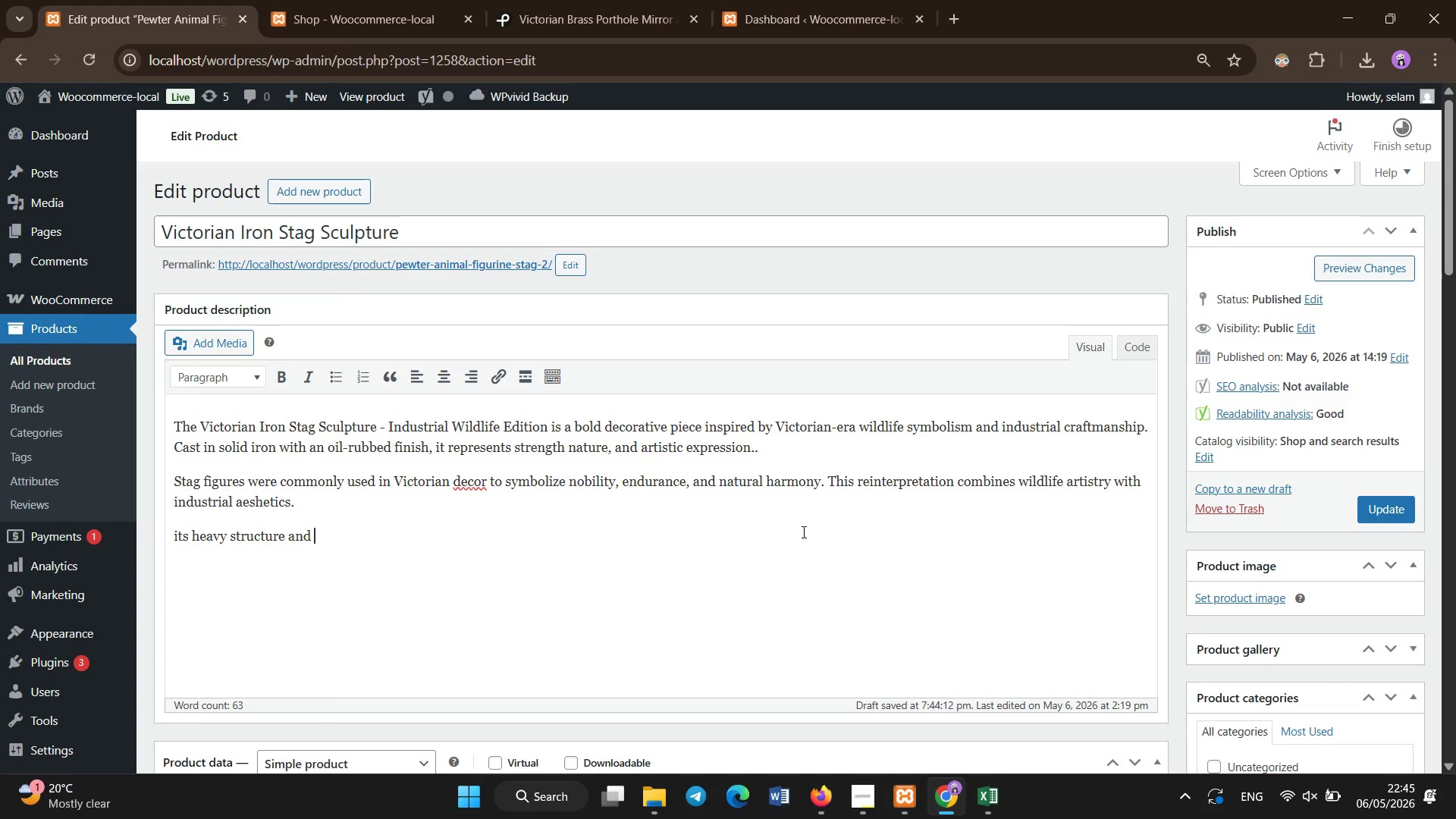 
type(textured surface make it ideal for desks, shelves or curated antique display th)
key(Backspace)
key(Backspace)
key(Backspace)
type(. The aged finish enahnce its historical present)
key(Backspace)
key(Backspace)
type(ce )
key(Backspace)
key(Backspace)
key(Backspace)
key(Backspace)
key(Backspace)
type(hance )
 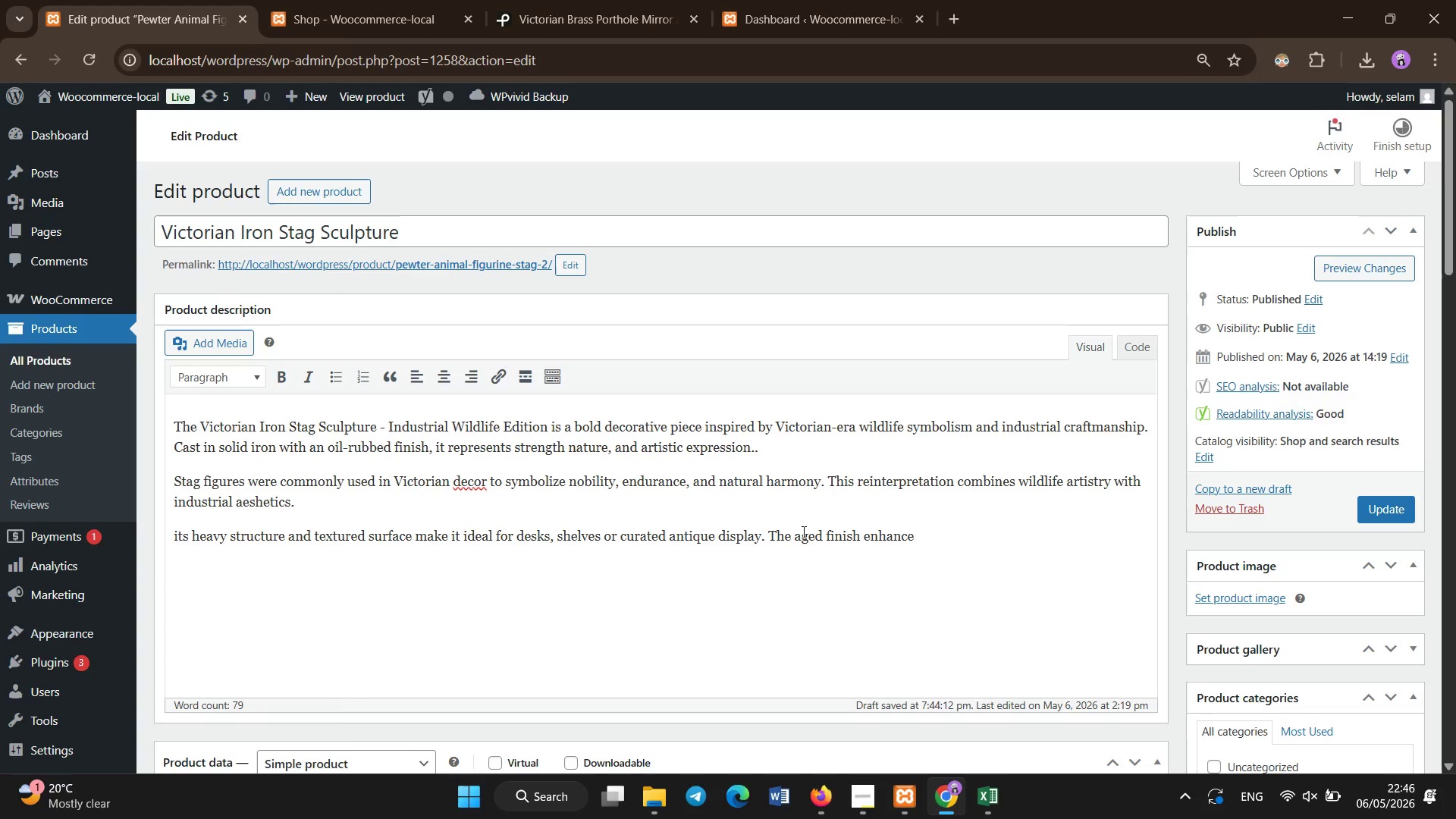 
type(present)
key(Backspace)
type(ce )
key(Backspace)
type(, giving it a museum-like authenticity.)
 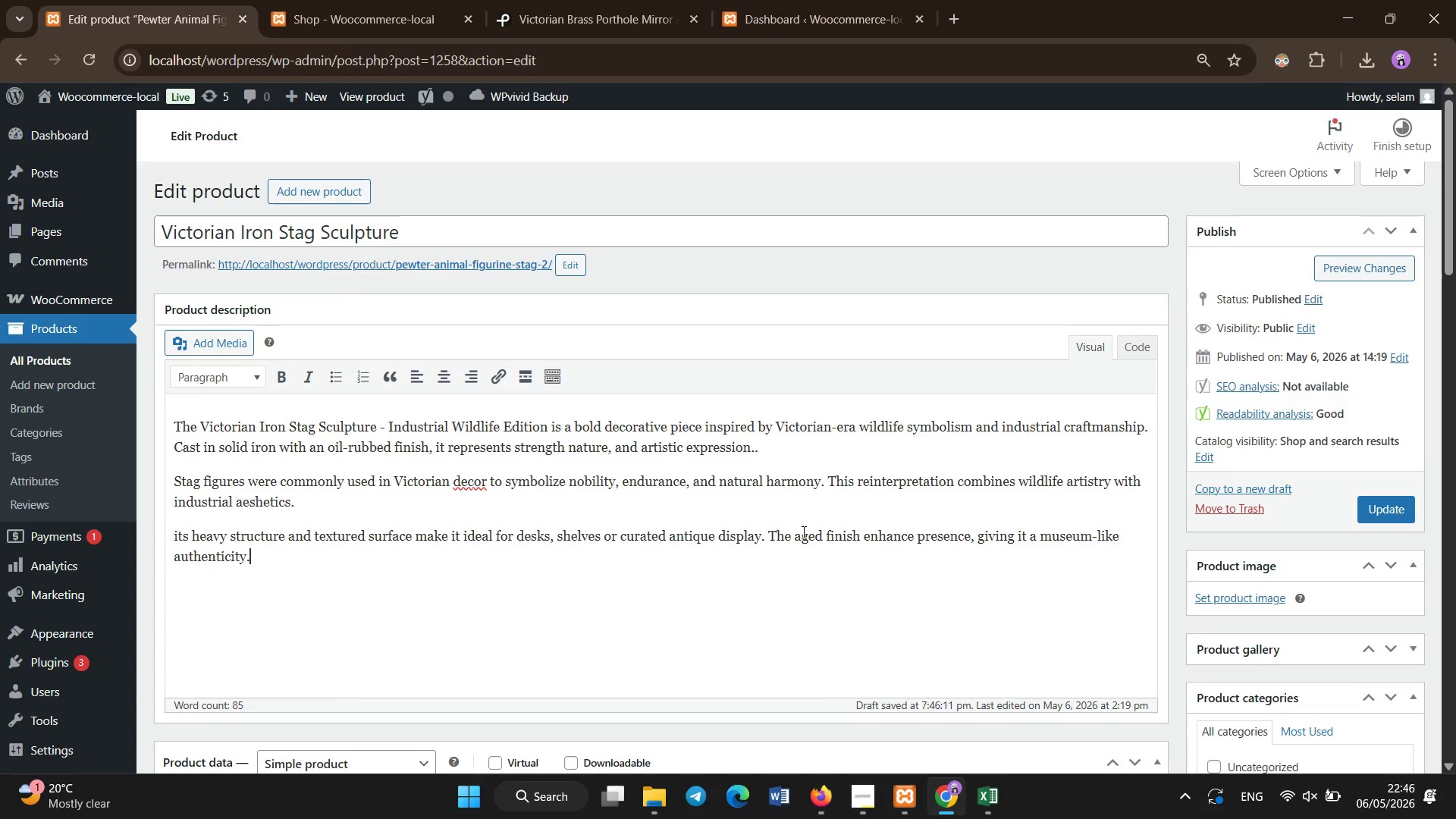 
key(Enter)
 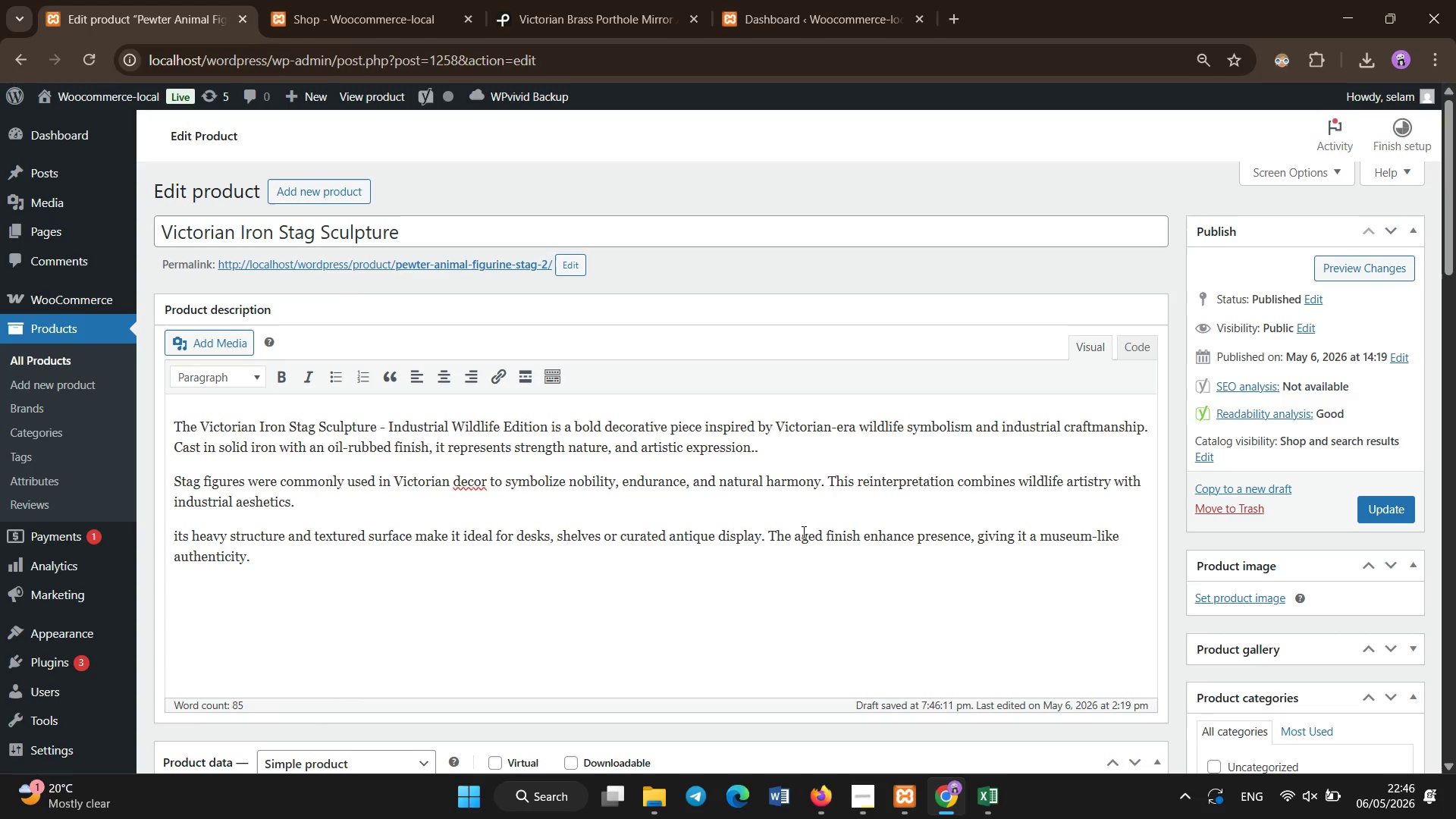 
type(This pece represents)
 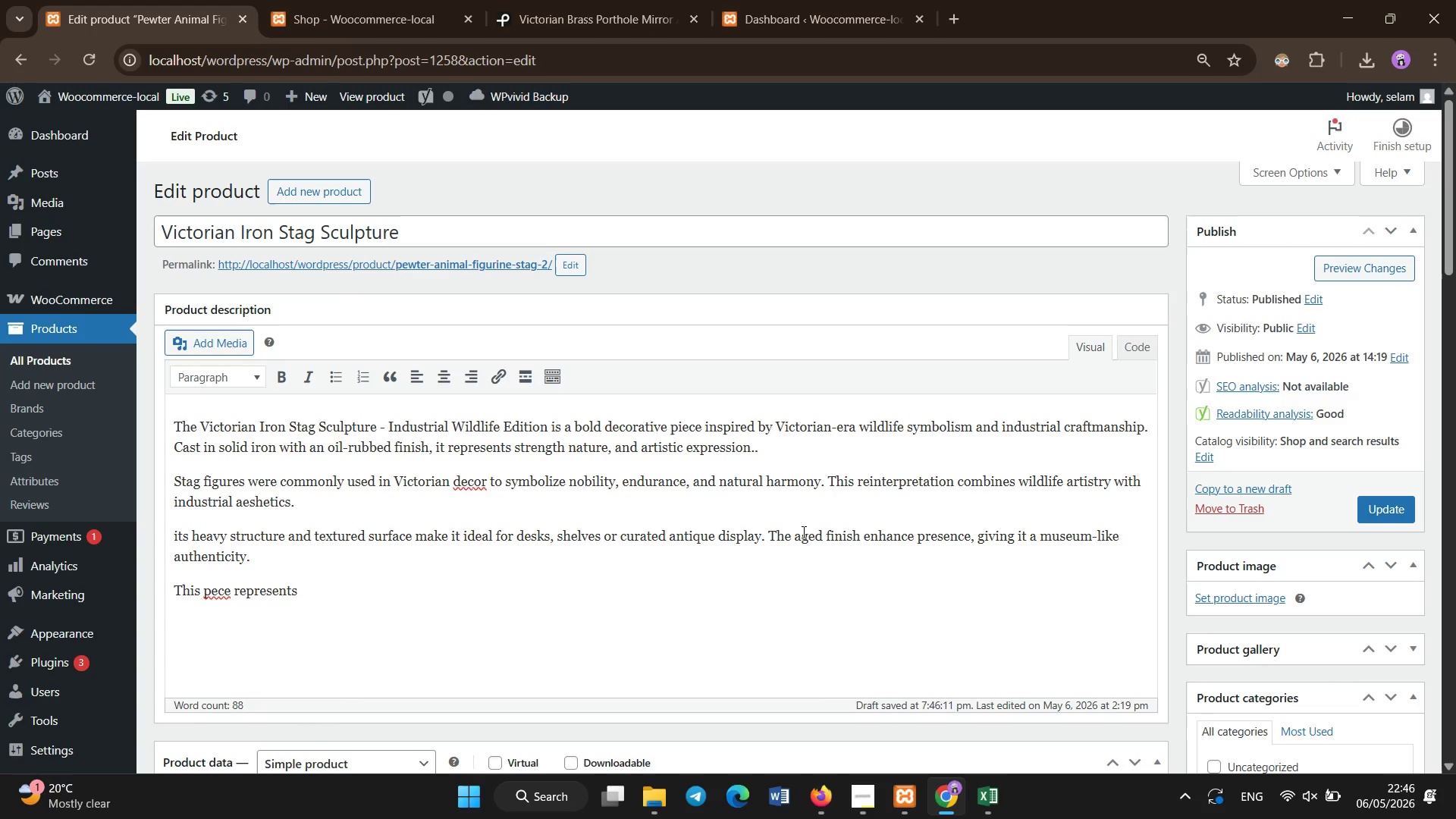 
hold_key(key=ArrowLeft, duration=0.84)
 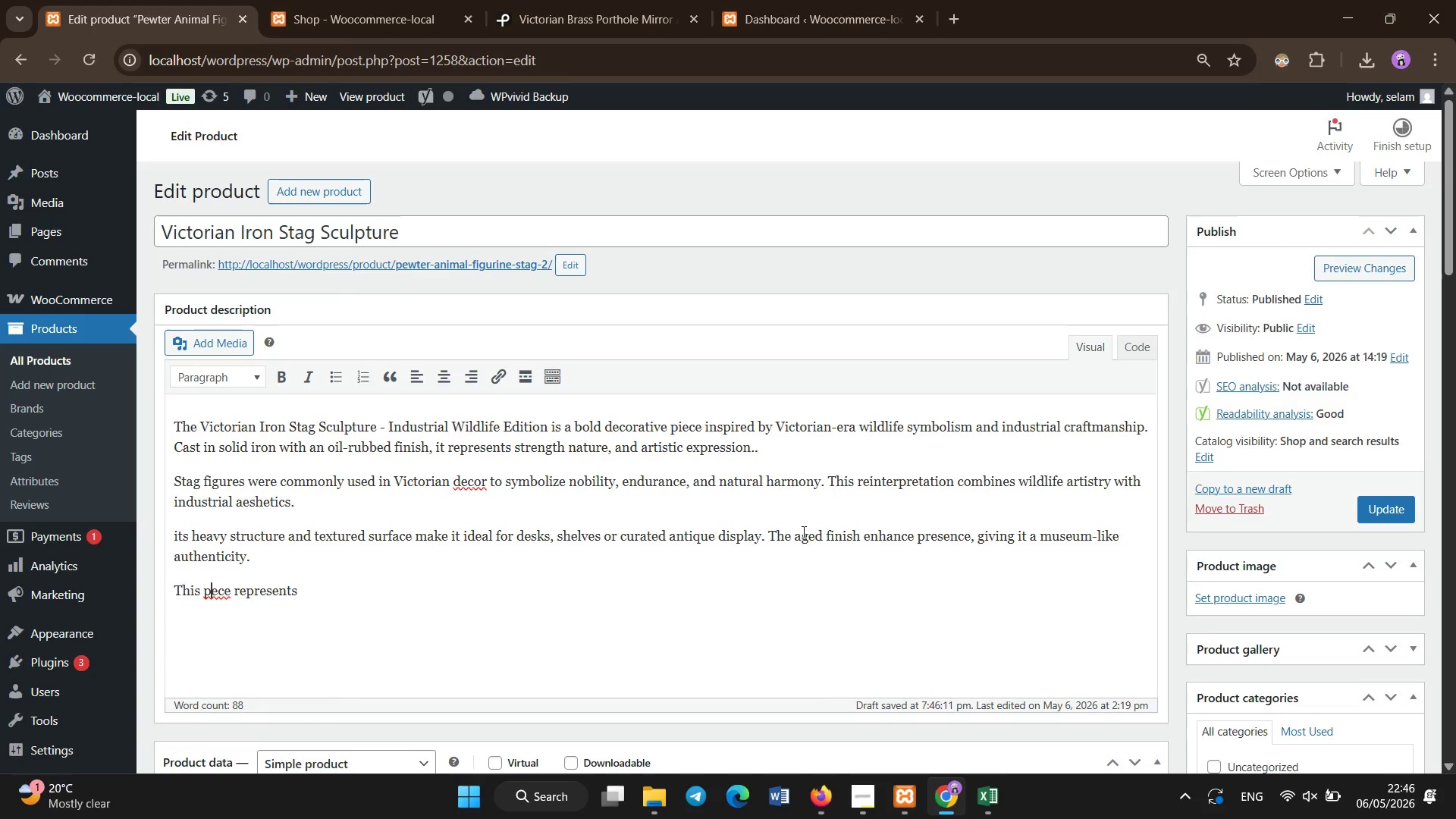 
key(ArrowLeft)
 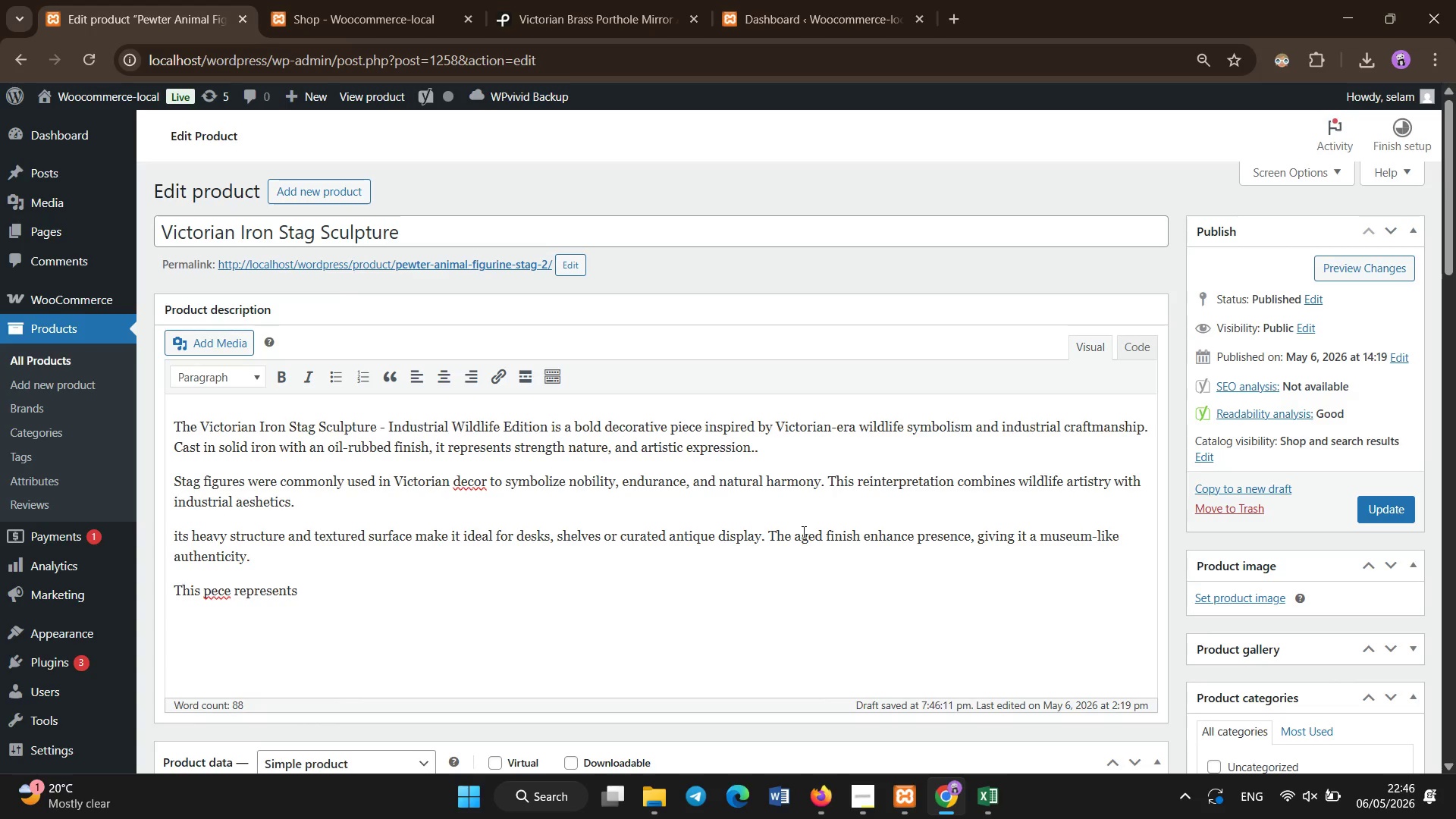 
type(i[End] nature, str)
 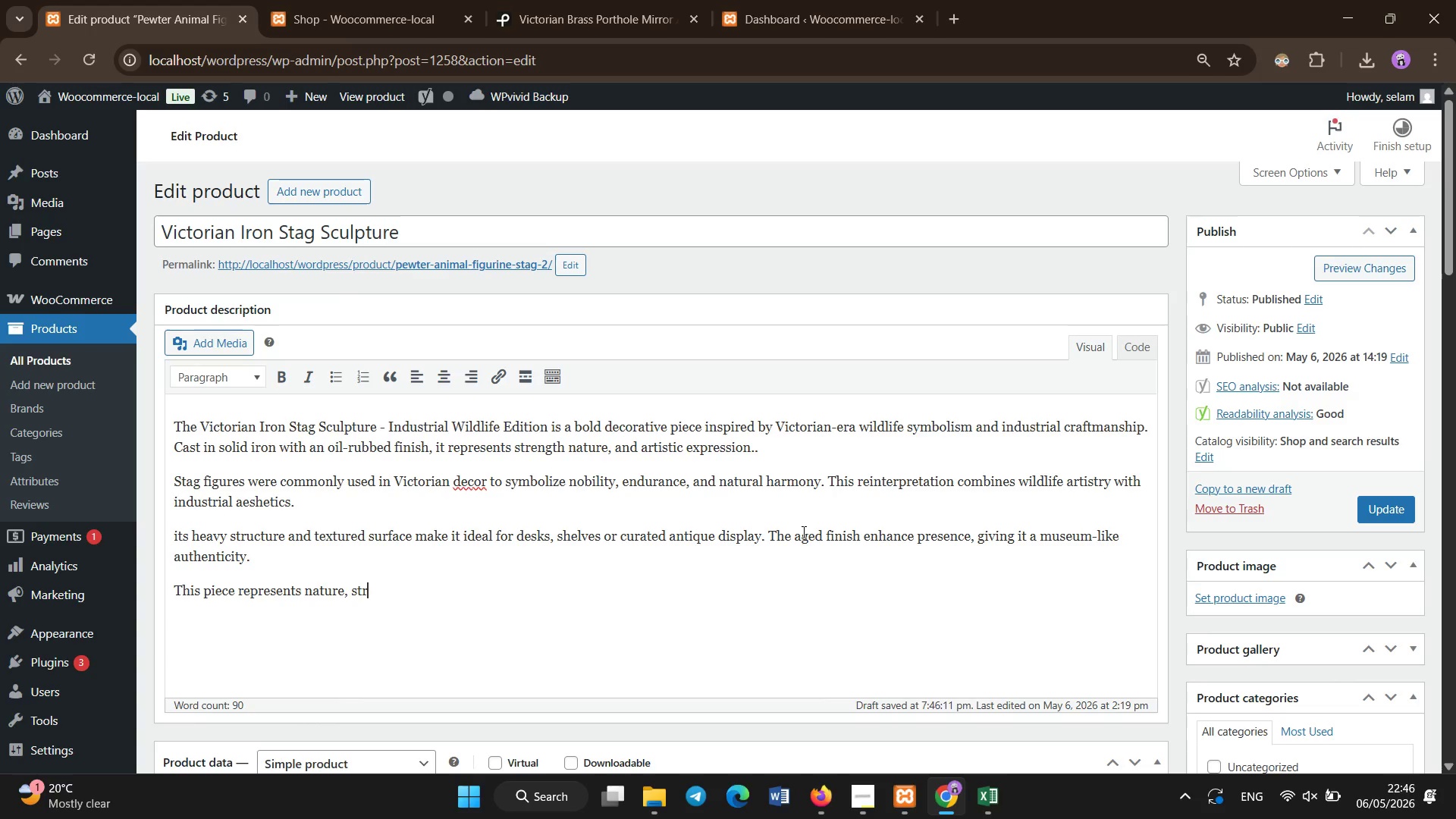 
type(egtn)
key(Backspace)
type(h, and Victorian artistic heritage.)
 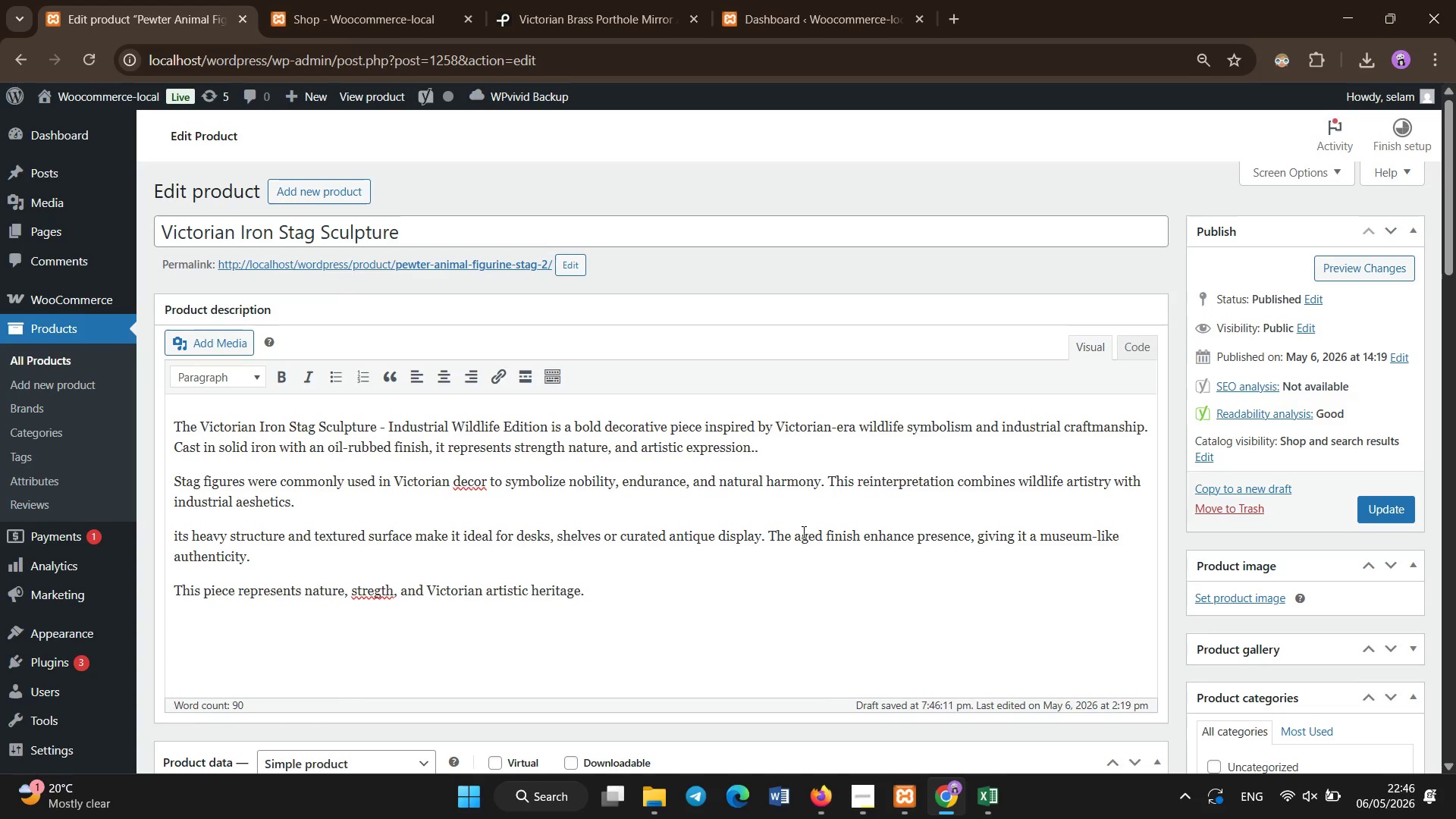 
left_click([375, 592])
 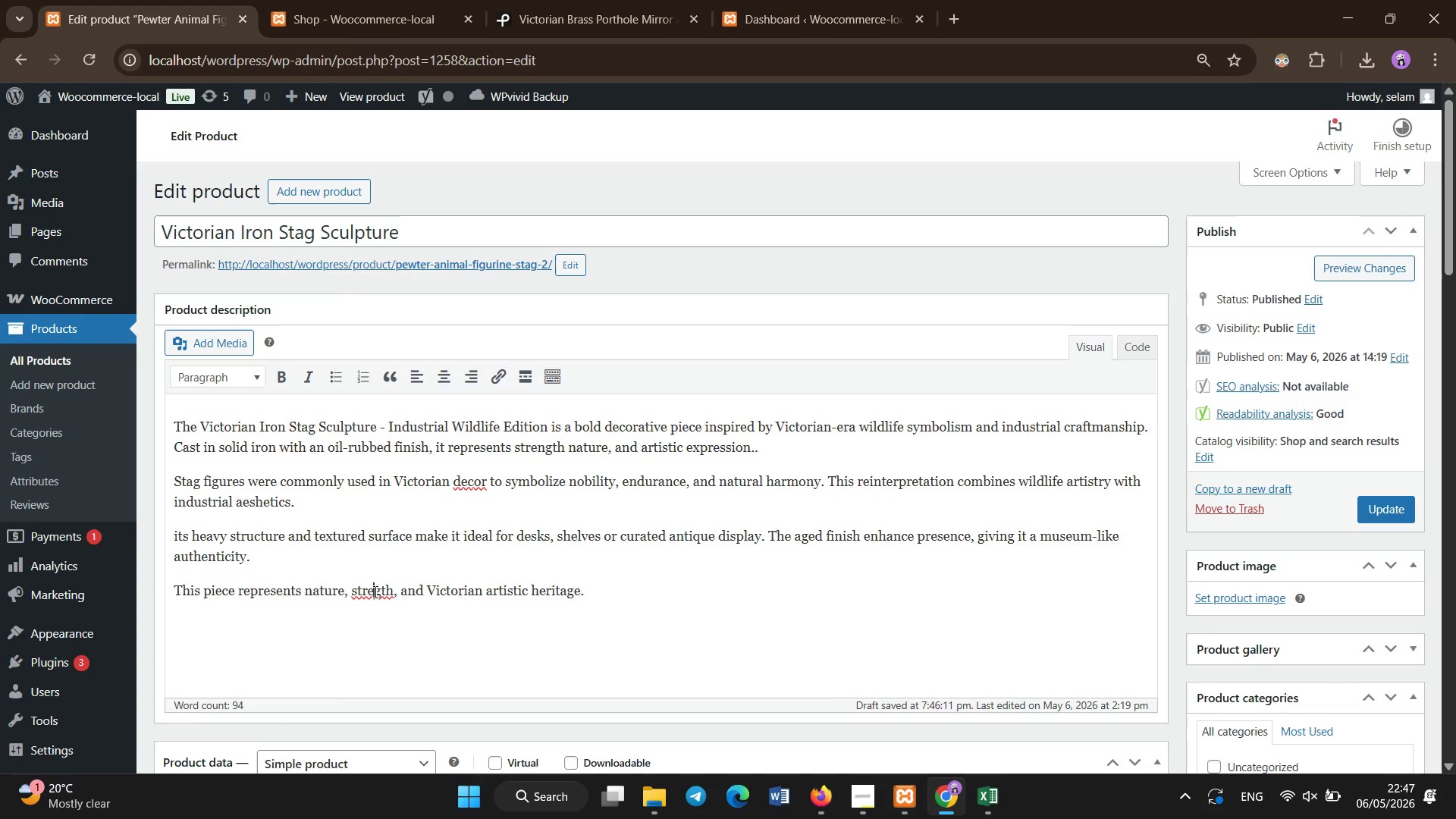 
key(N)
 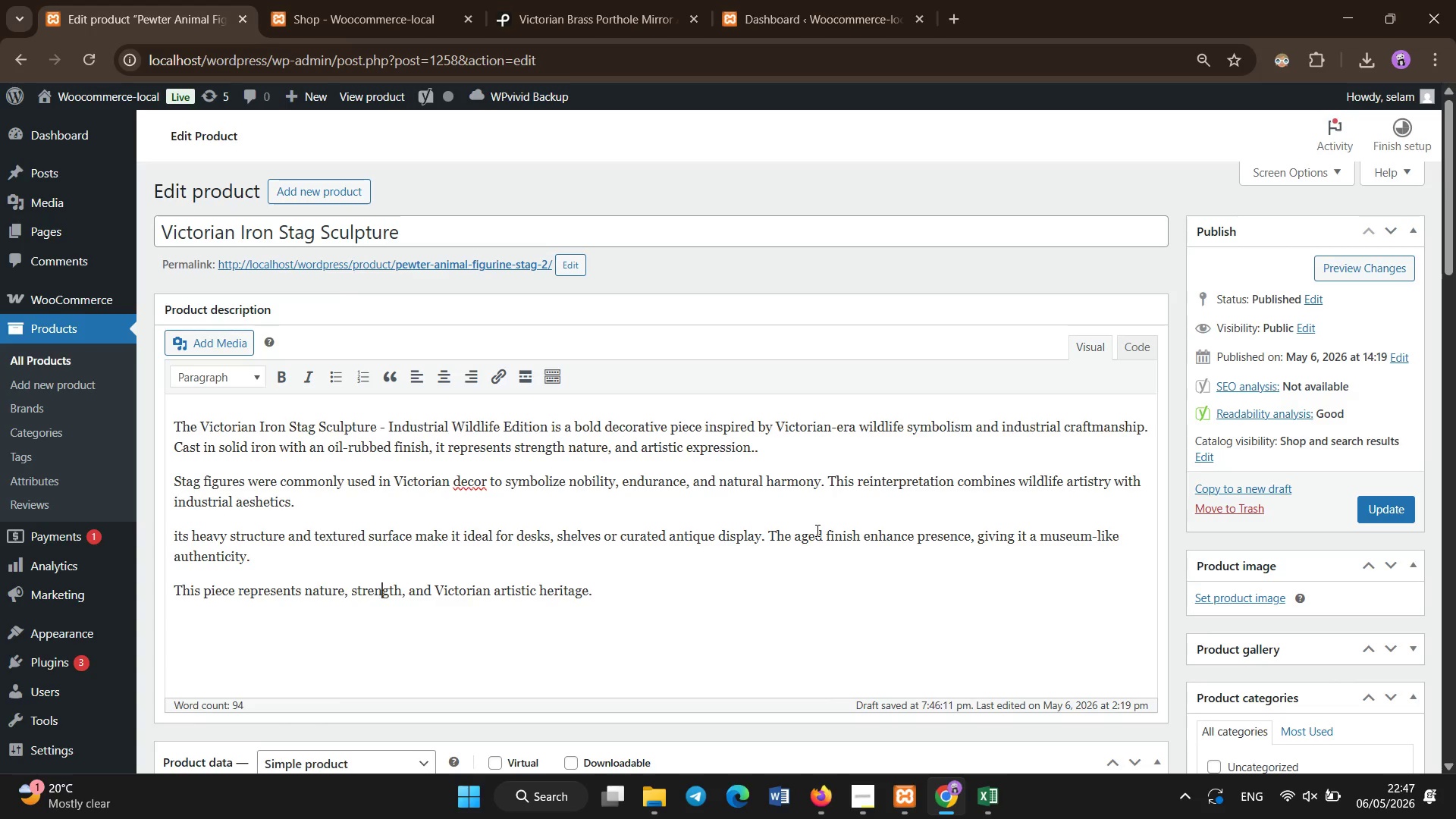 
scroll: coordinate [462, 281], scroll_direction: down, amount: 7.0
 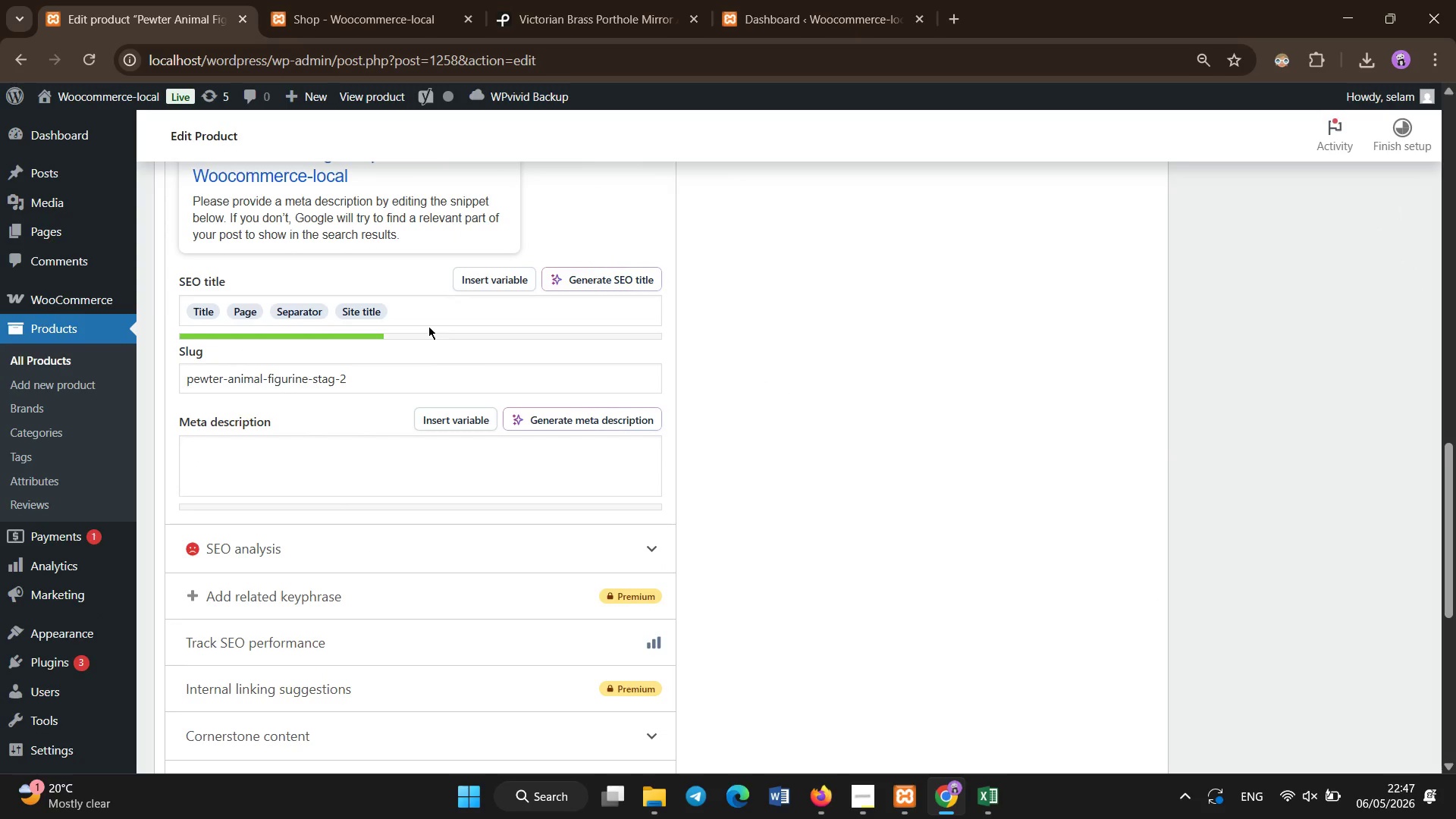 
left_click_drag(start_coordinate=[425, 314], to_coordinate=[234, 305])
 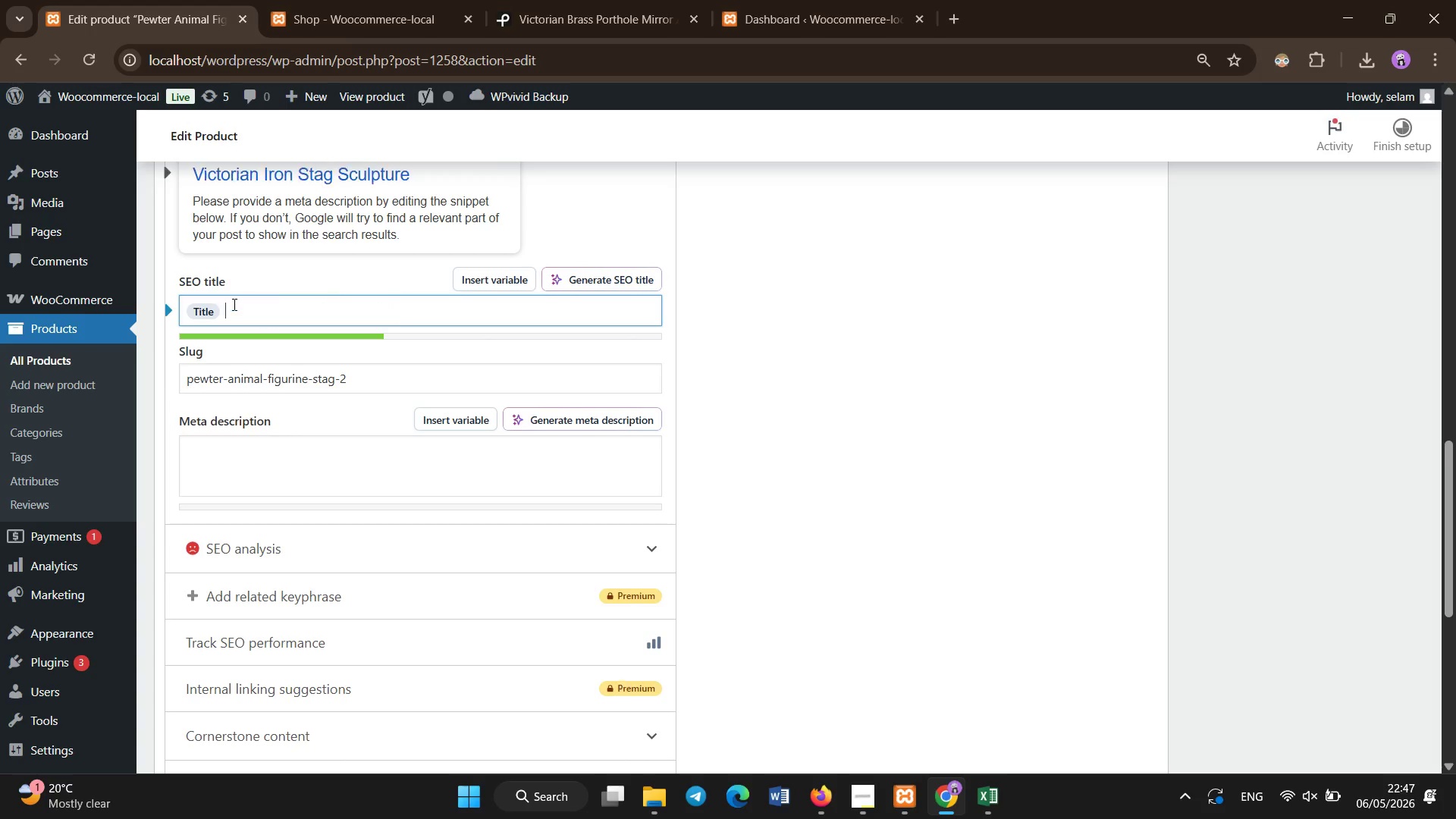 
key(Backspace)
type(vict)
 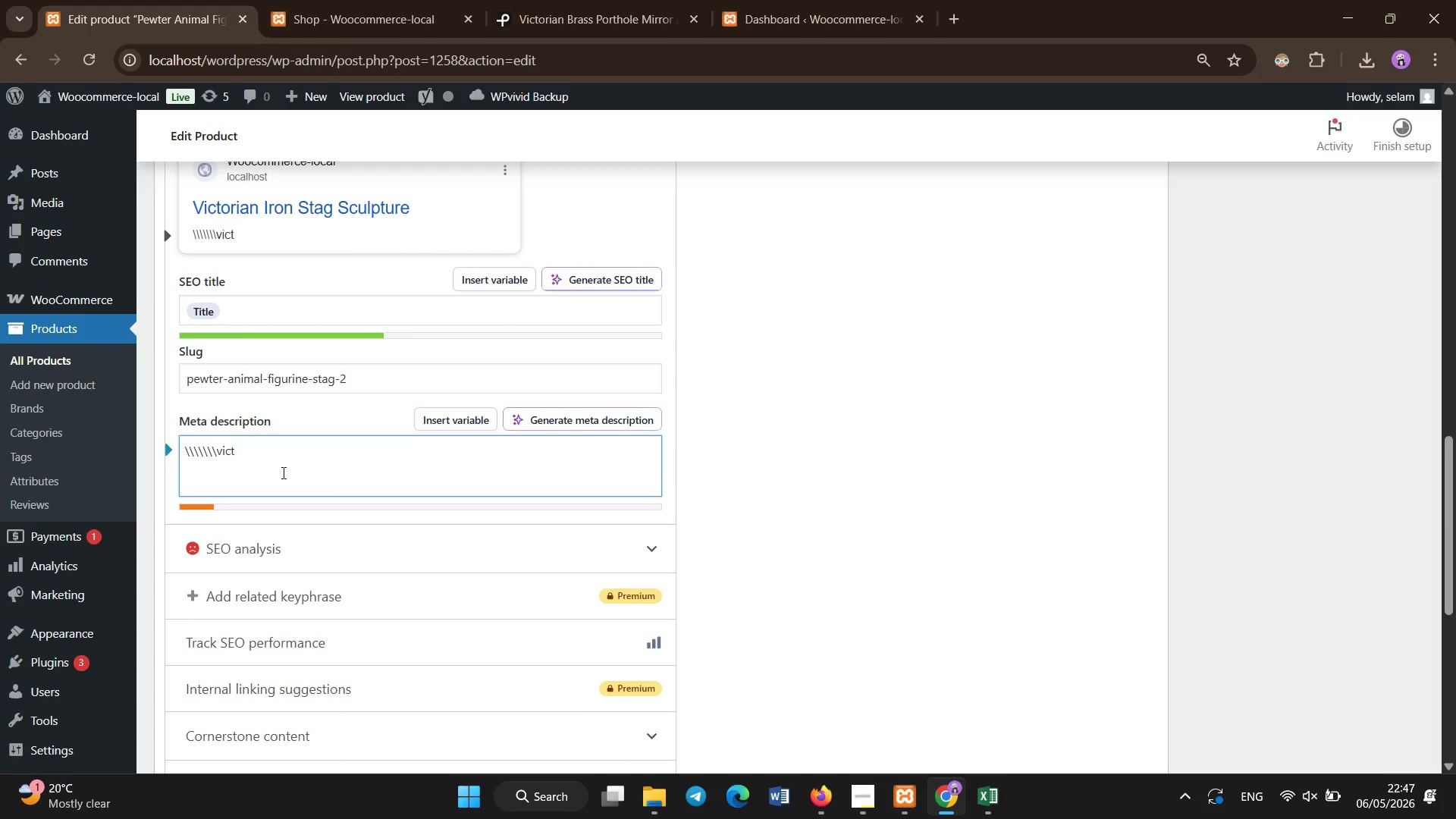 
hold_key(key=Backslash, duration=0.81)
 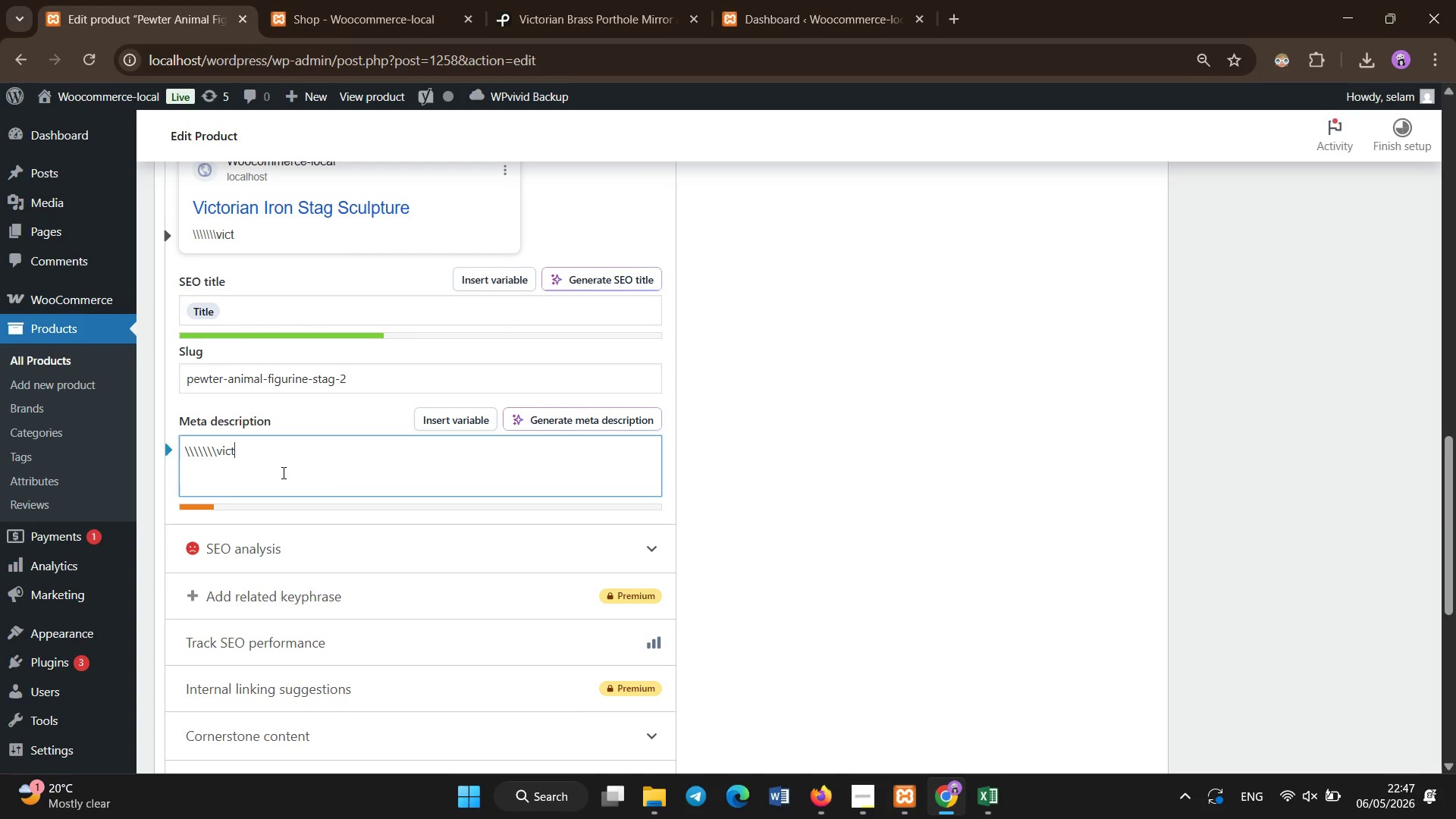 
key(Control+ControlLeft)
 